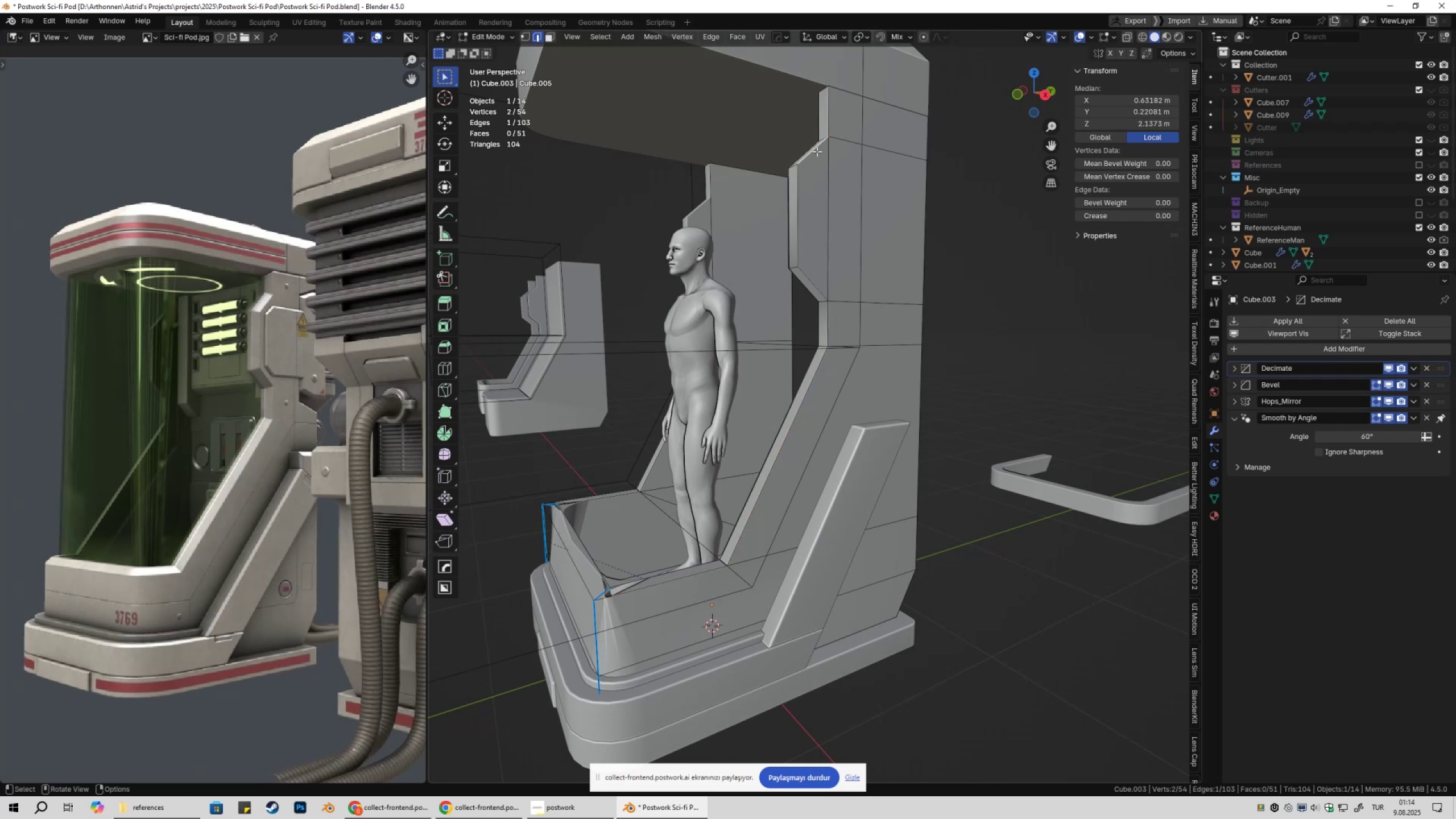 
double_click([832, 121])
 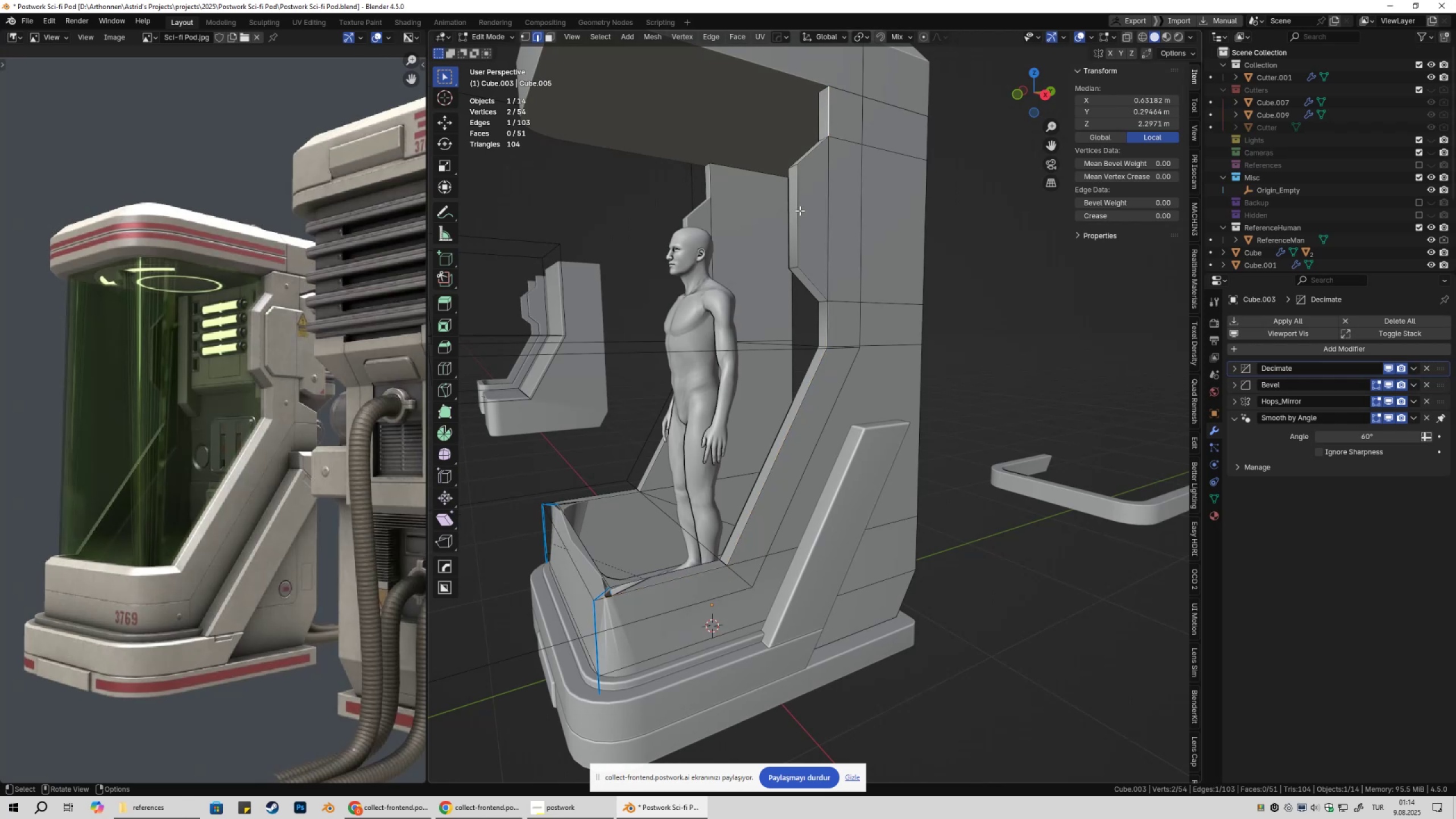 
hold_key(key=ControlLeft, duration=0.97)
left_click([814, 281])
 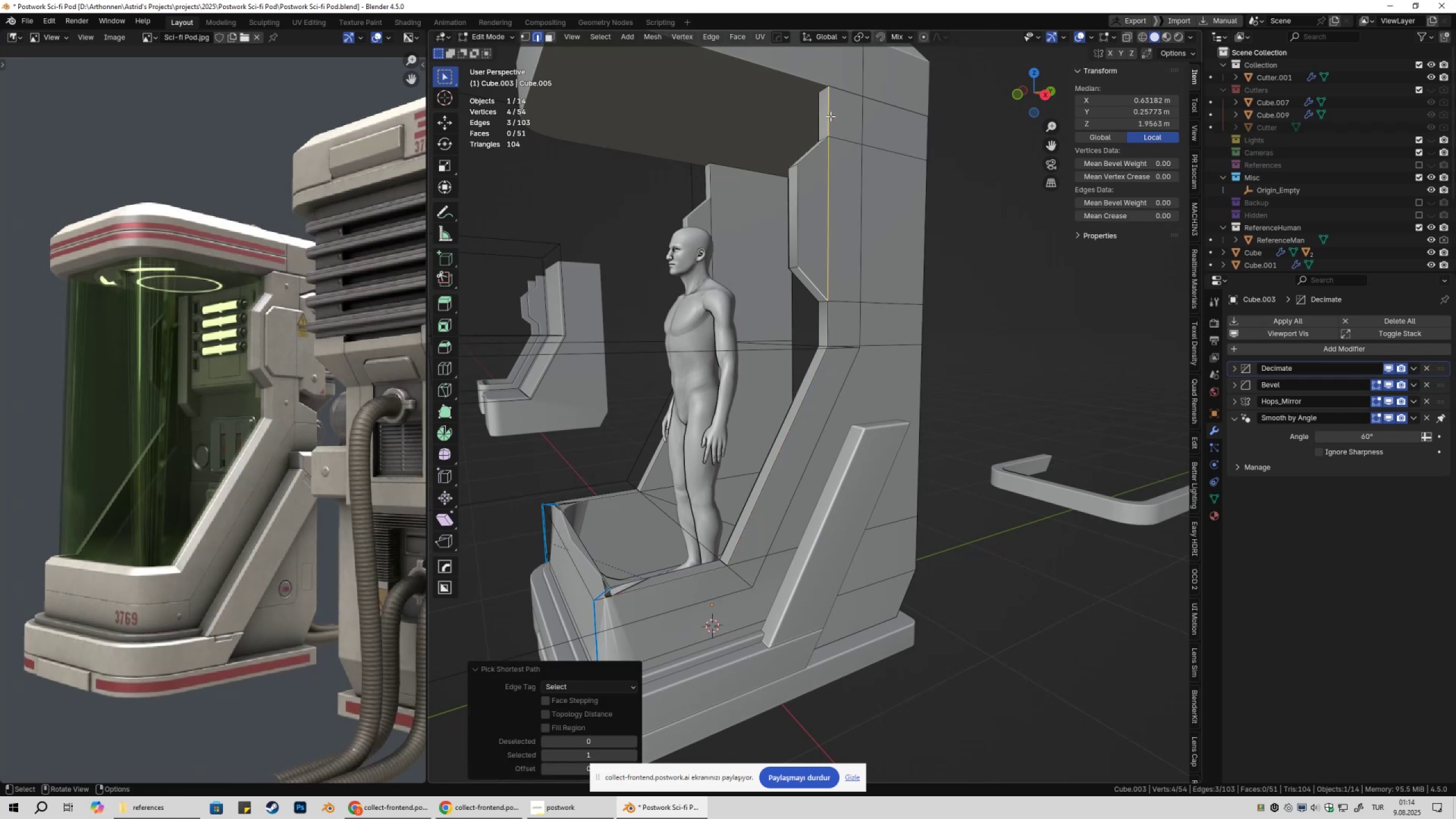 
key(Shift+ShiftLeft)
 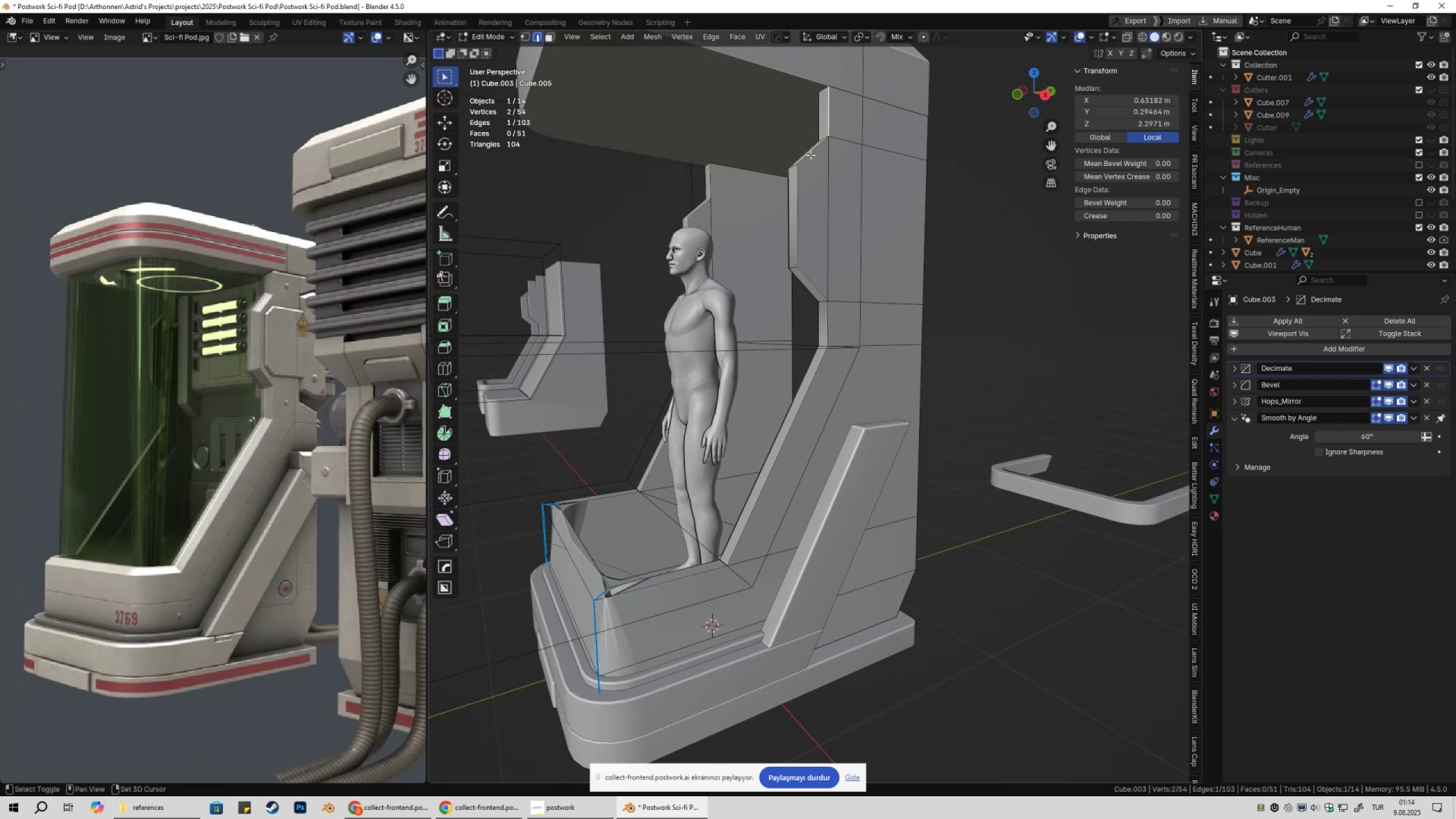 
left_click([810, 155])
 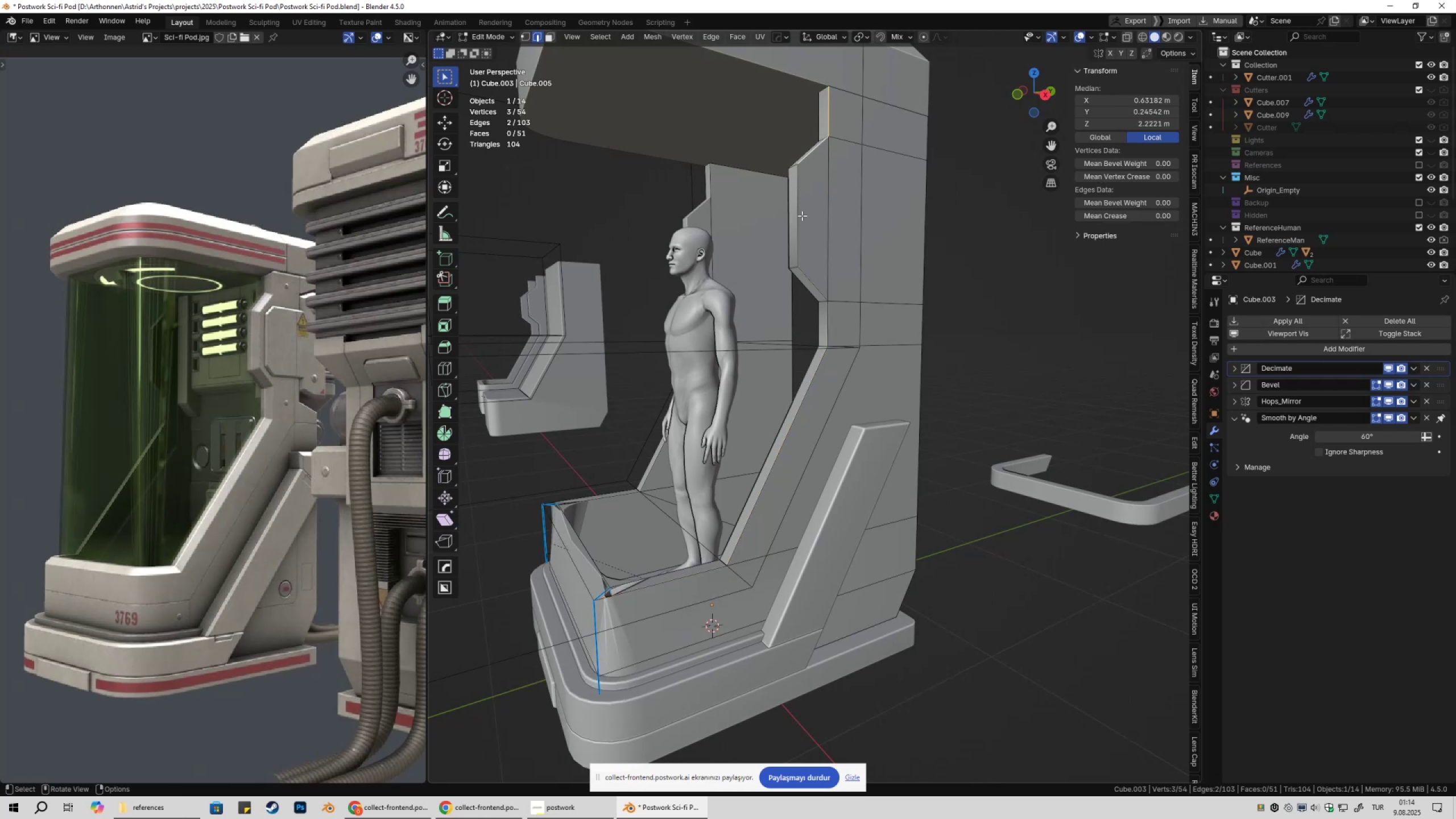 
hold_key(key=ControlLeft, duration=0.82)
left_click([812, 278])
 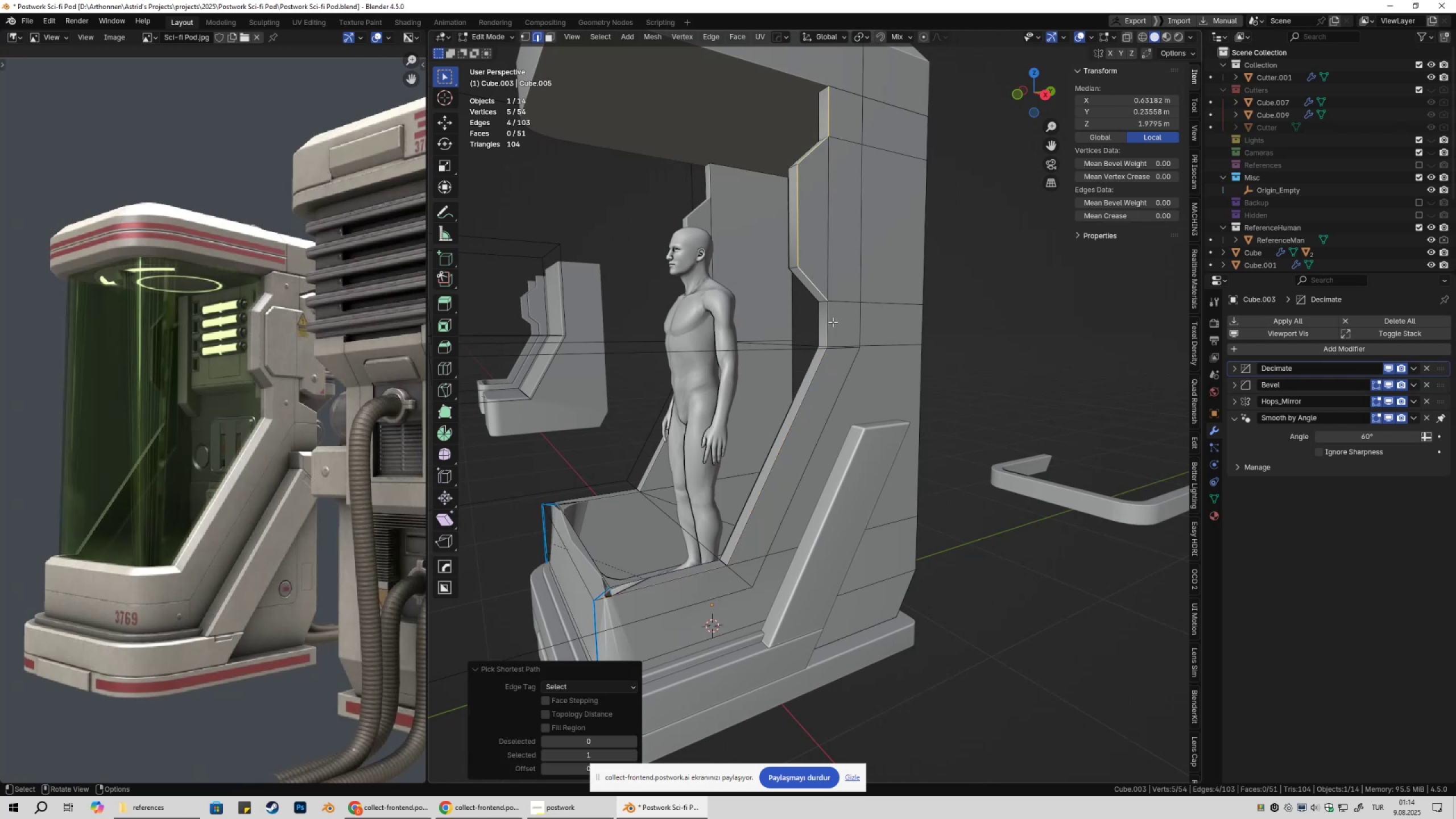 
hold_key(key=ShiftLeft, duration=0.3)
left_click([829, 322])
 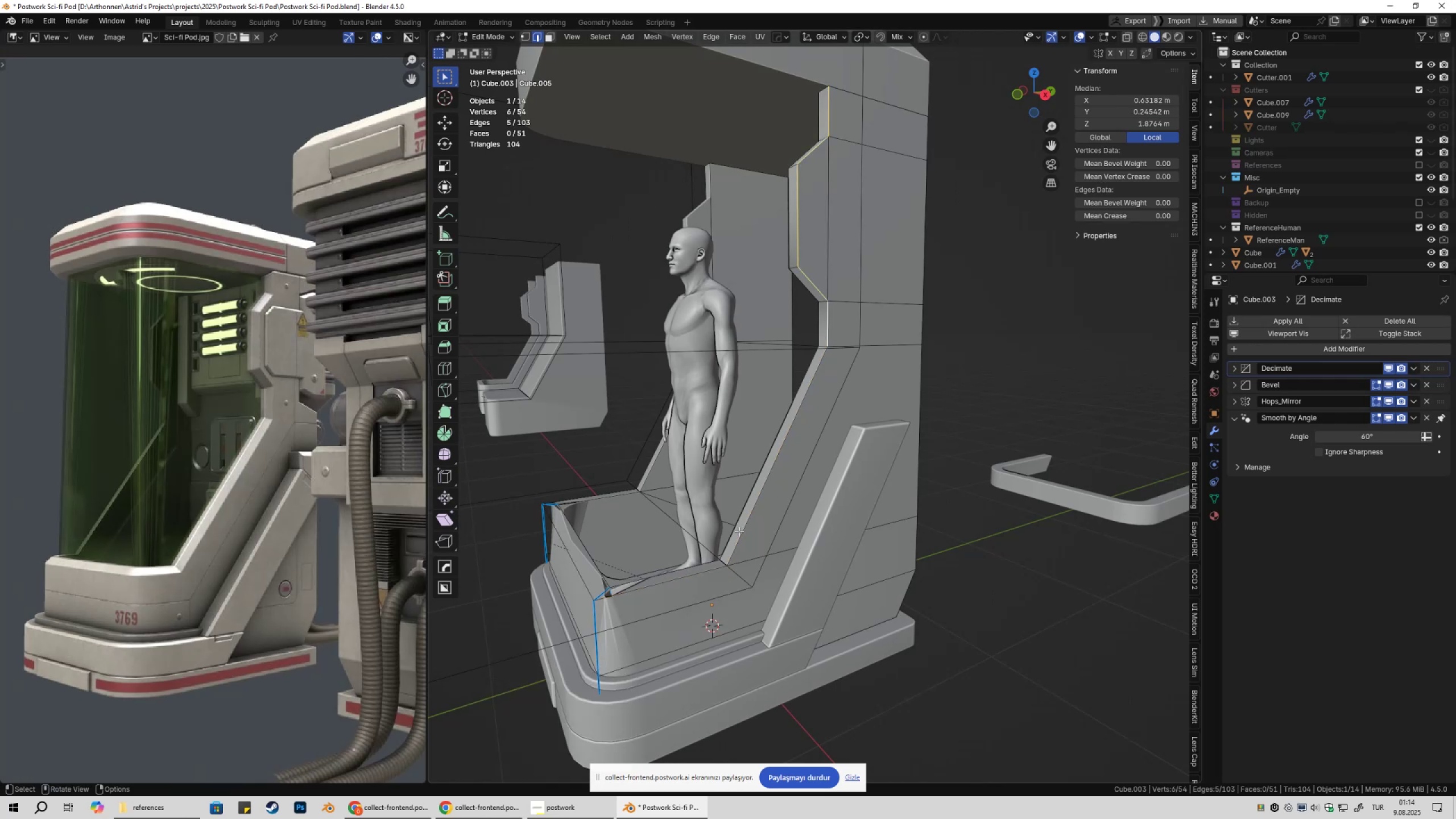 
hold_key(key=ControlLeft, duration=0.6)
left_click([682, 582])
 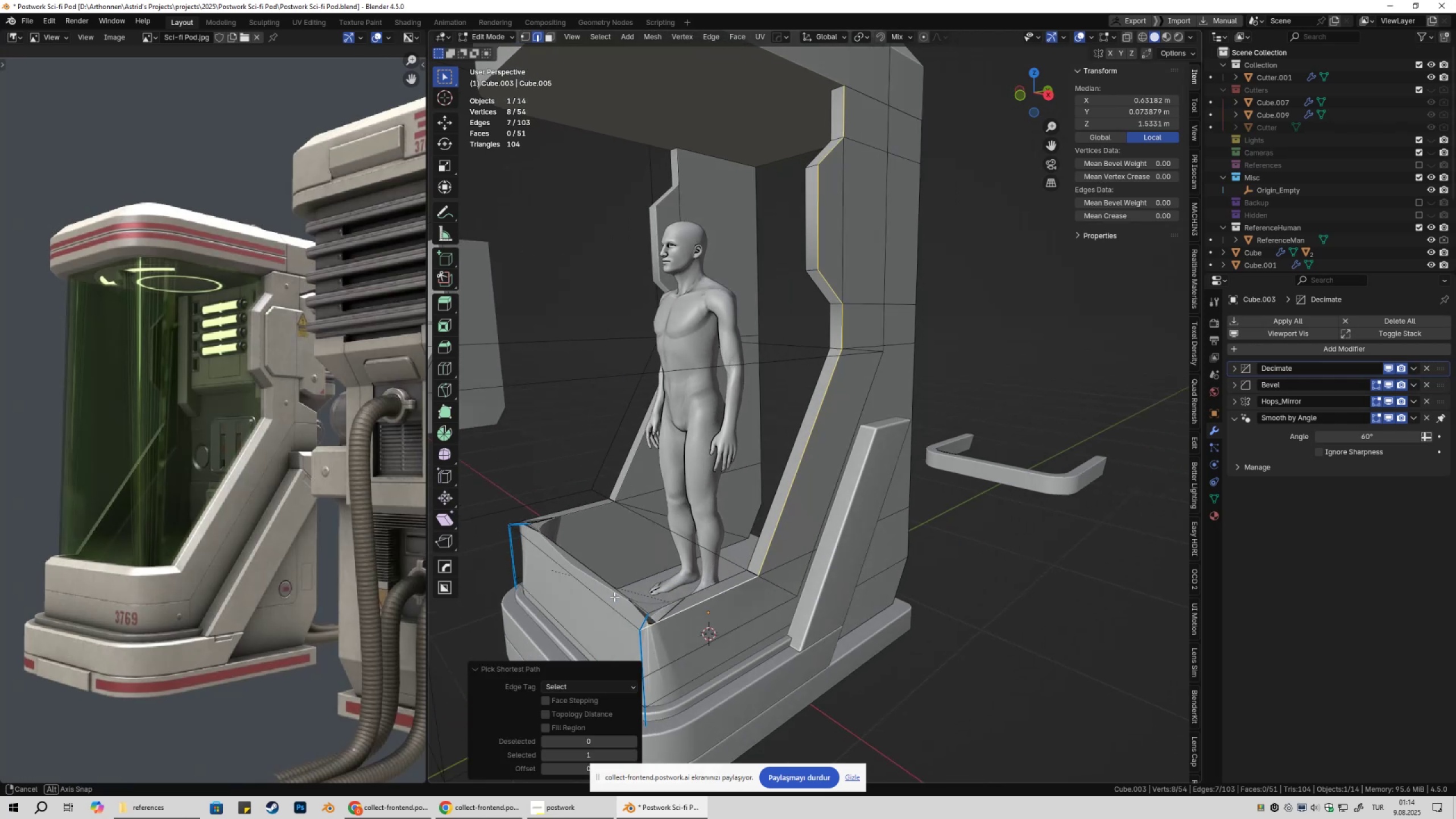 
hold_key(key=ControlLeft, duration=0.32)
 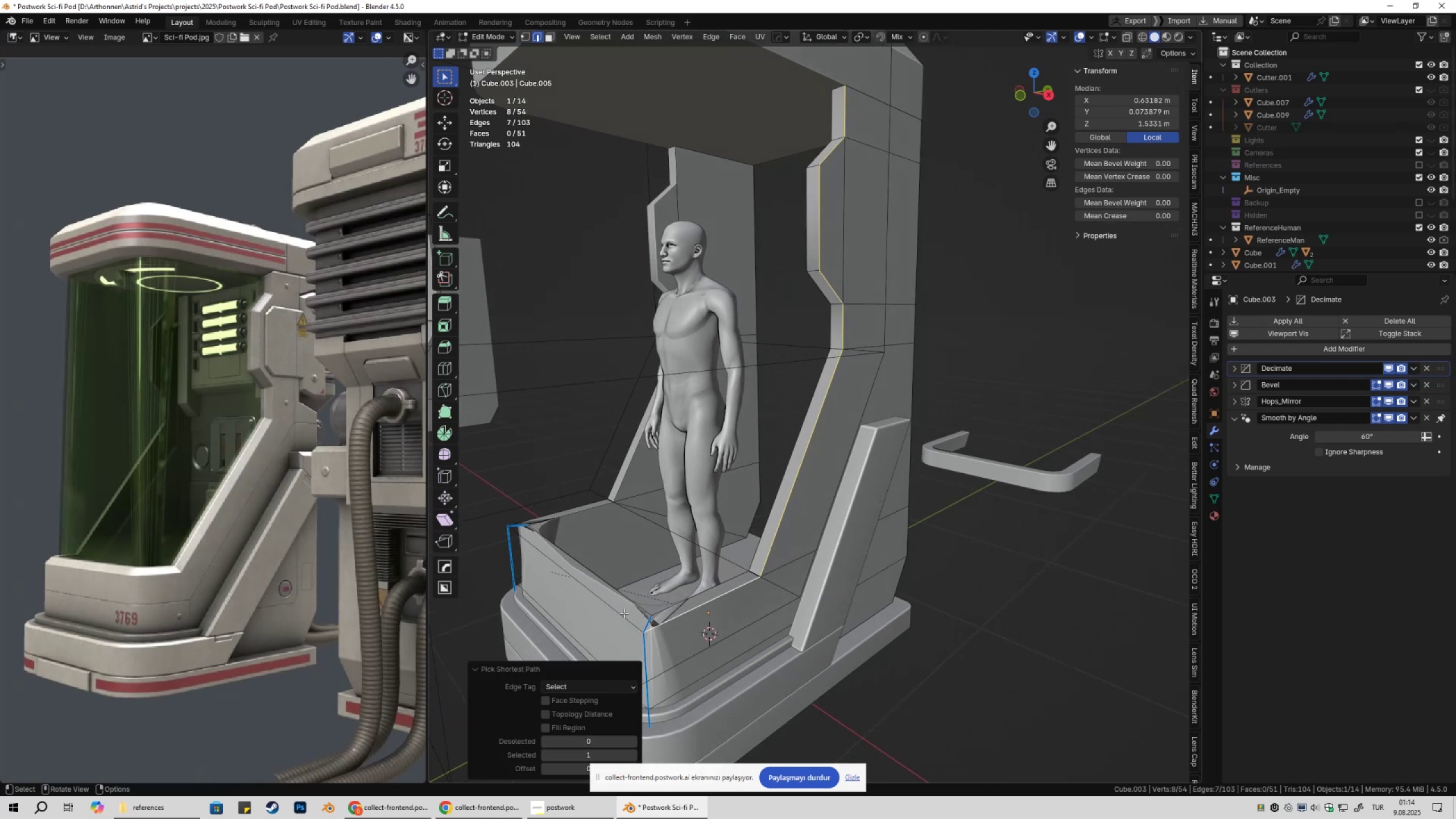 
key(Control+ControlLeft)
 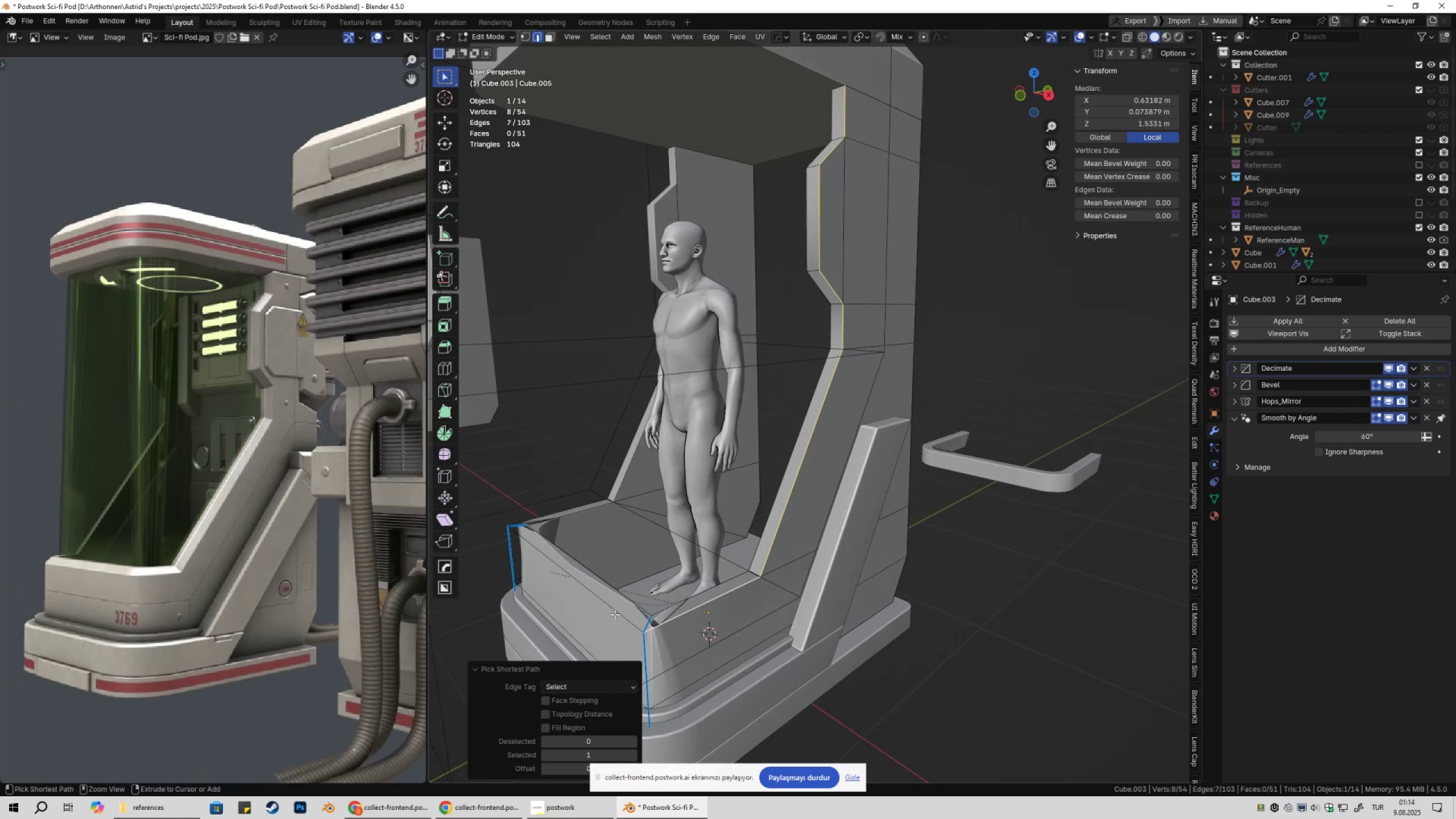 
left_click([615, 614])
 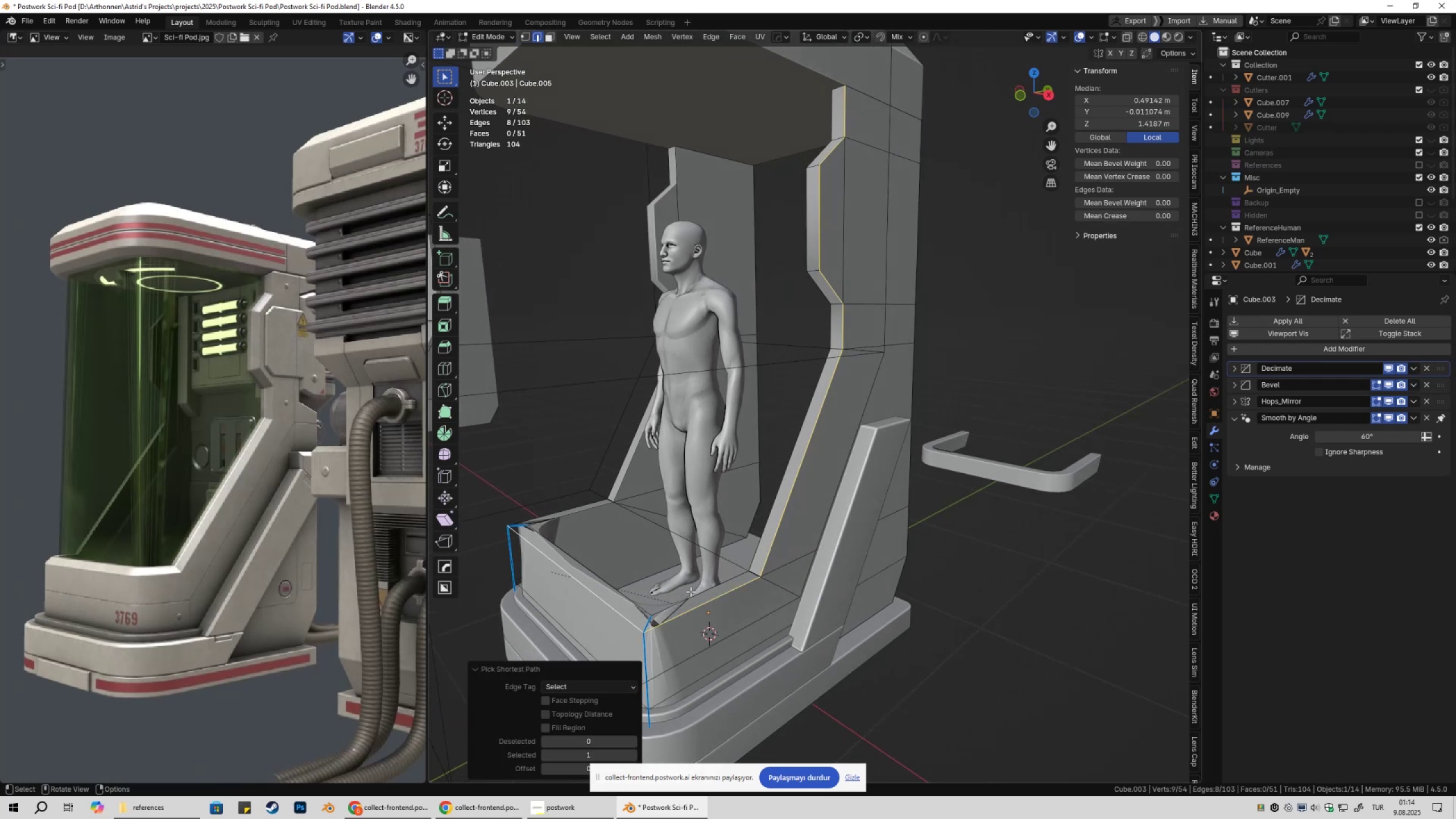 
key(Shift+ShiftLeft)
 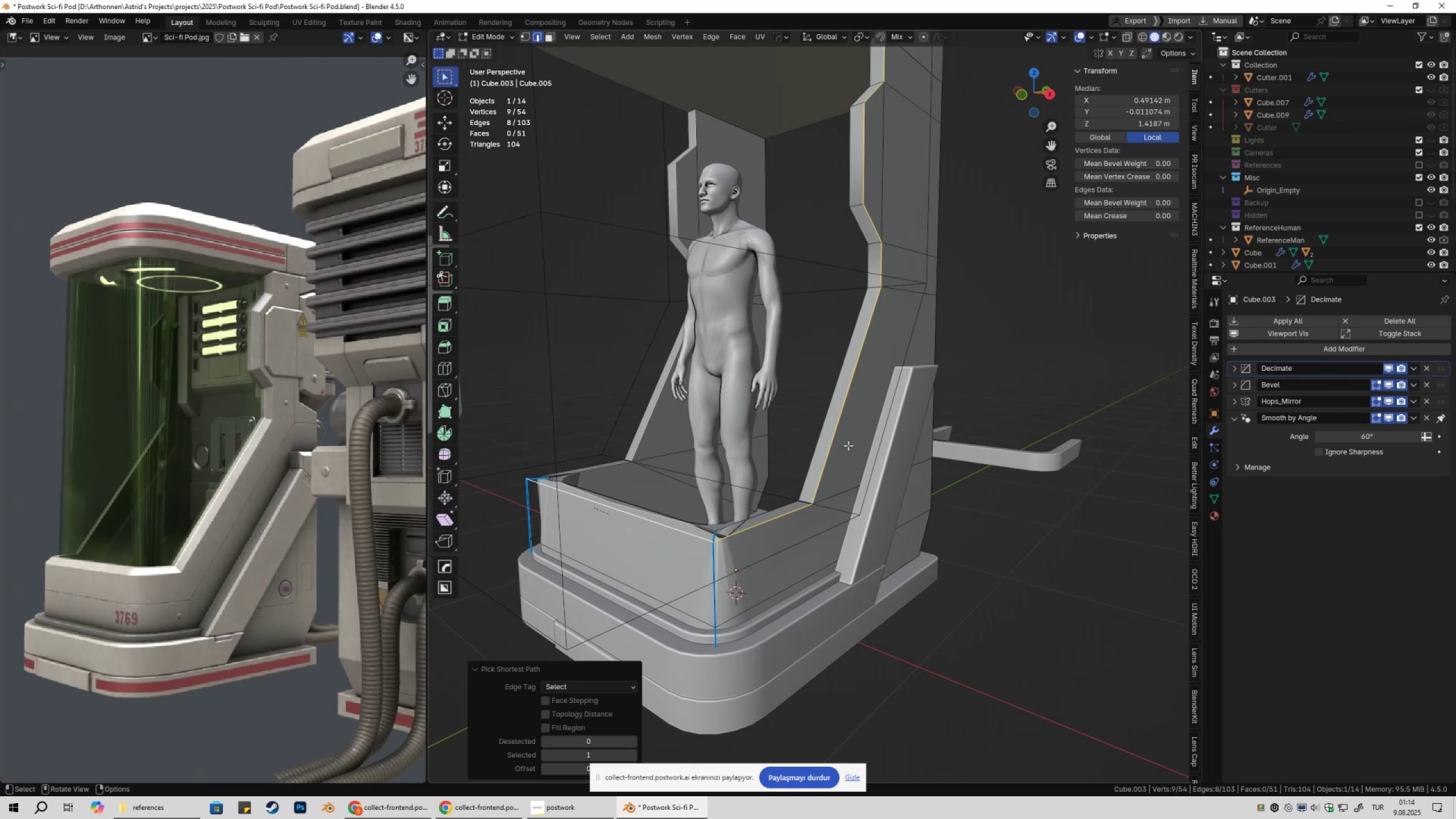 
right_click([917, 429])
 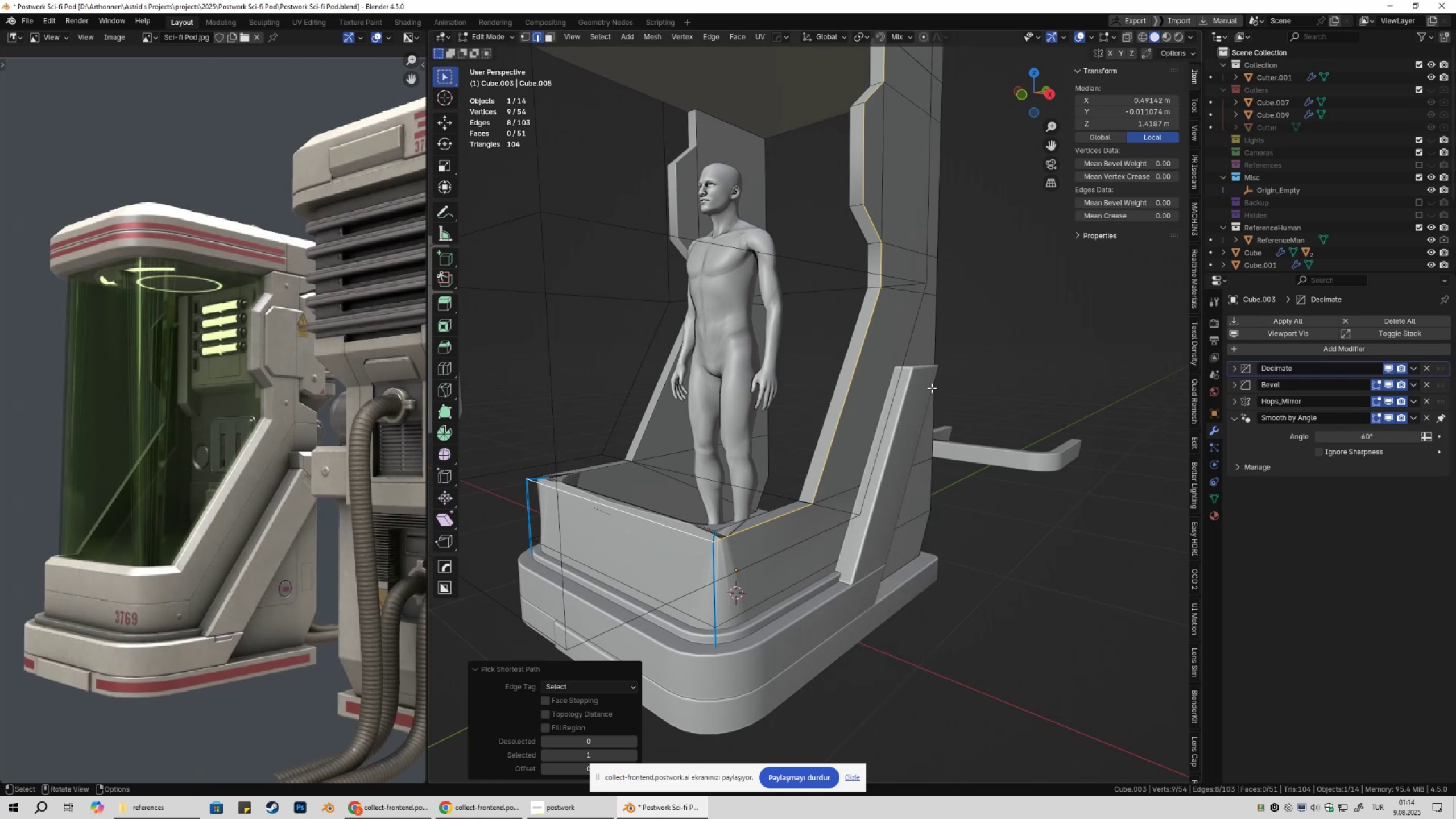 
key(Control+S)
 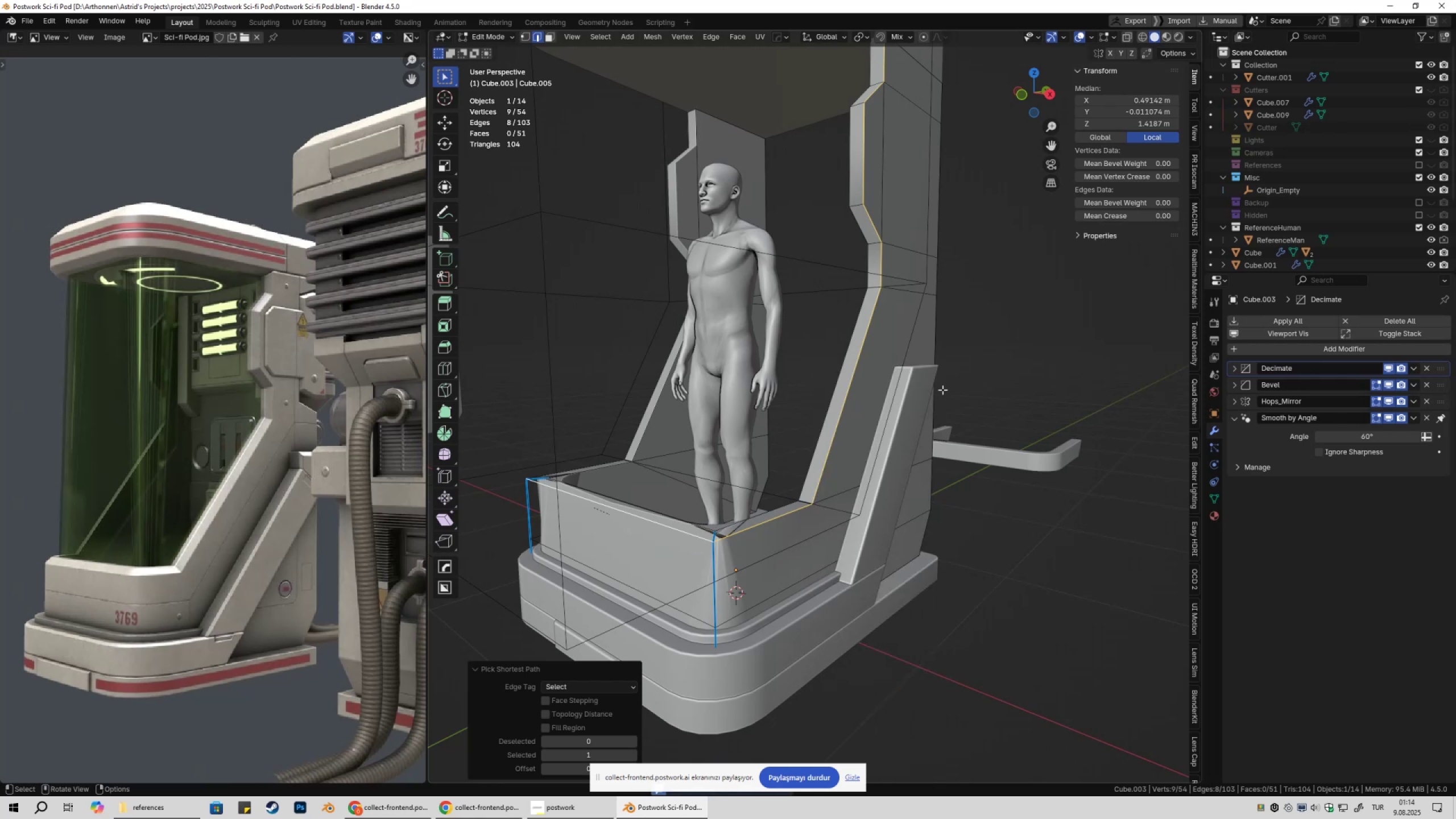 
right_click([942, 390])
 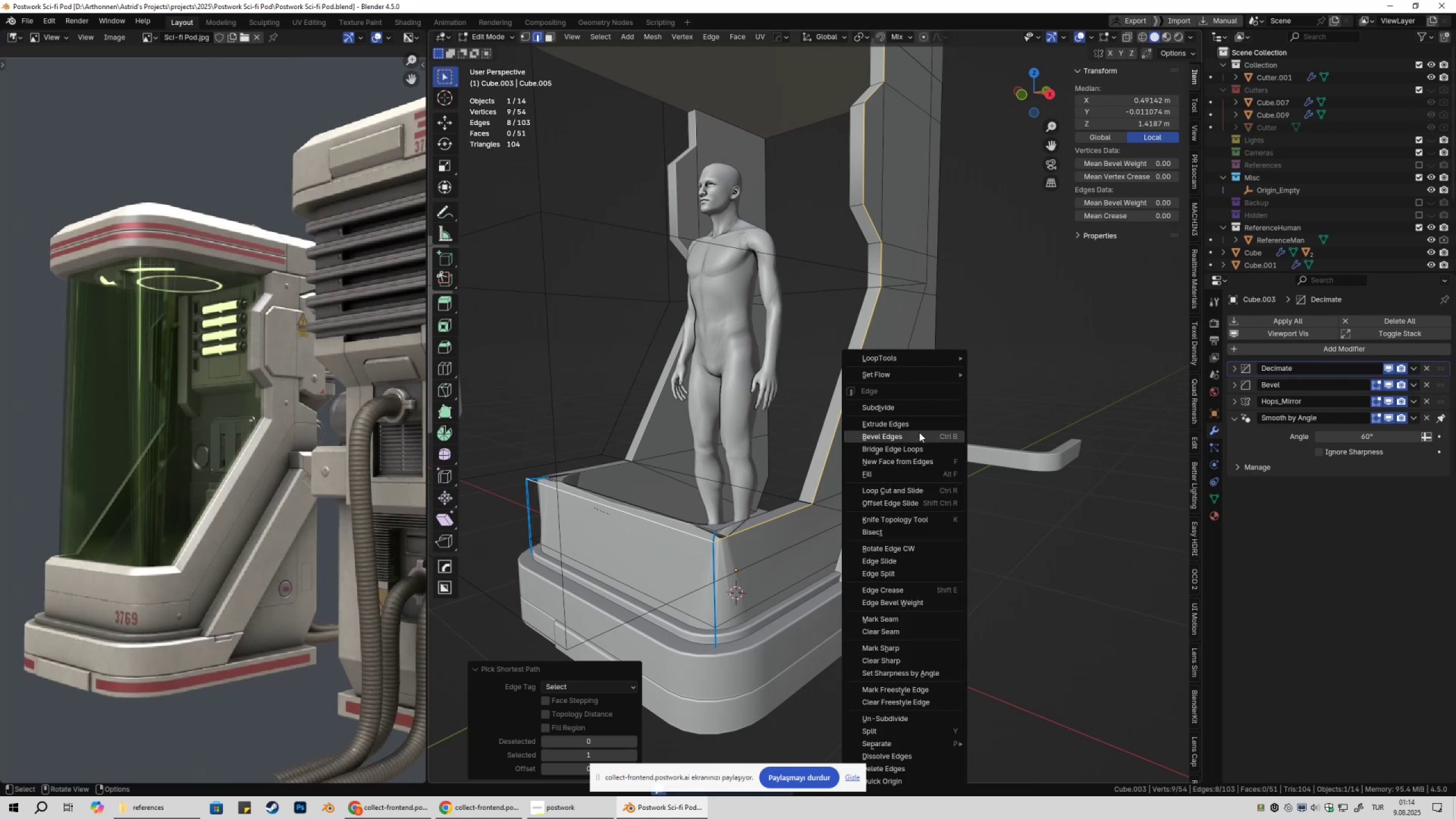 
left_click([919, 433])
 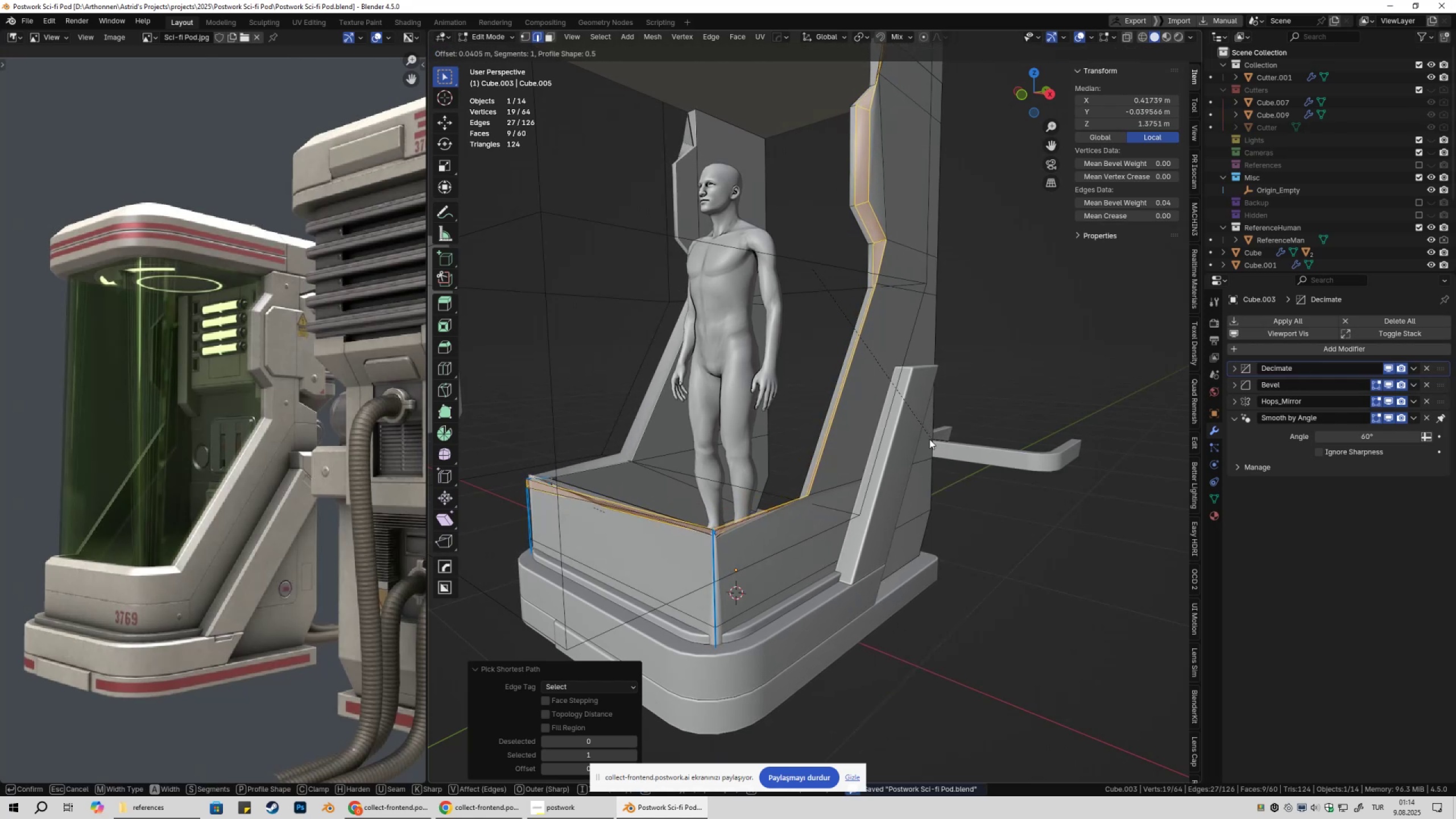 
left_click([934, 440])
 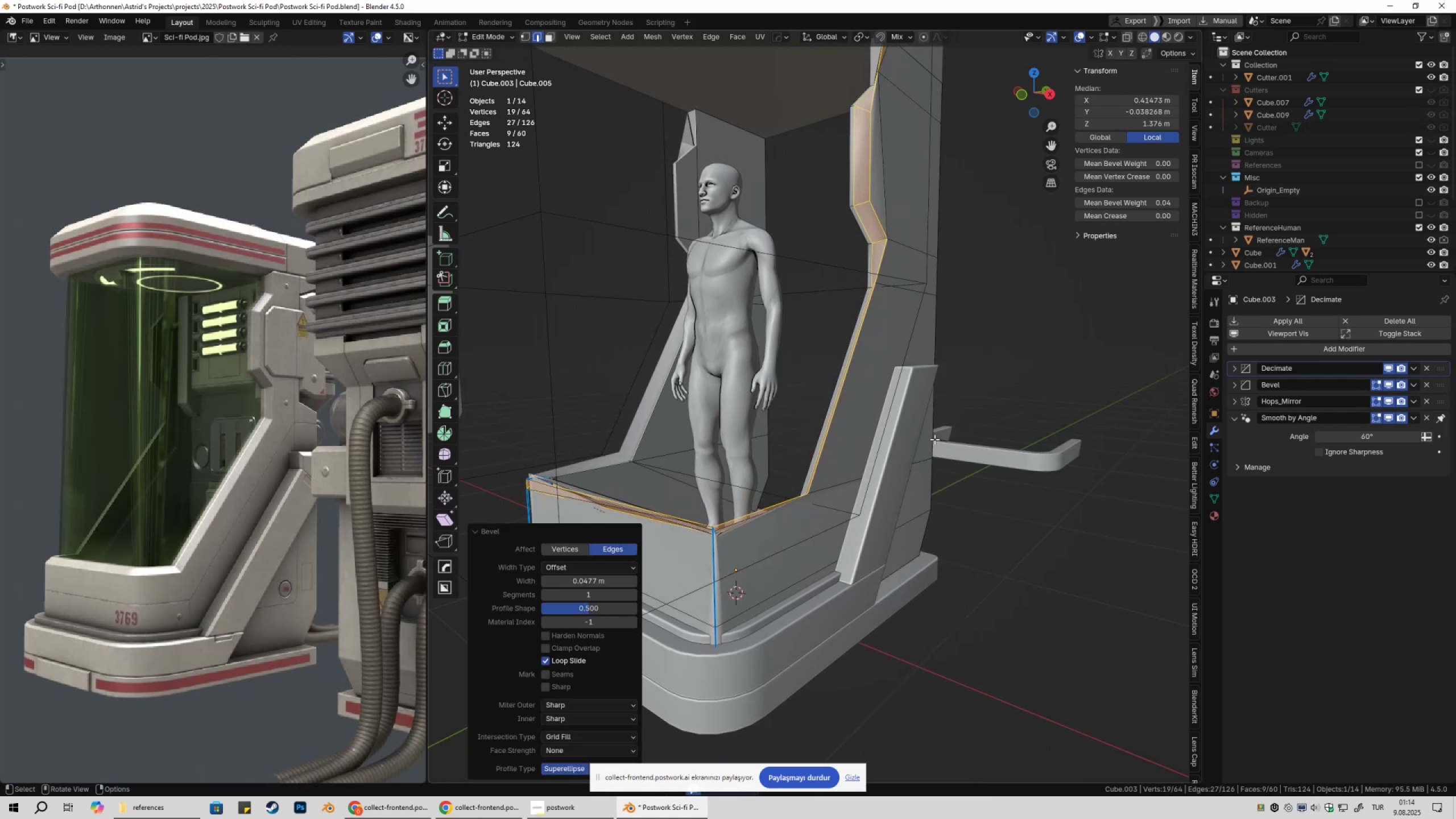 
key(Control+Z)
 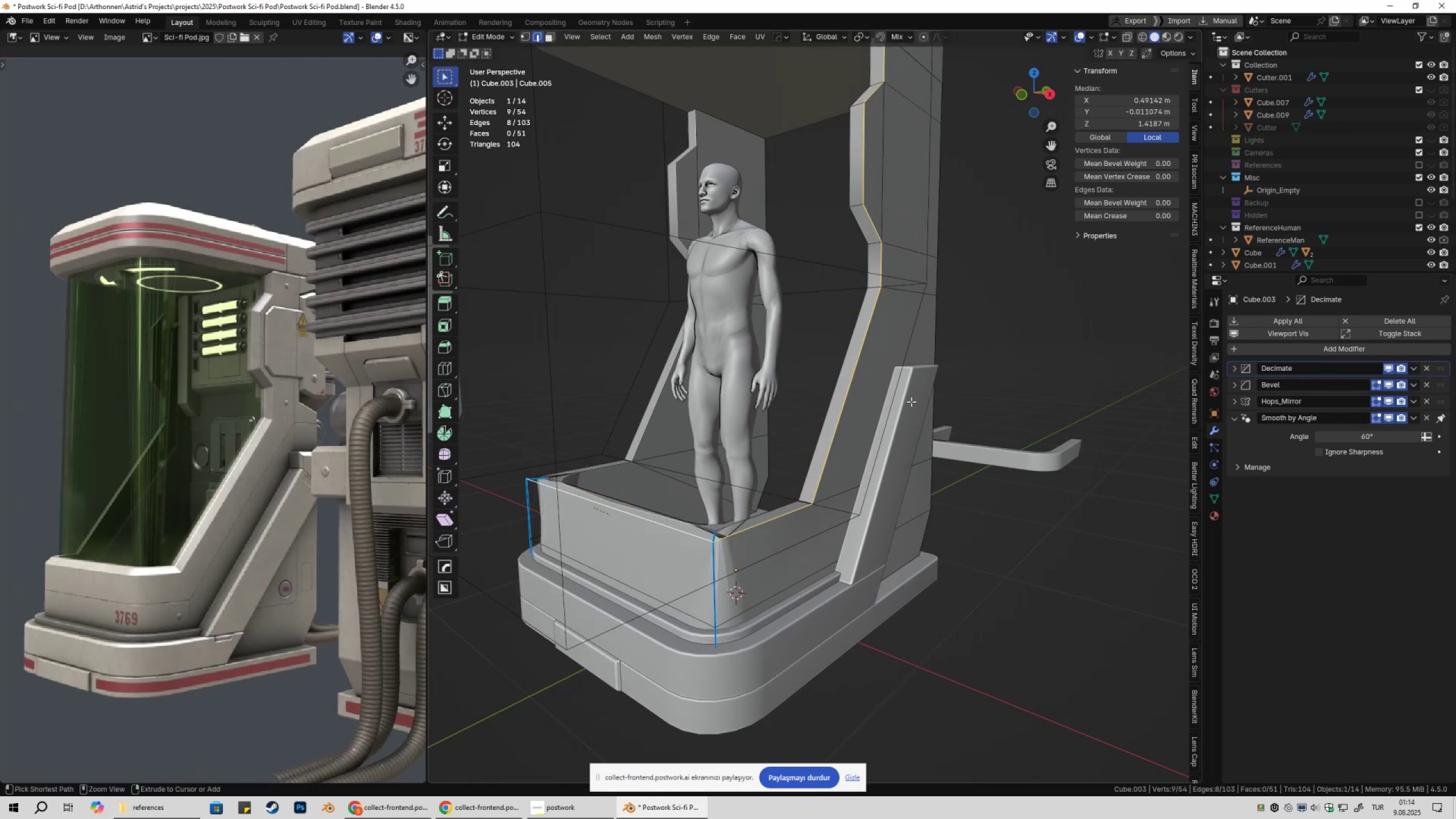 
key(Control+Z)
 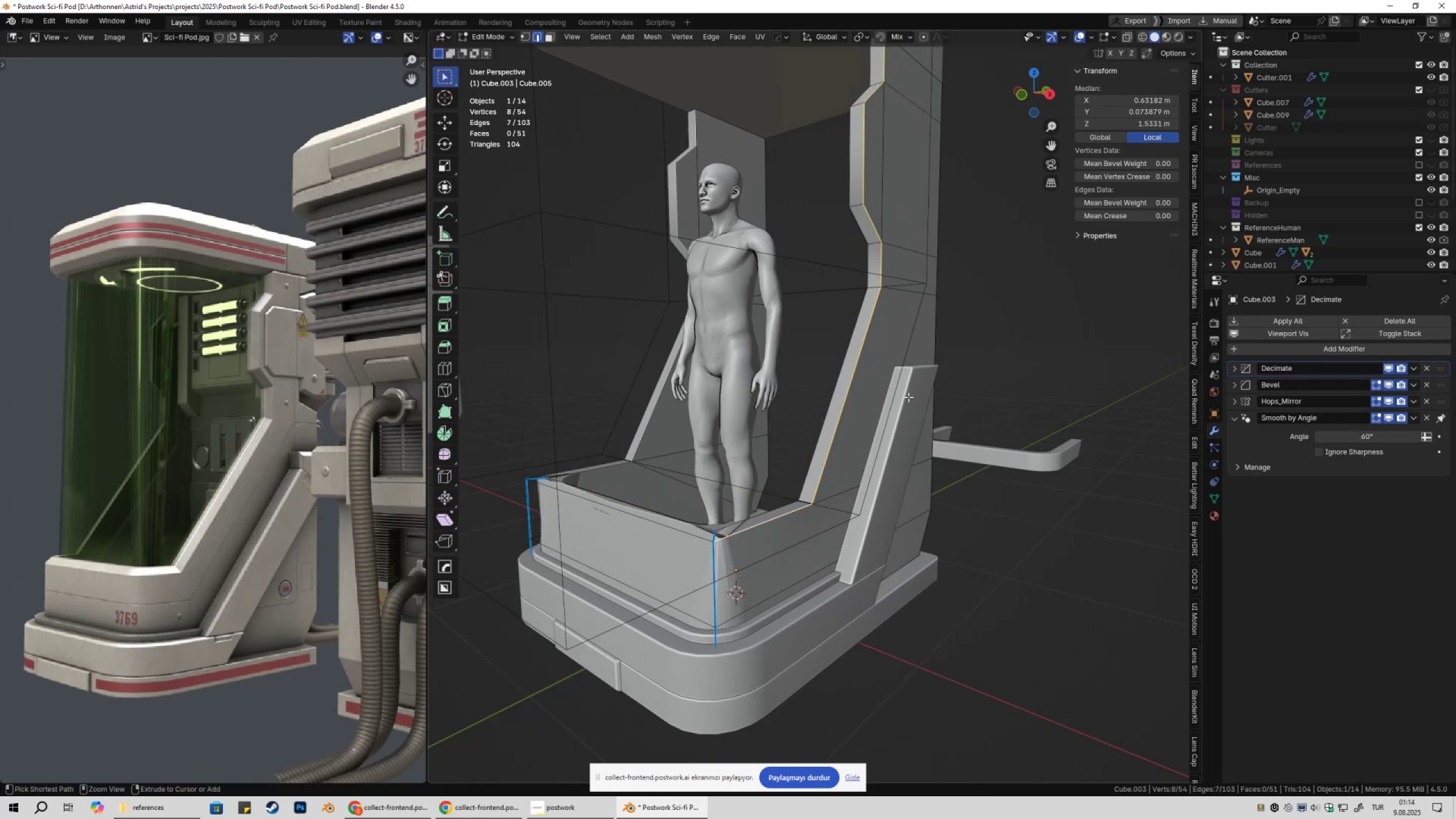 
key(Control+Z)
 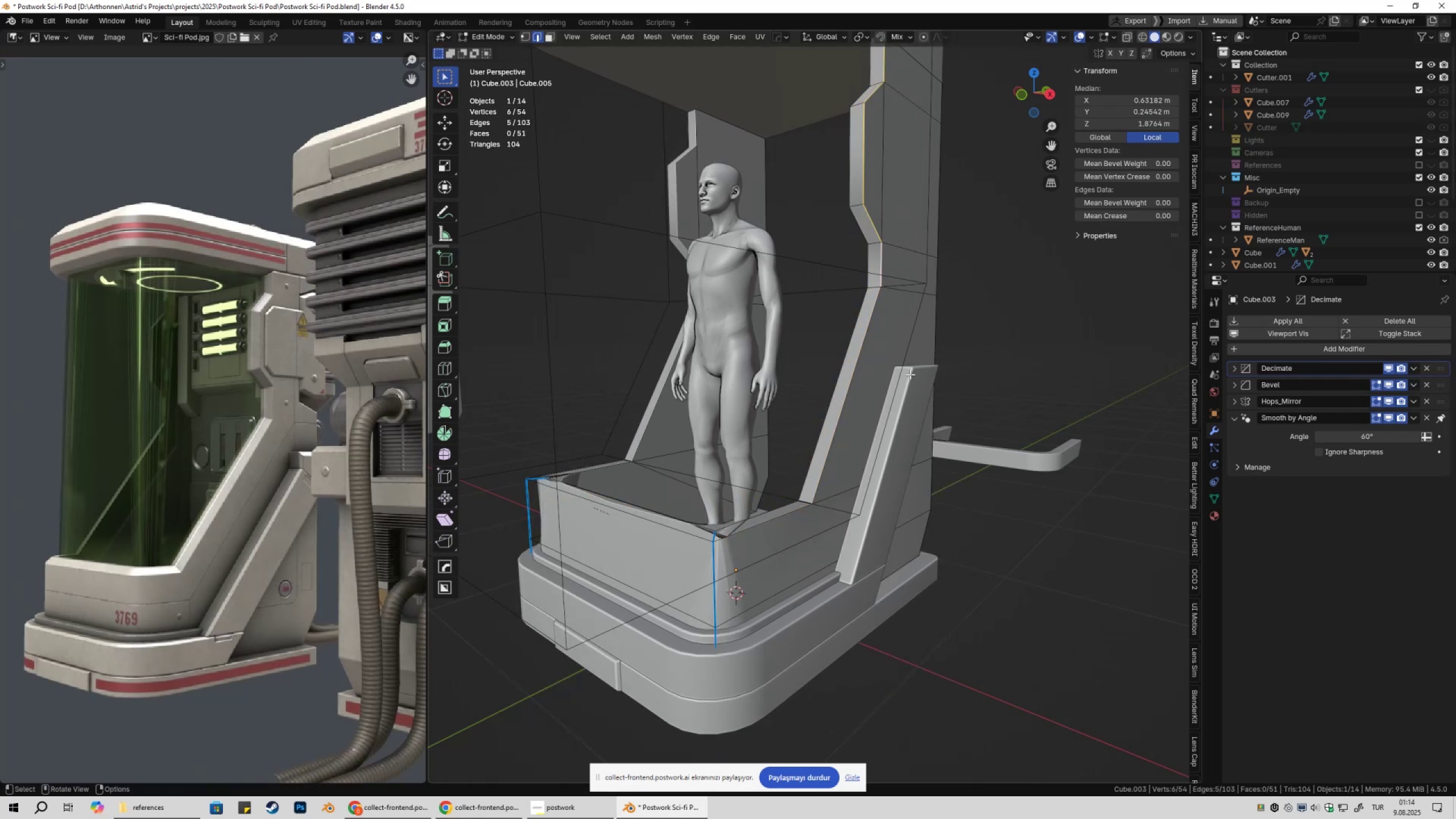 
key(Tab)
key(Tab)
type(1am)
 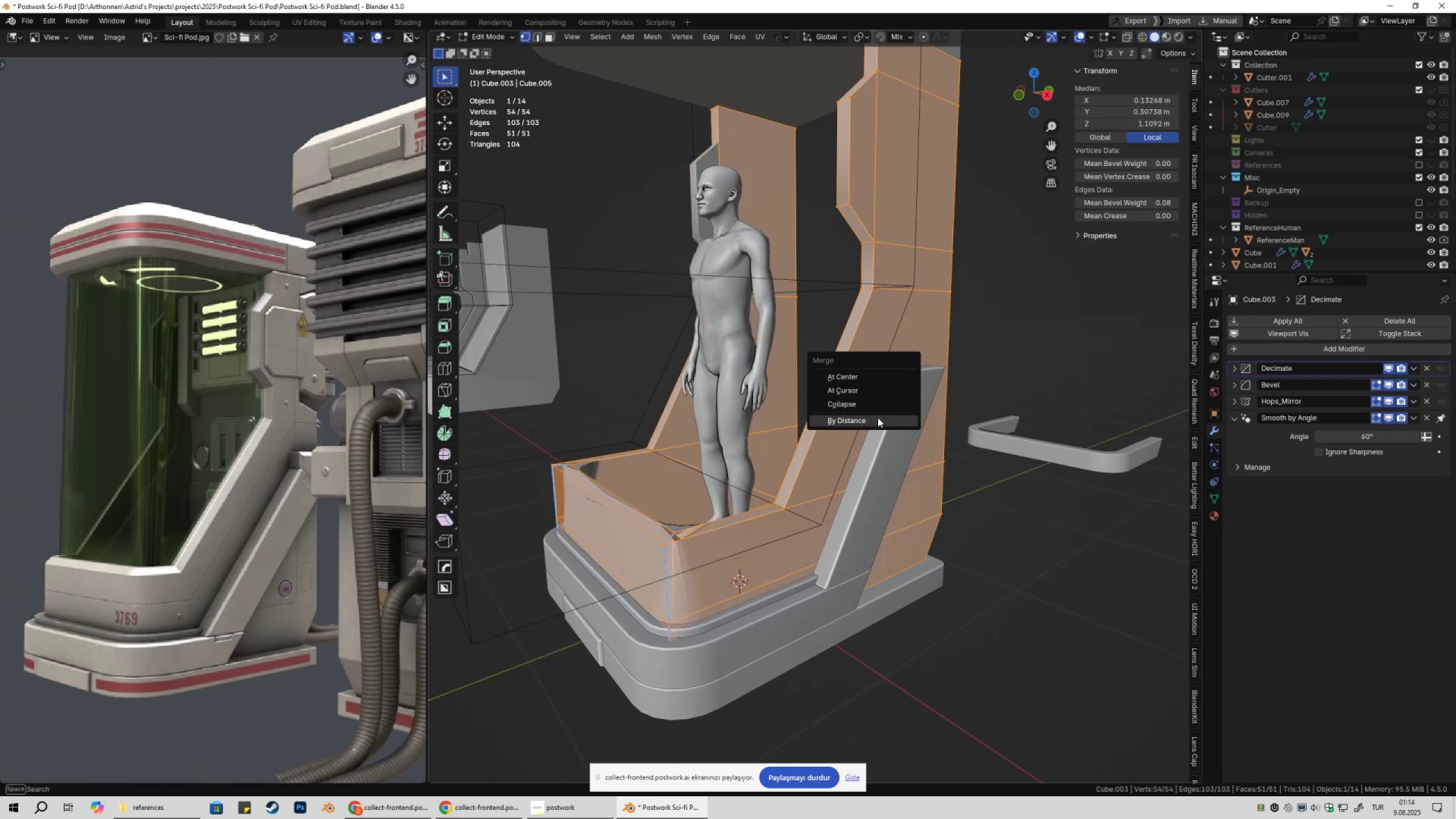 
left_click([874, 421])
 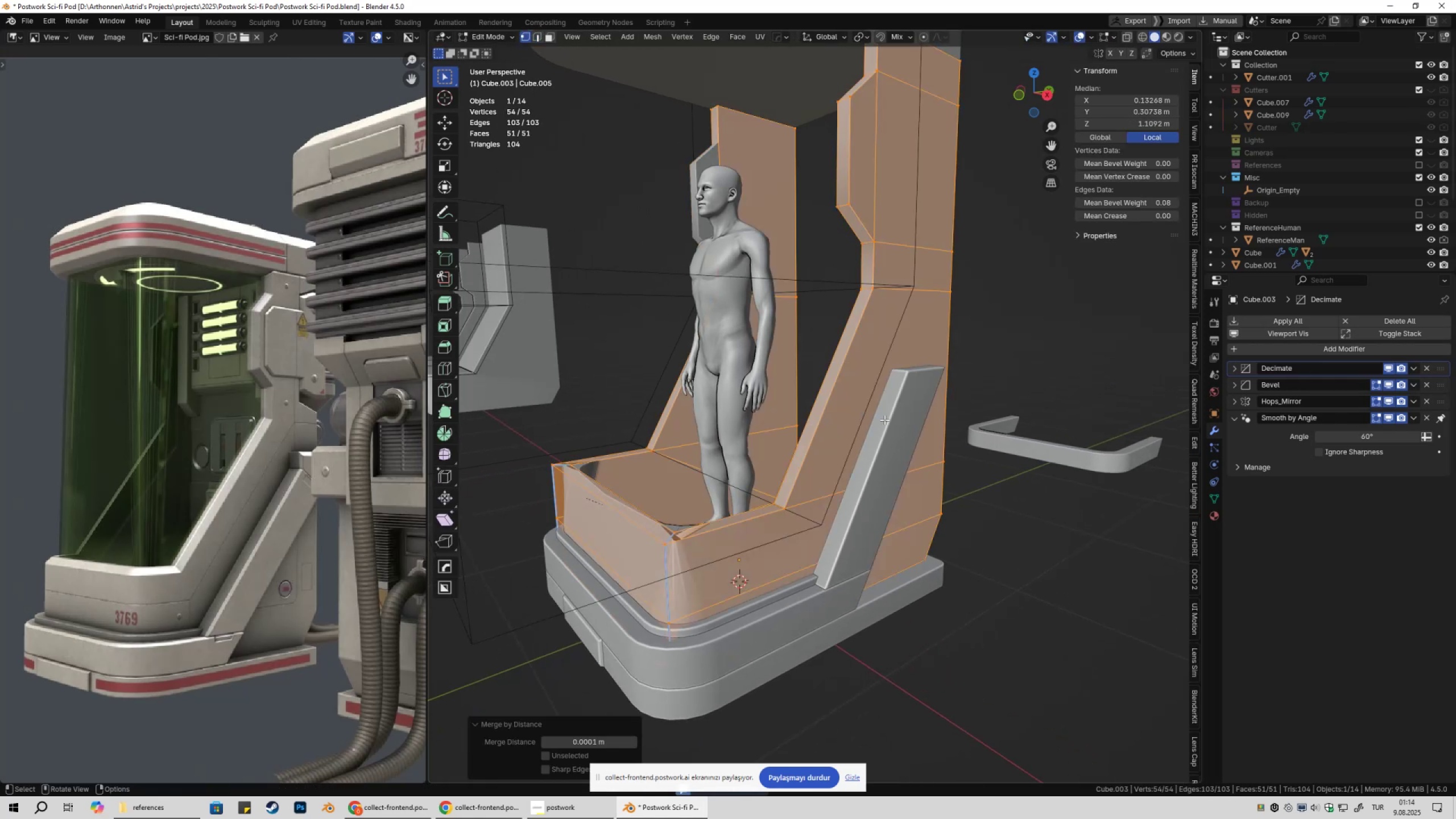 
scroll: coordinate [886, 427], scroll_direction: down, amount: 3.0
 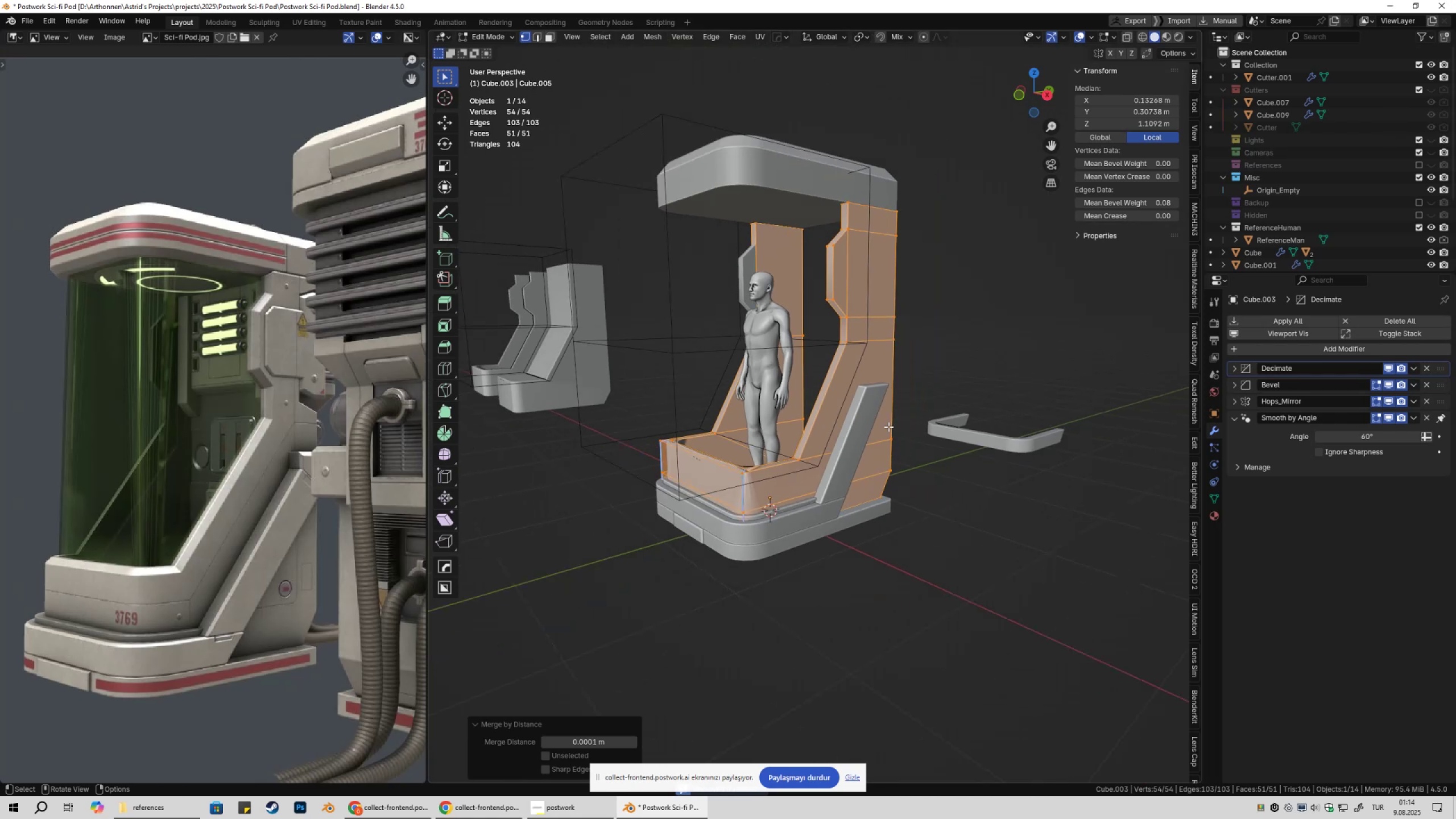 
key(Tab)
type(Dx)
 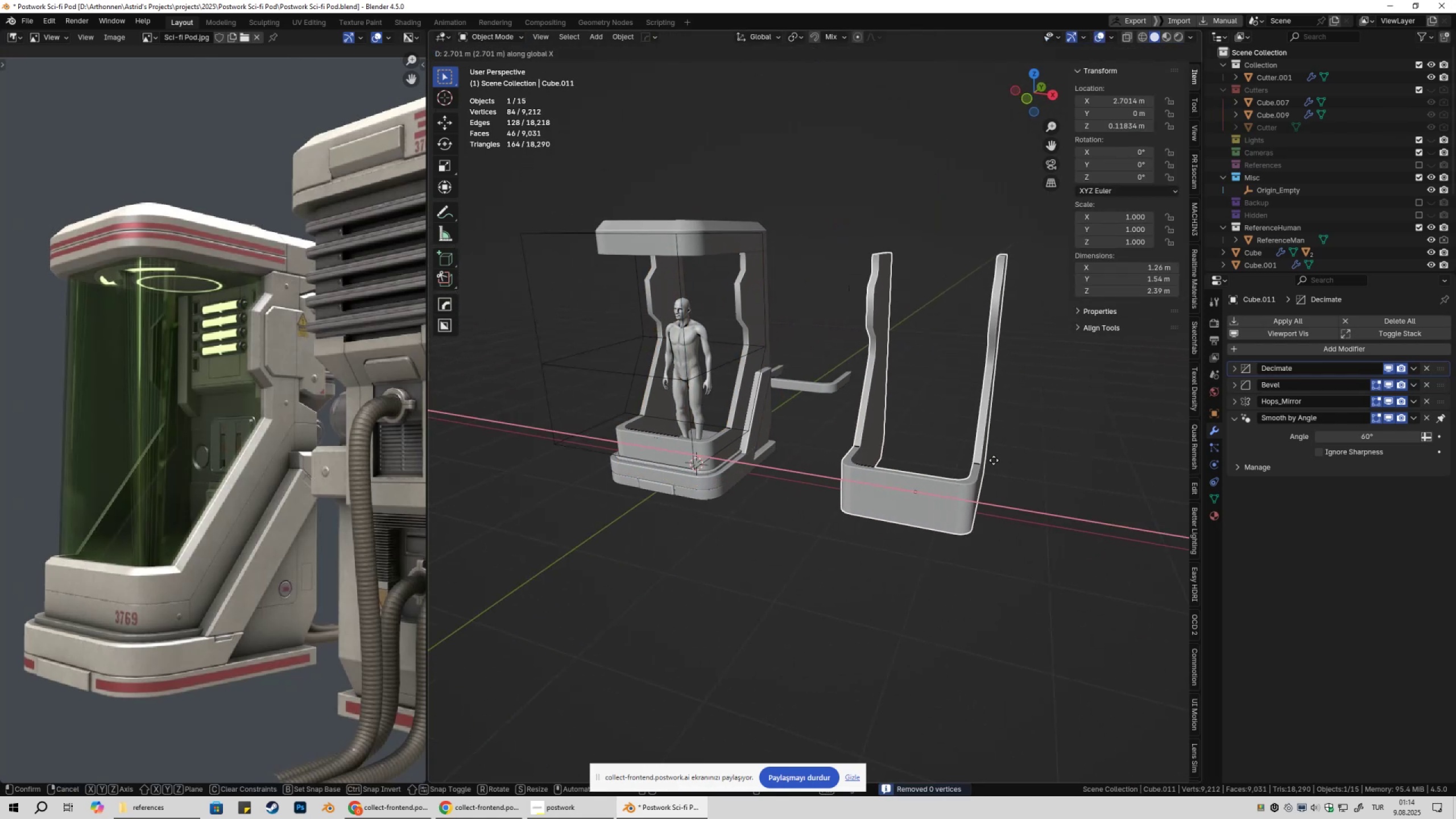 
scroll: coordinate [924, 421], scroll_direction: down, amount: 2.0
 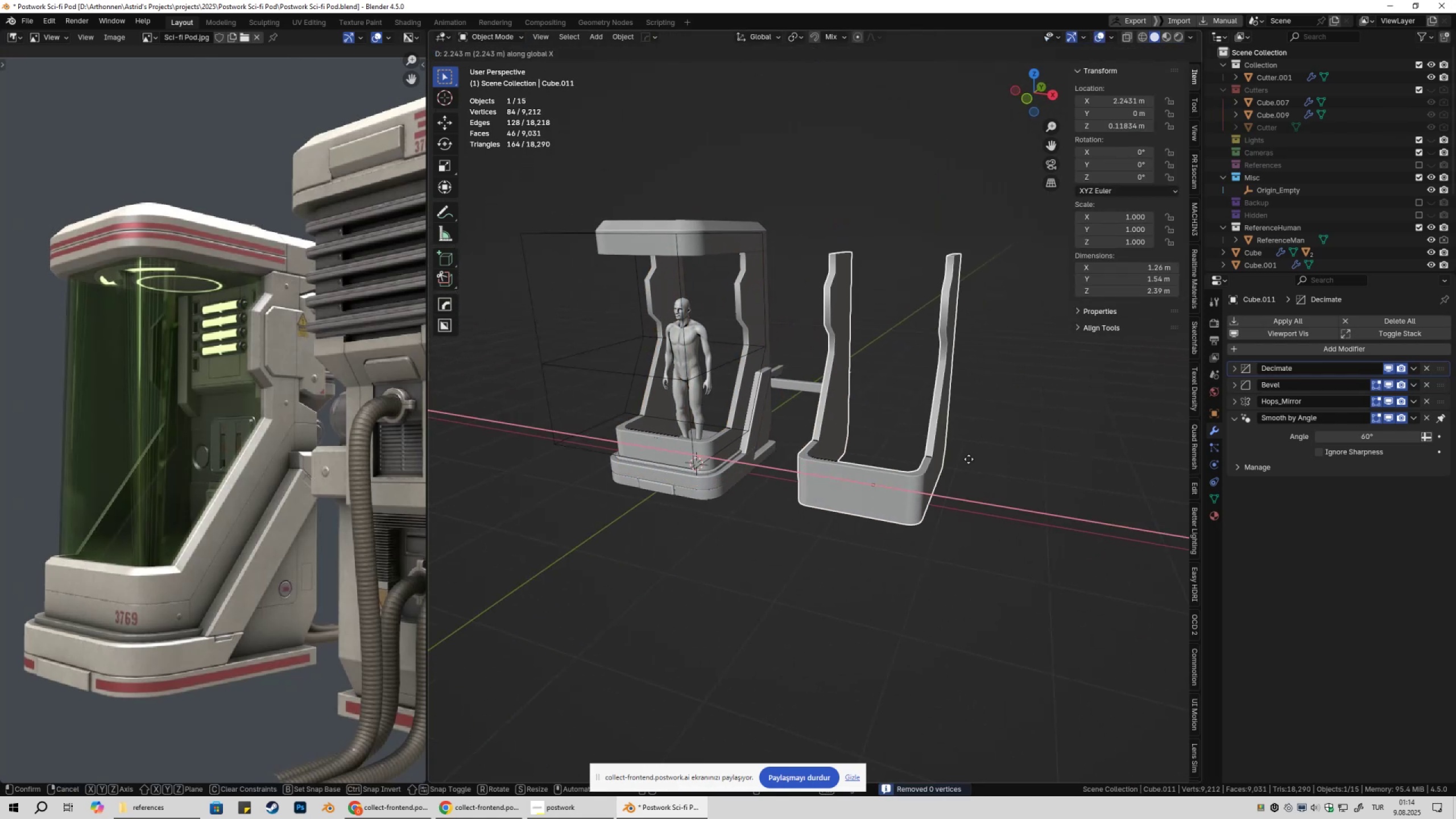 
left_click([994, 460])
 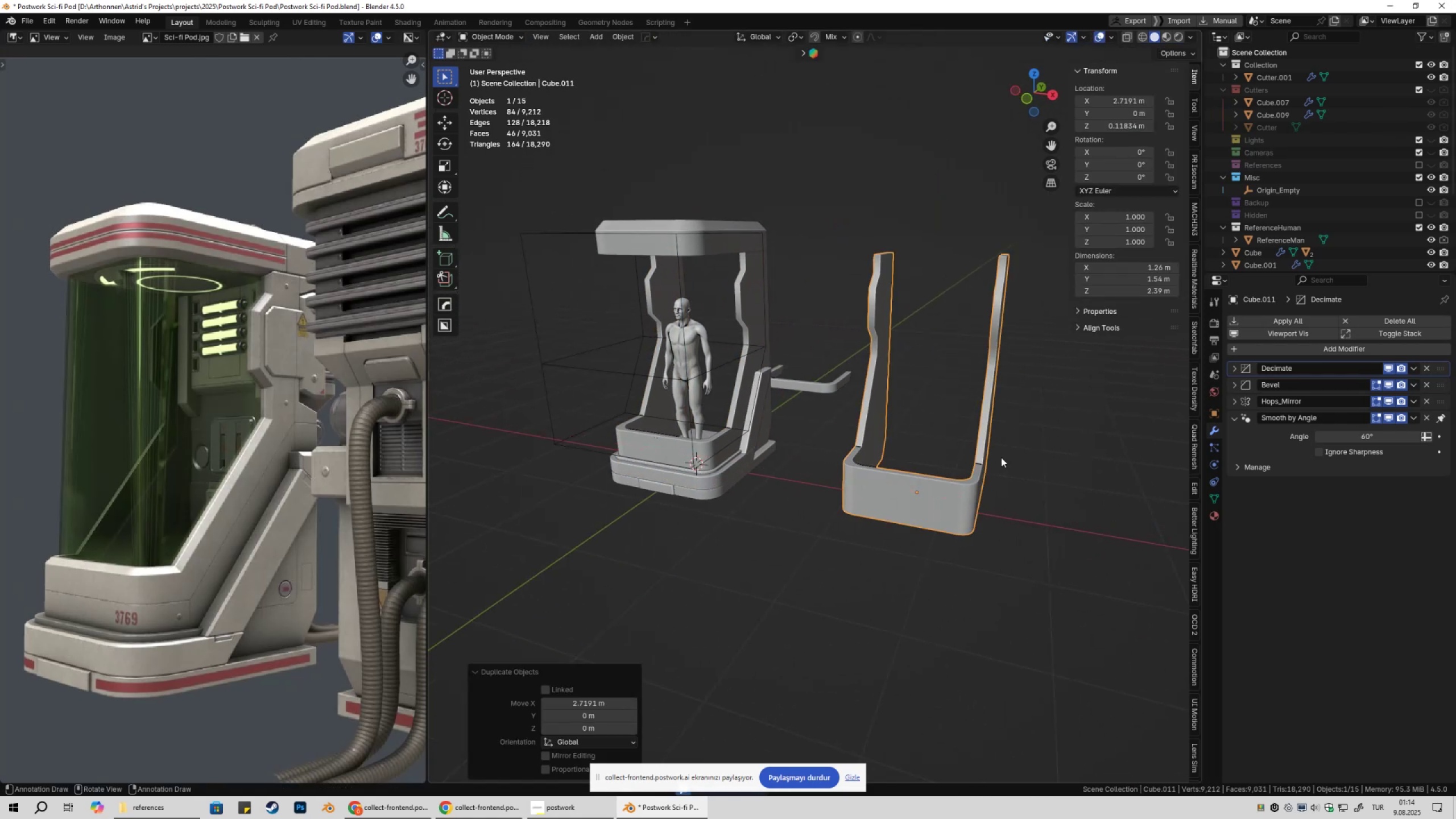 
key(Shift+ShiftLeft)
 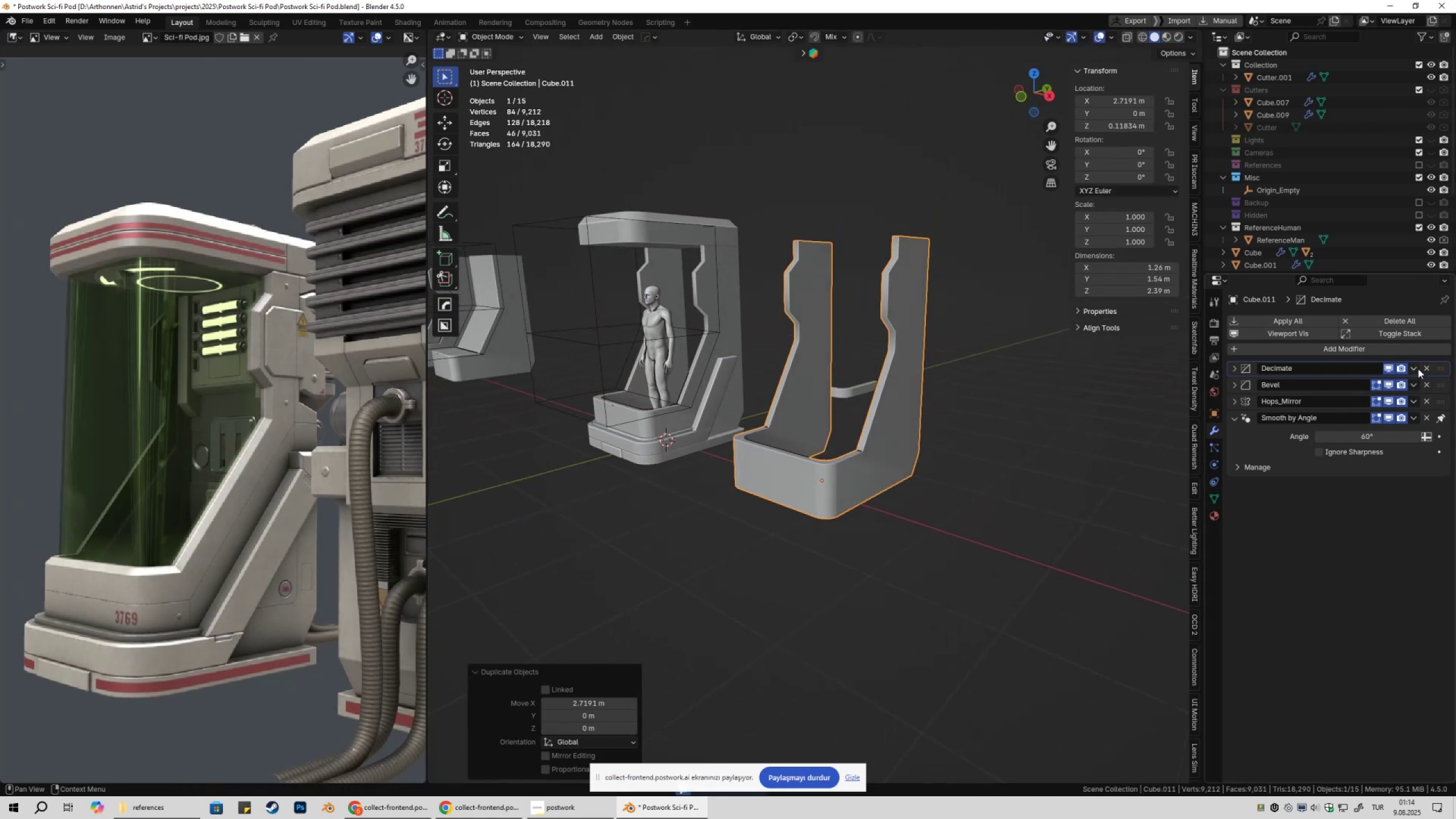 
key(Control+A)
 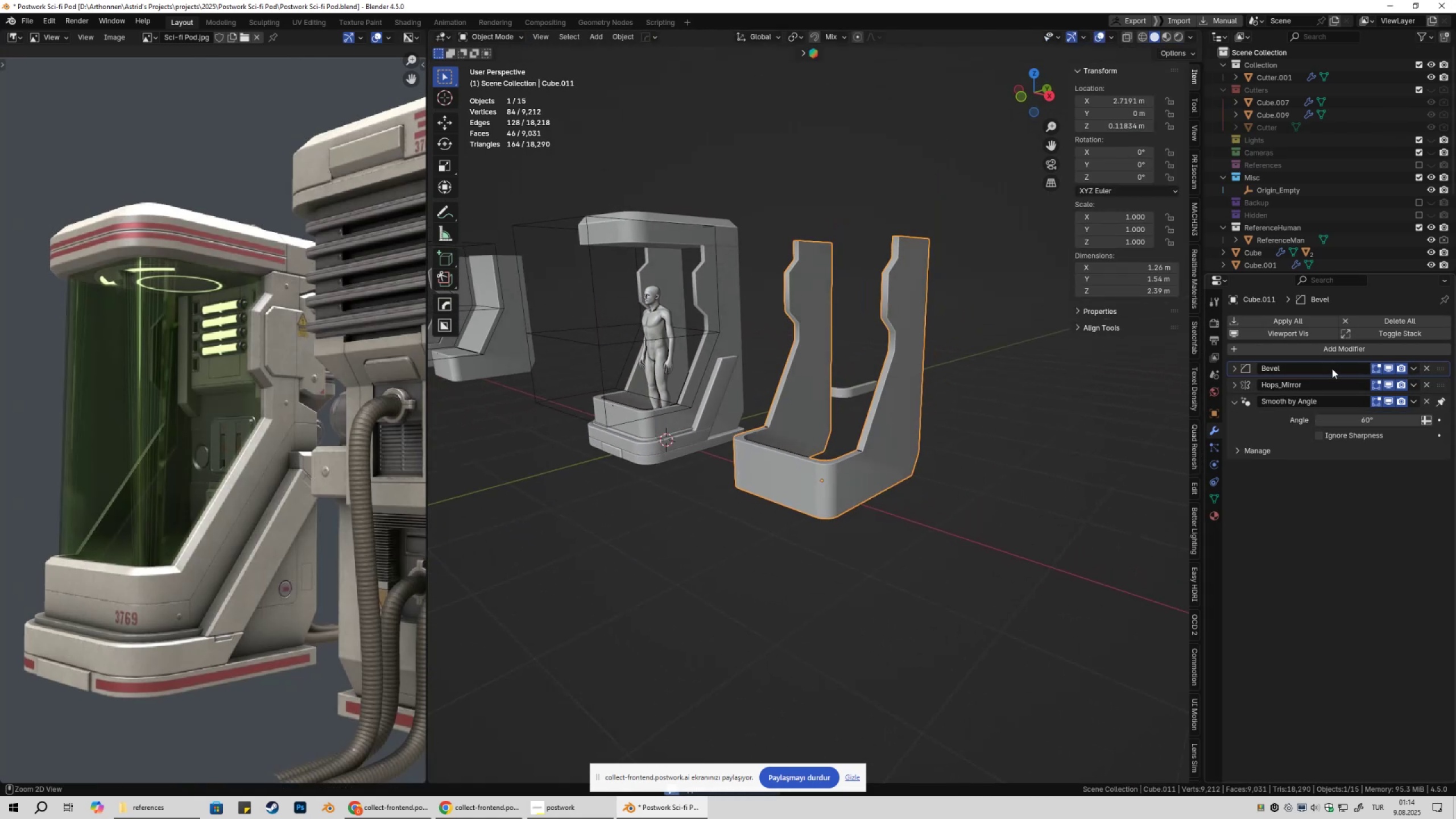 
key(Control+A)
 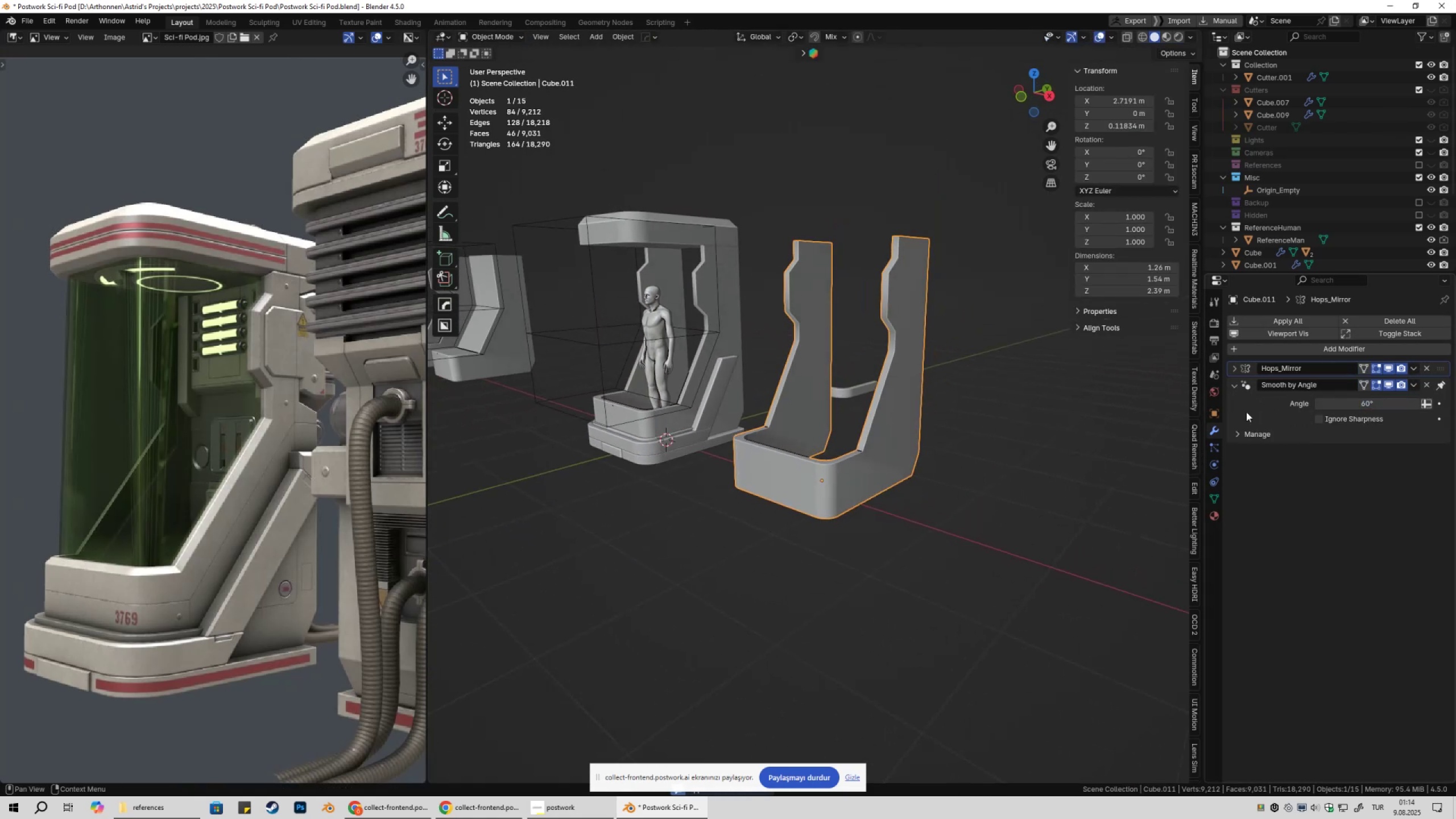 
key(Tab)
 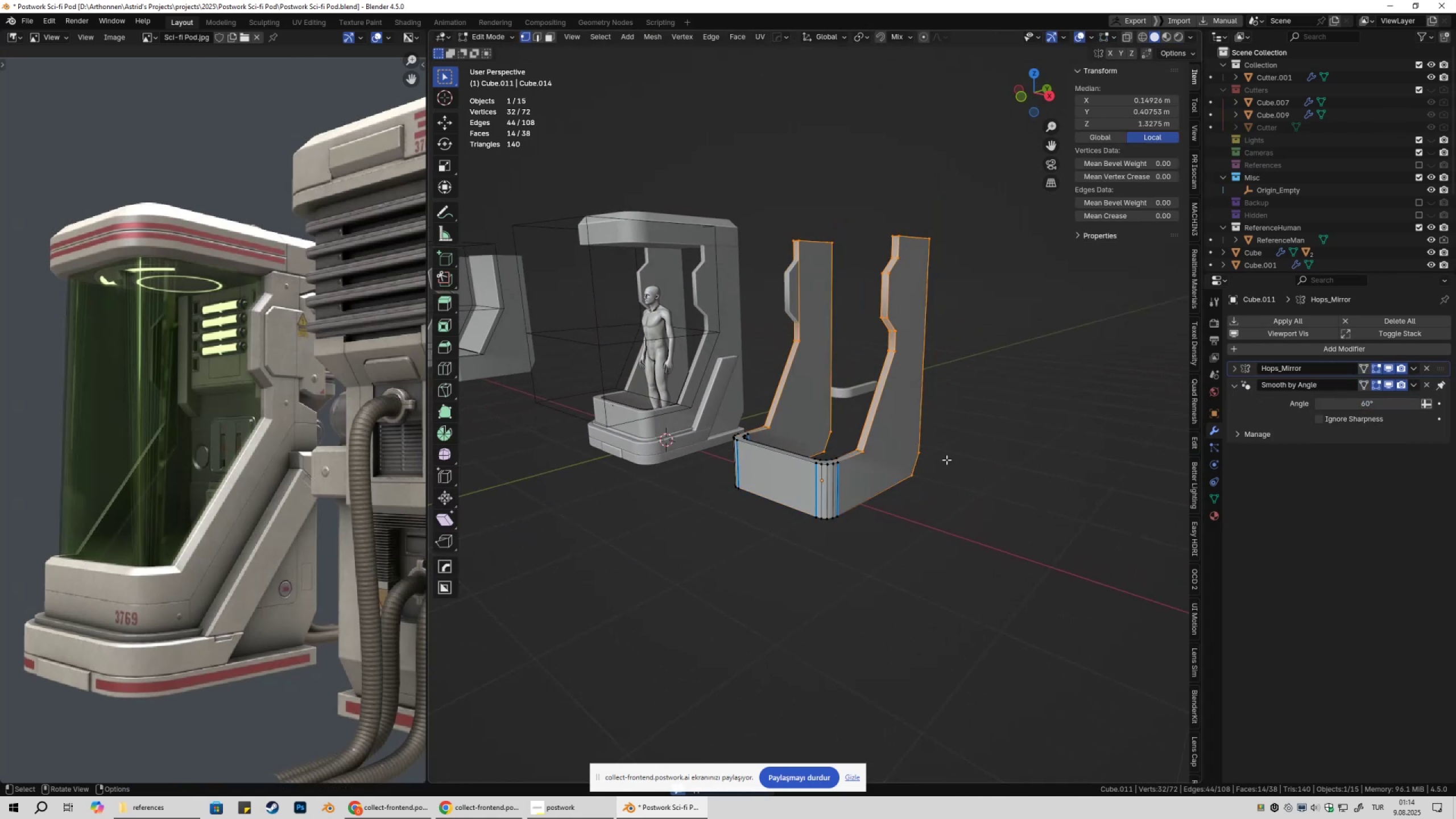 
key(Tab)
 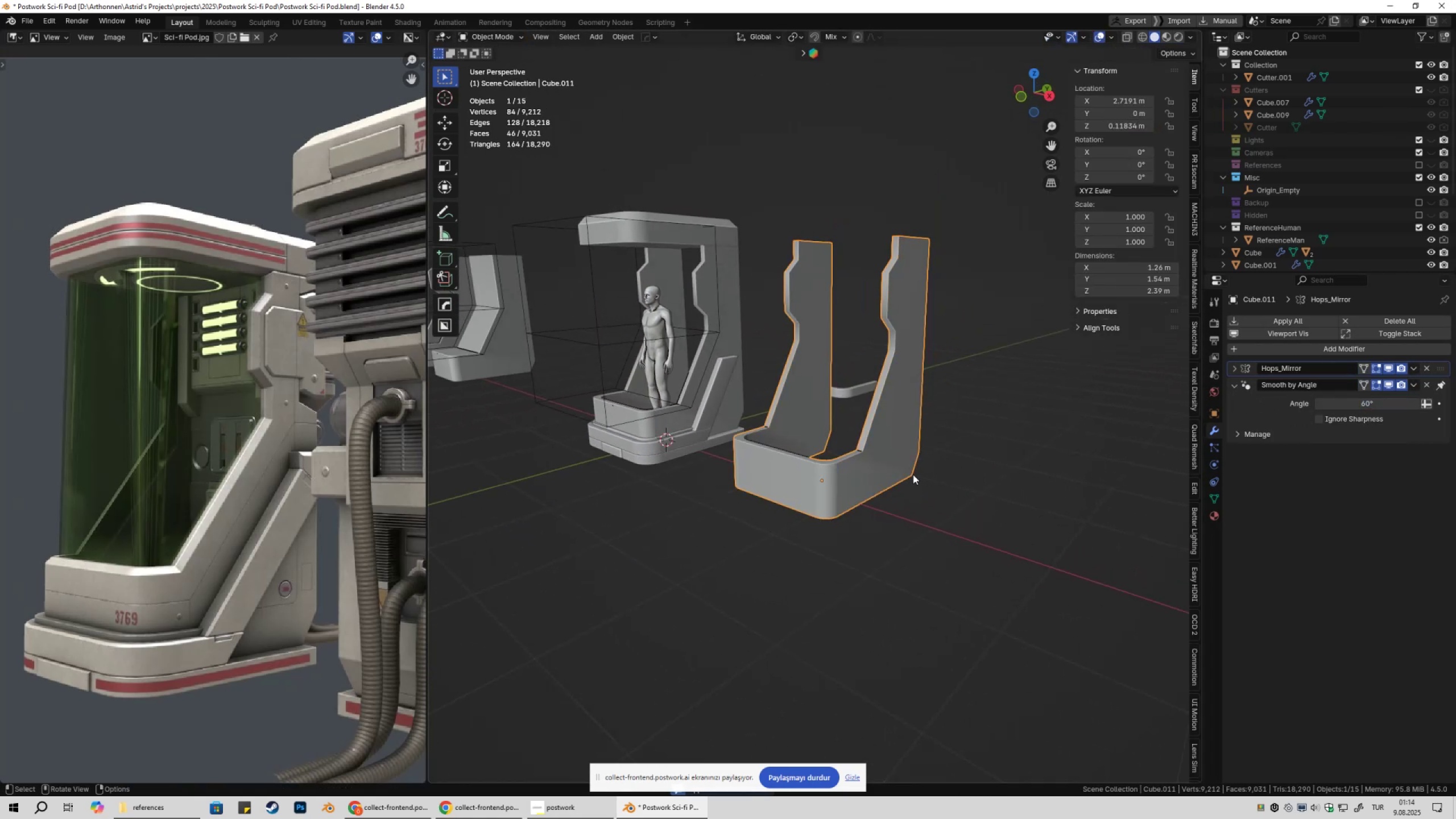 
hold_key(key=ShiftLeft, duration=0.41)
 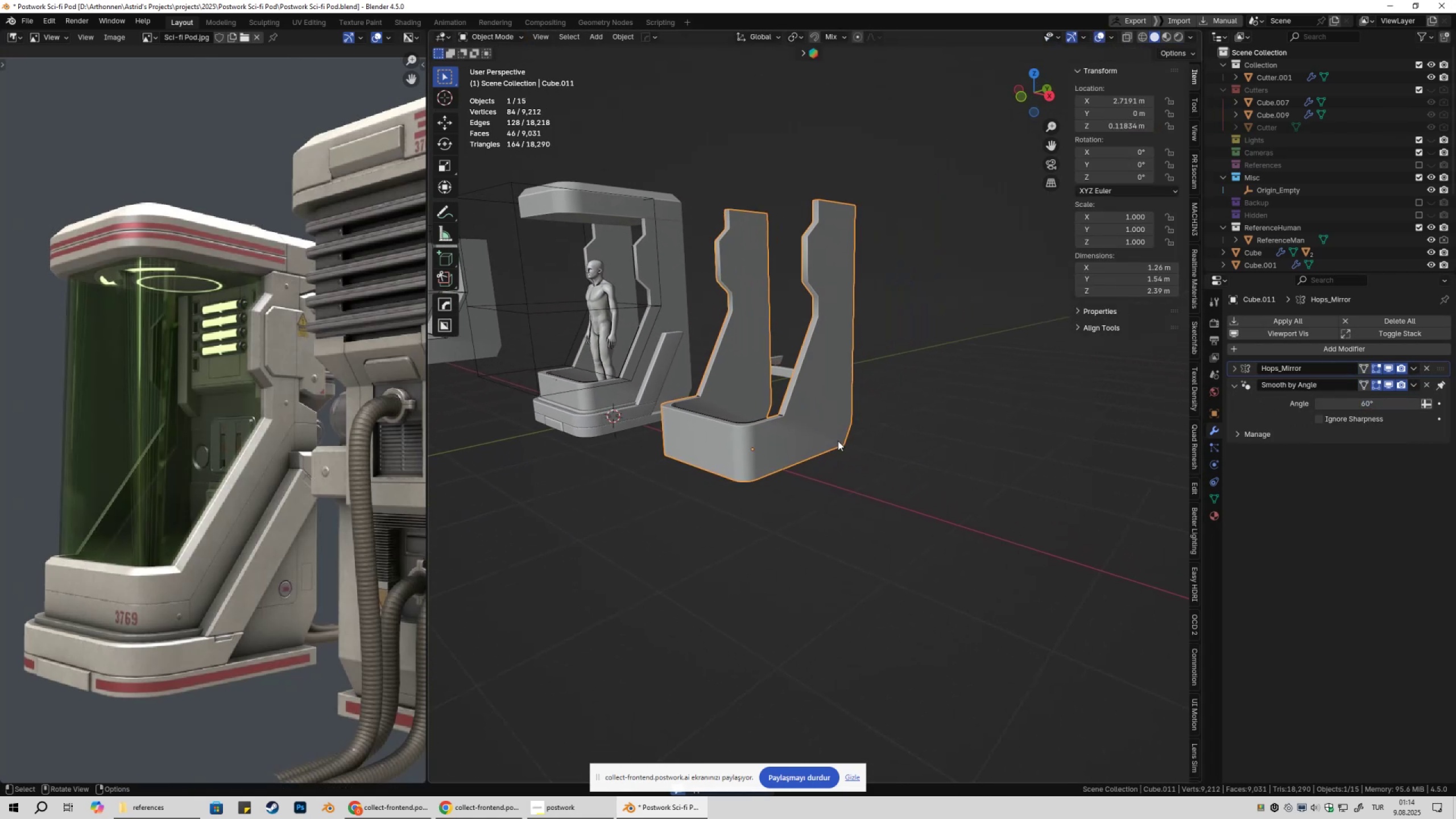 
scroll: coordinate [837, 439], scroll_direction: up, amount: 3.0
 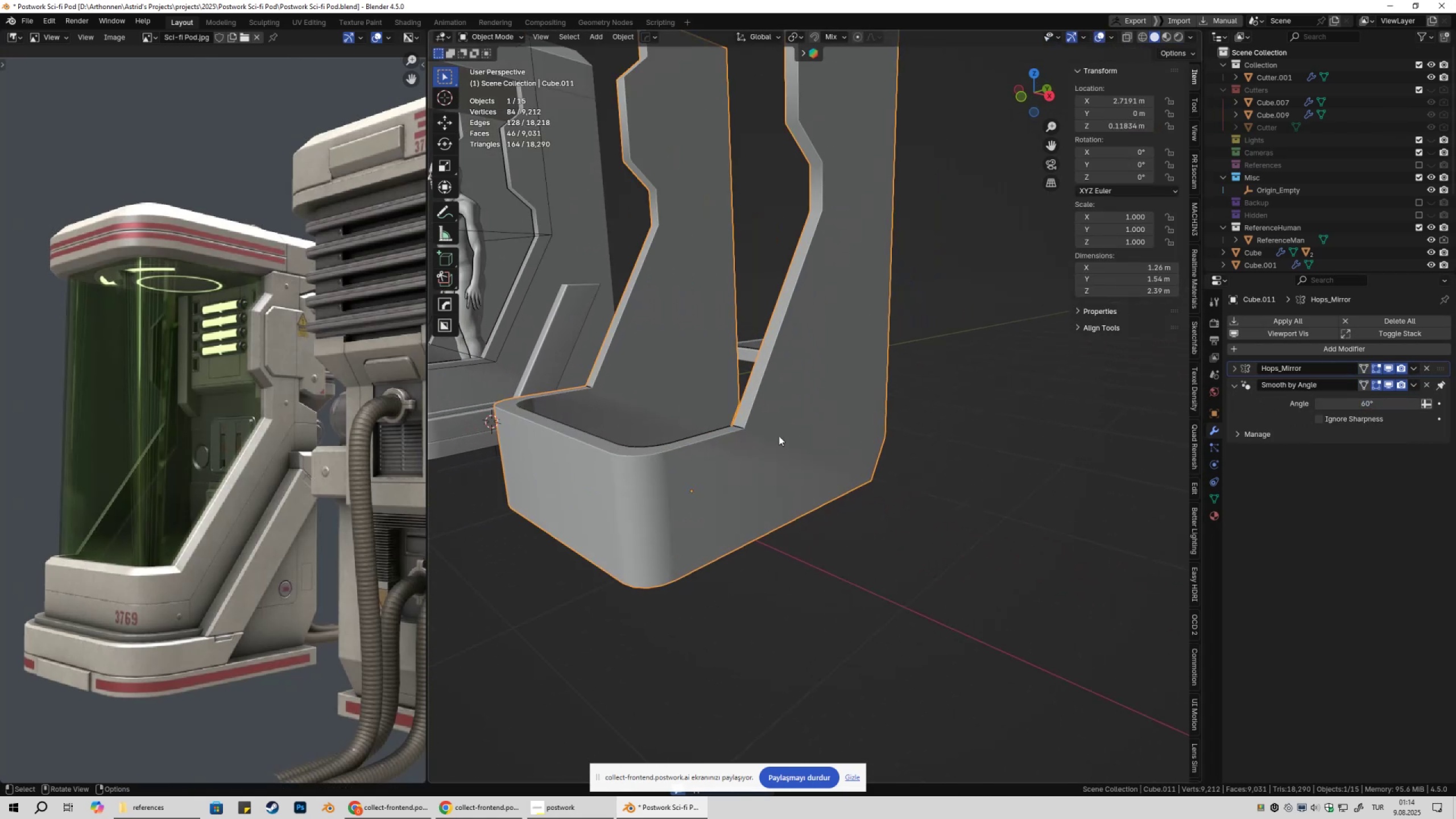 
key(Tab)
 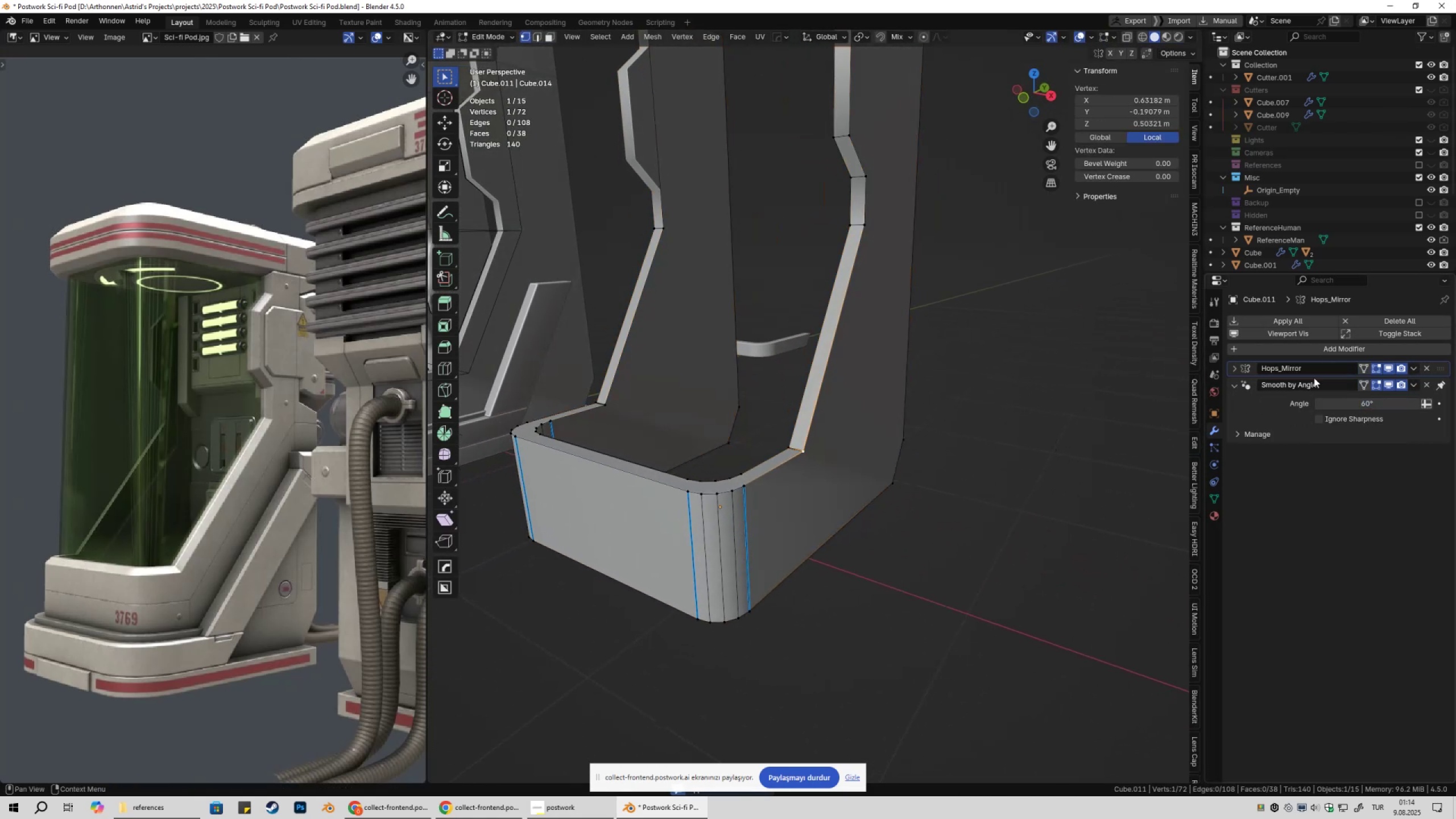 
key(Control+ControlLeft)
 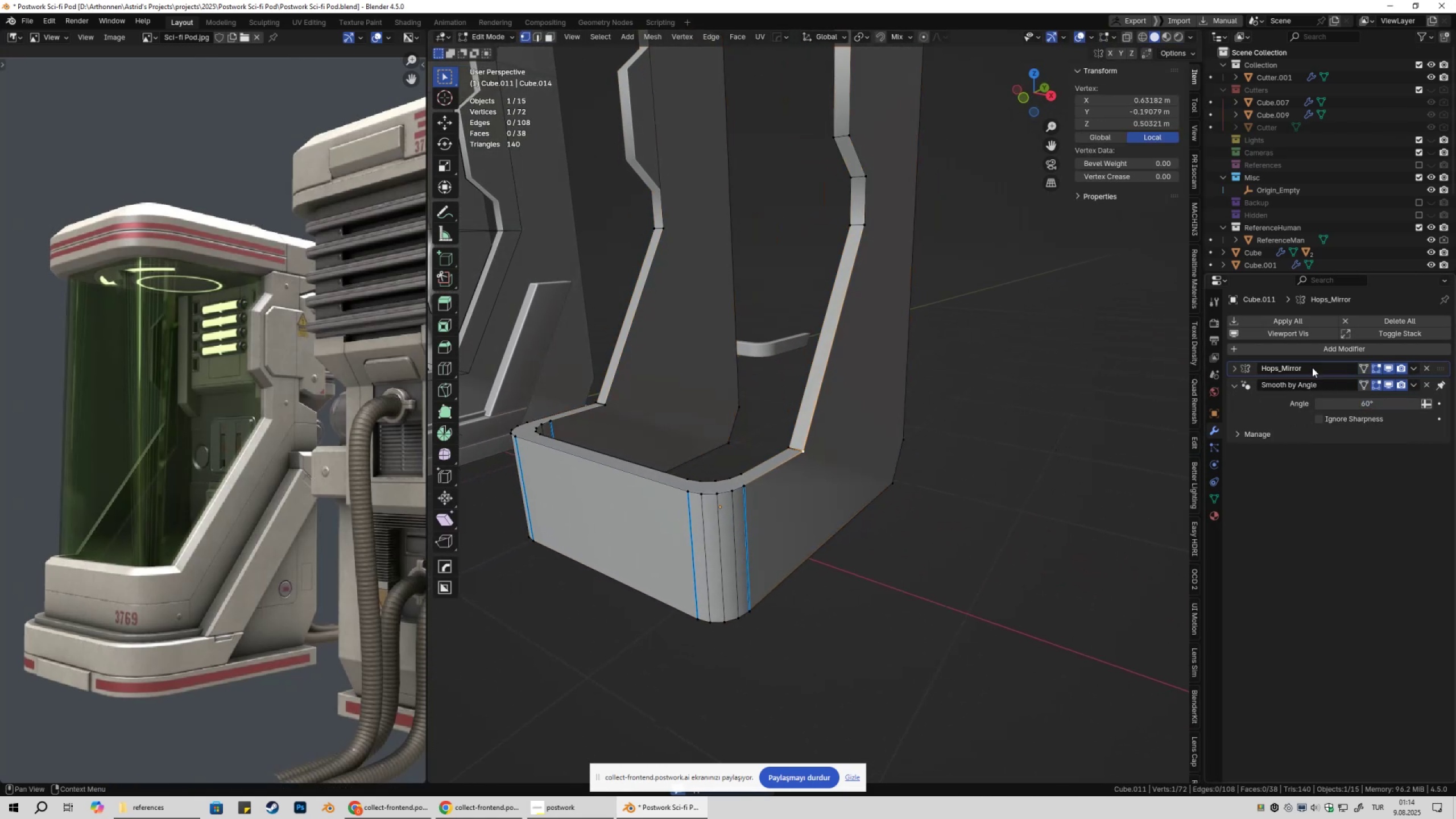 
key(Control+A)
 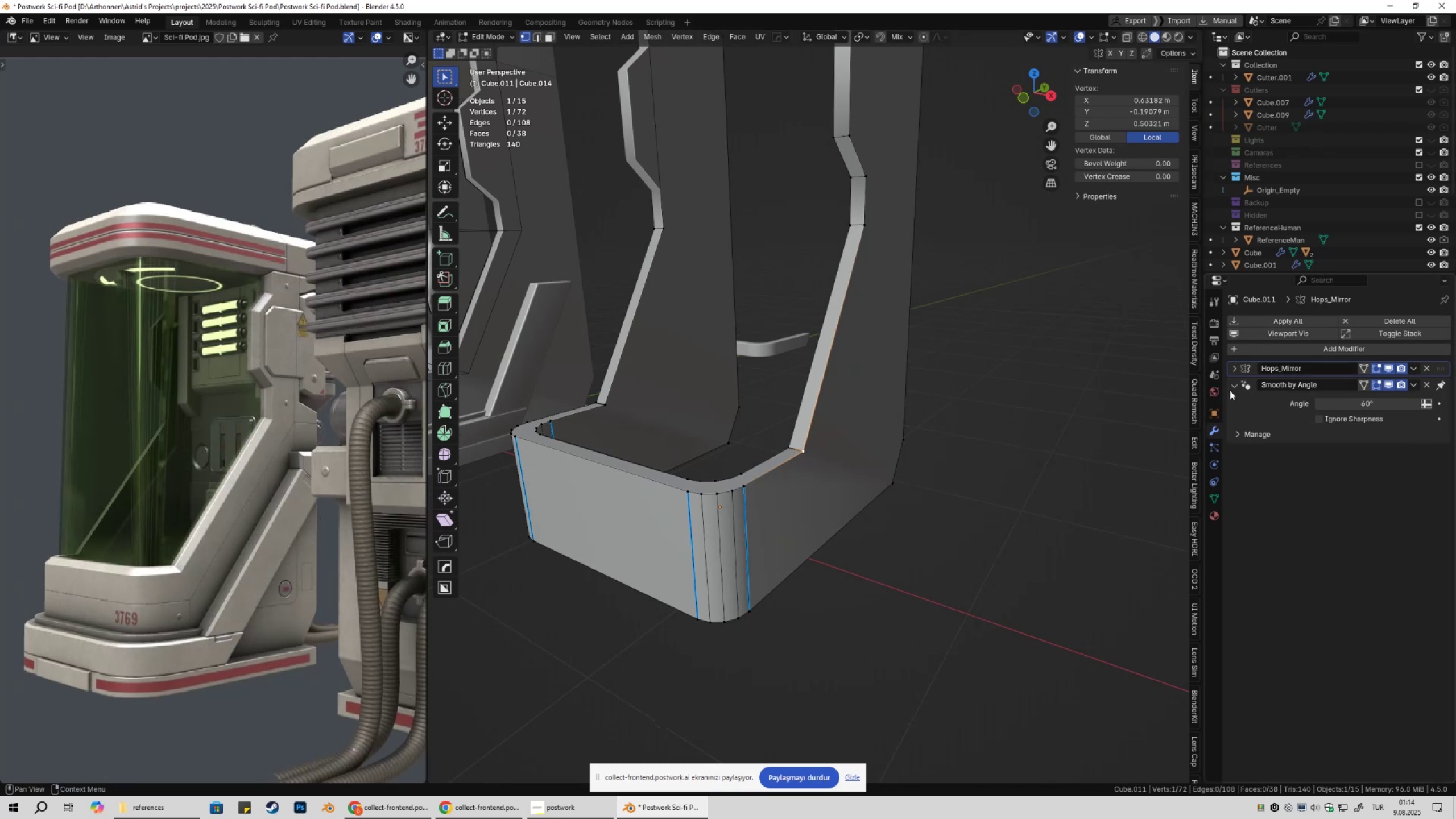 
key(Tab)
 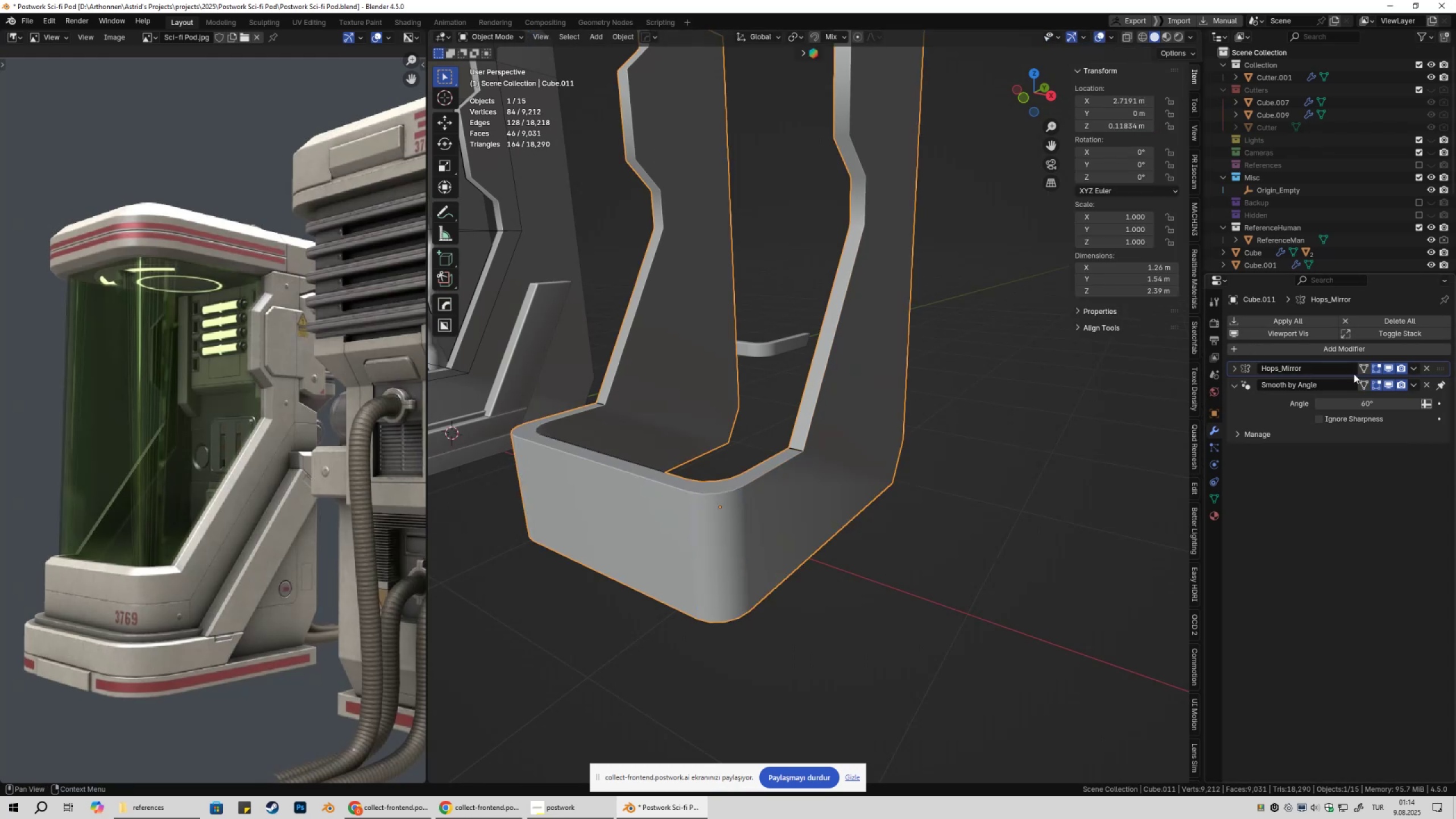 
key(Control+ControlLeft)
 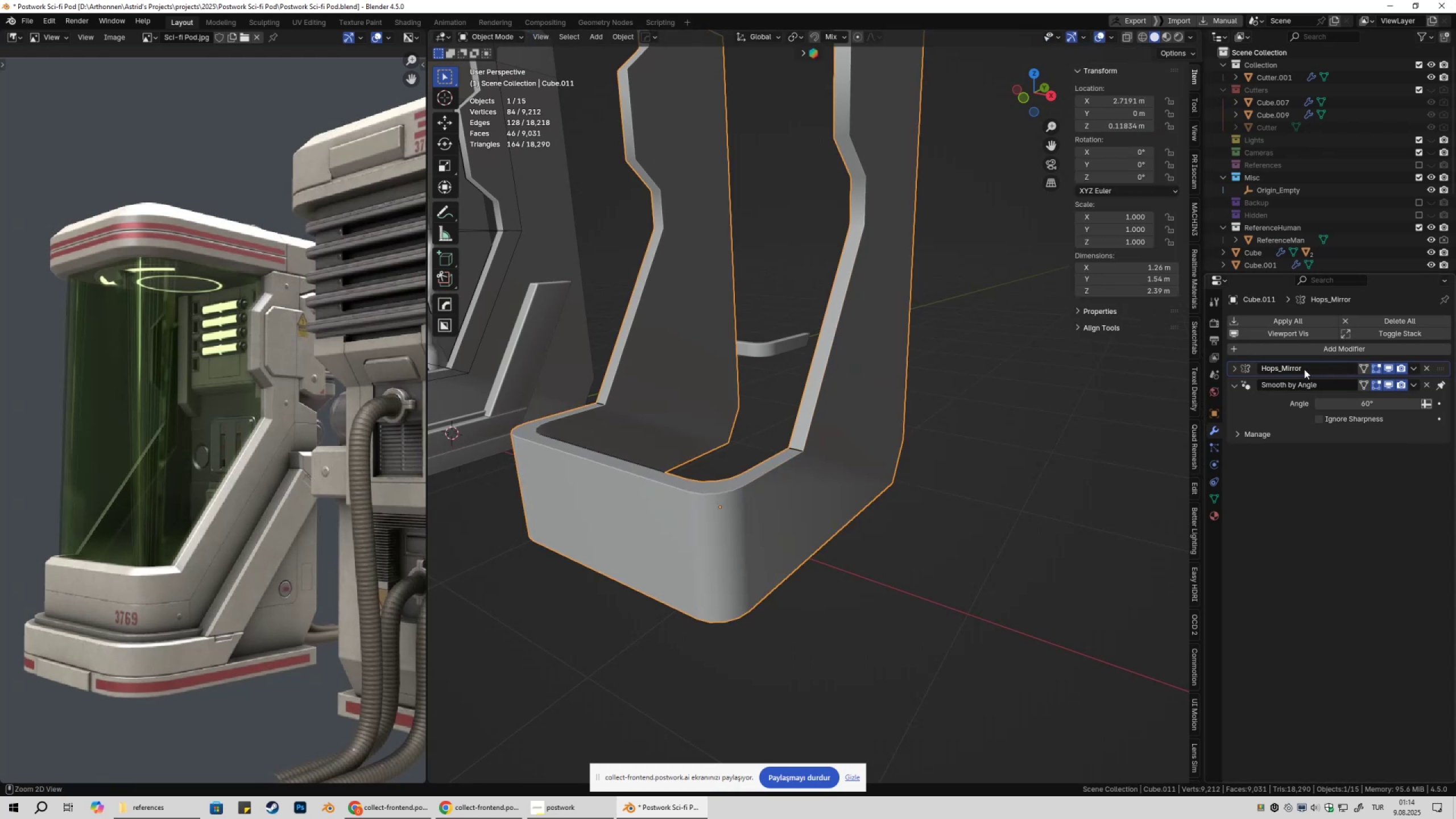 
key(Control+A)
 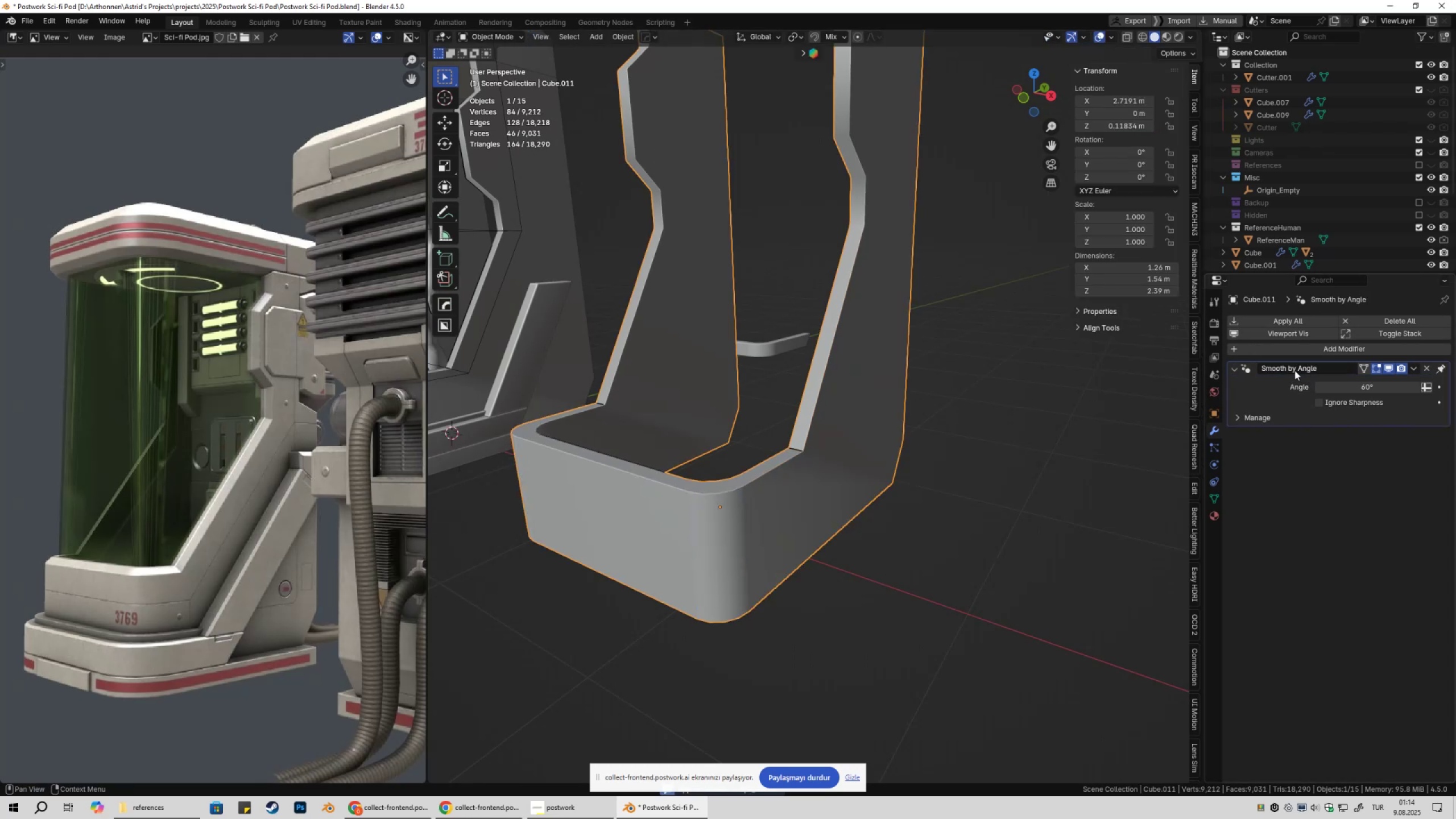 
key(Tab)
 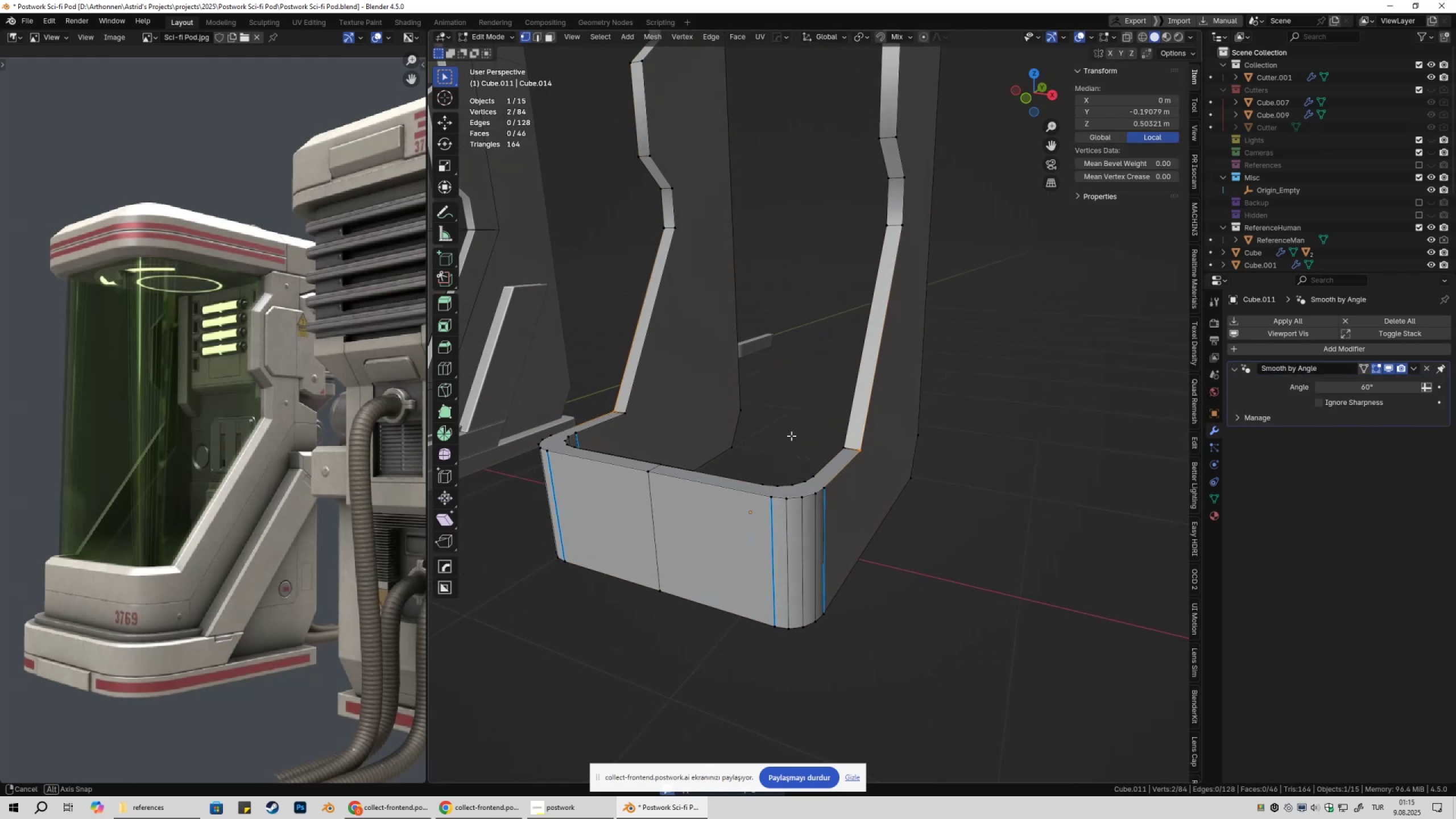 
key(2)
 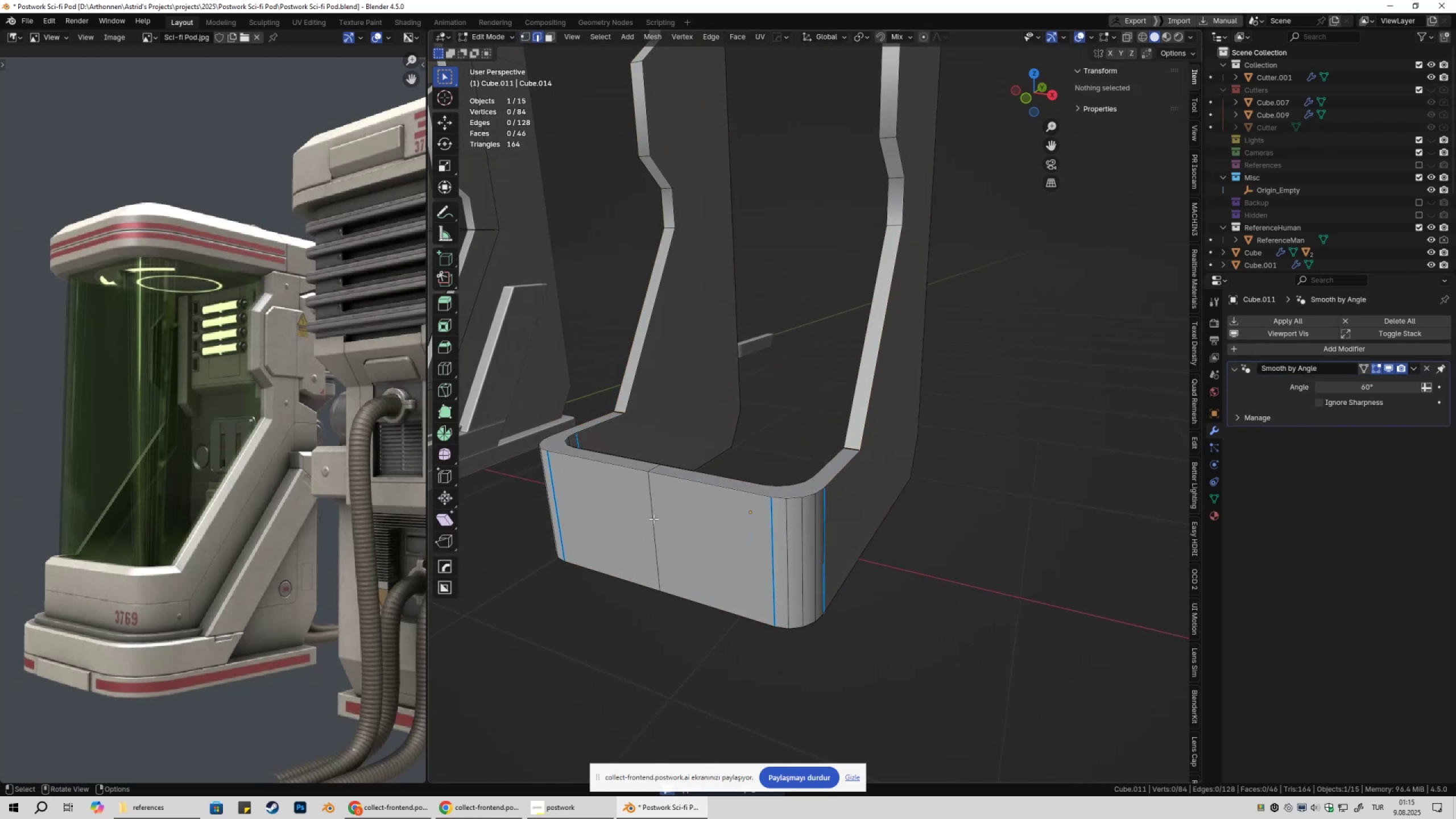 
key(Alt+AltLeft)
 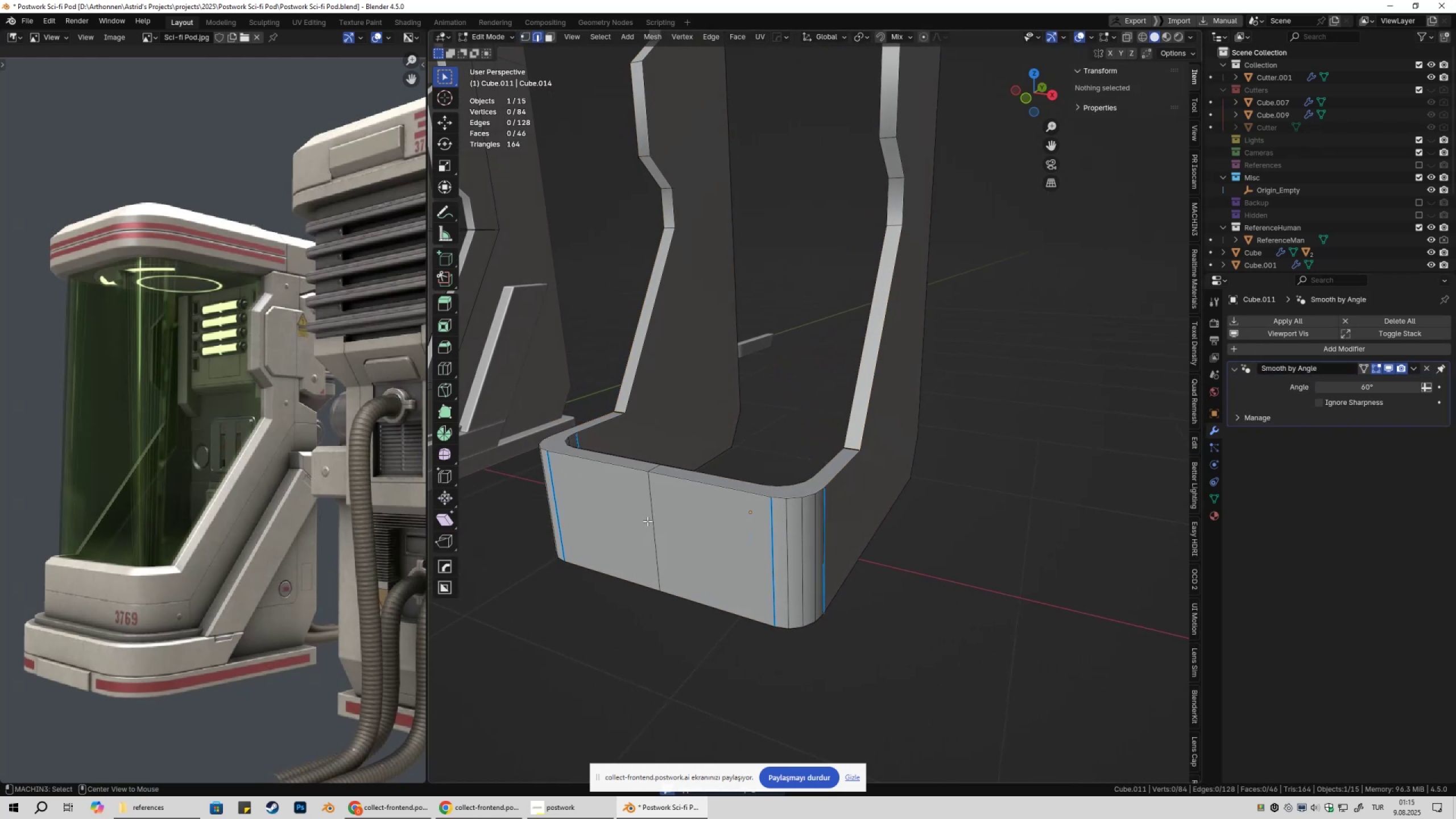 
left_click([647, 521])
 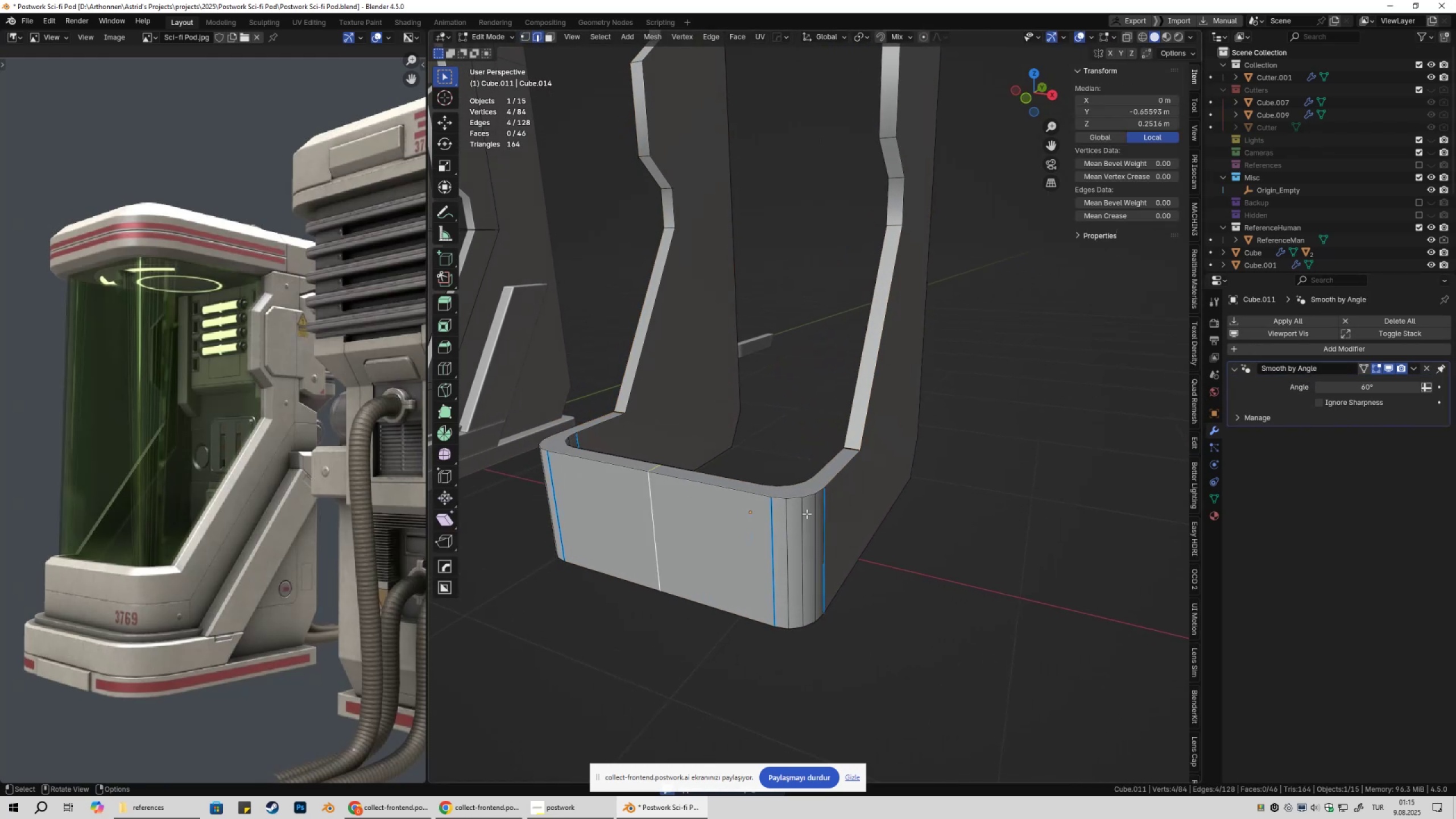 
key(Control+ControlLeft)
 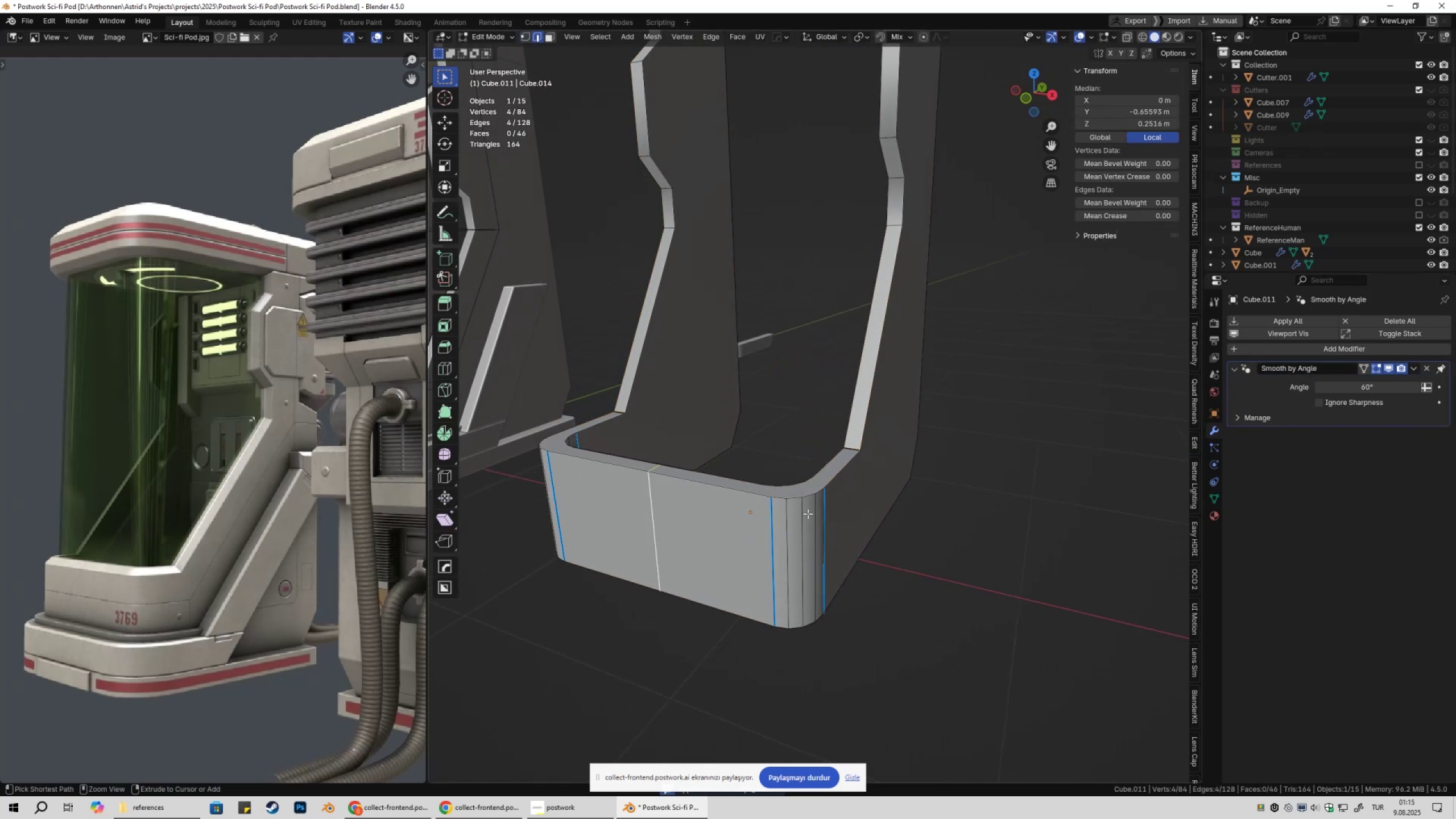 
key(Control+X)
 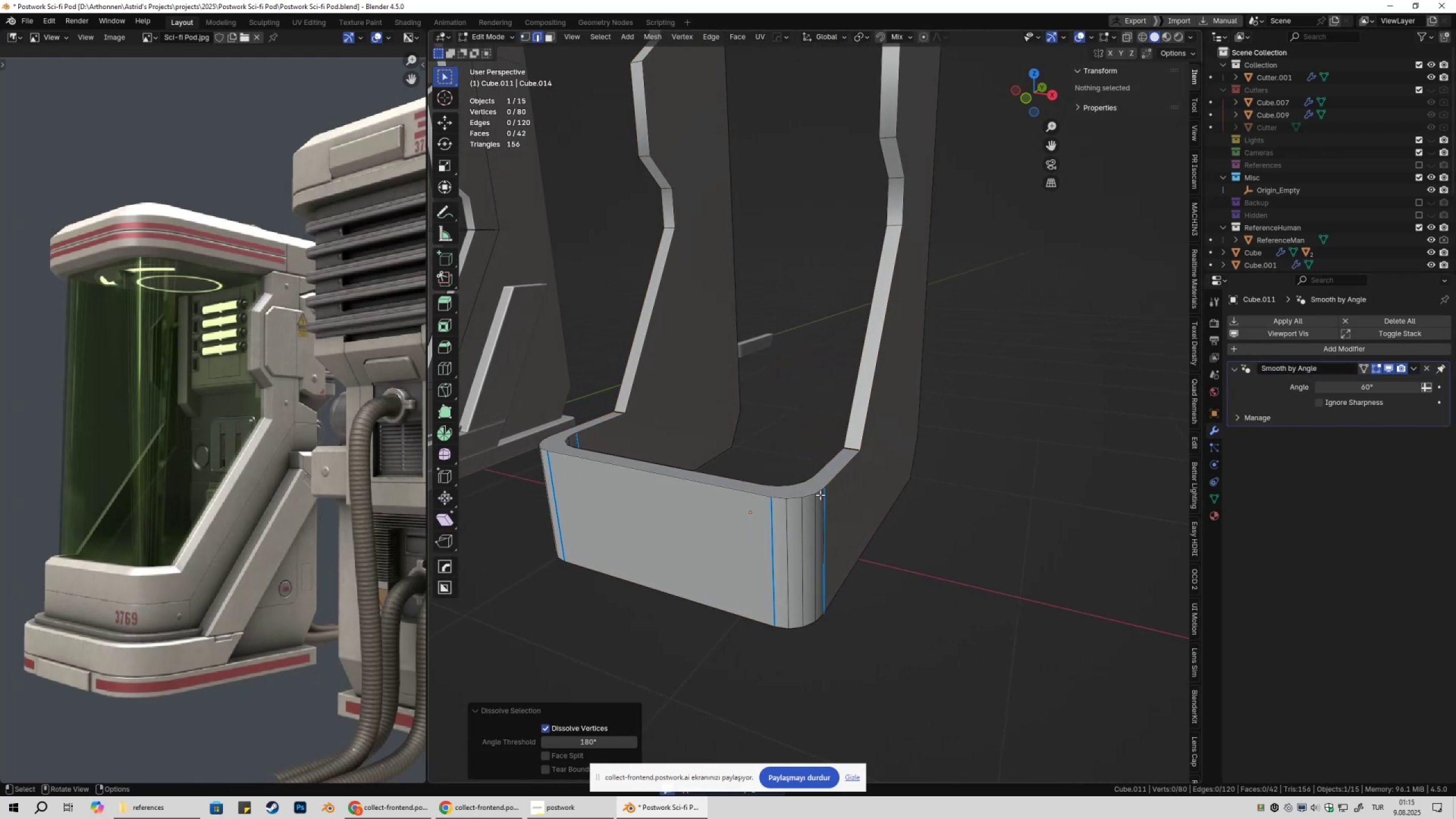 
key(Tab)
 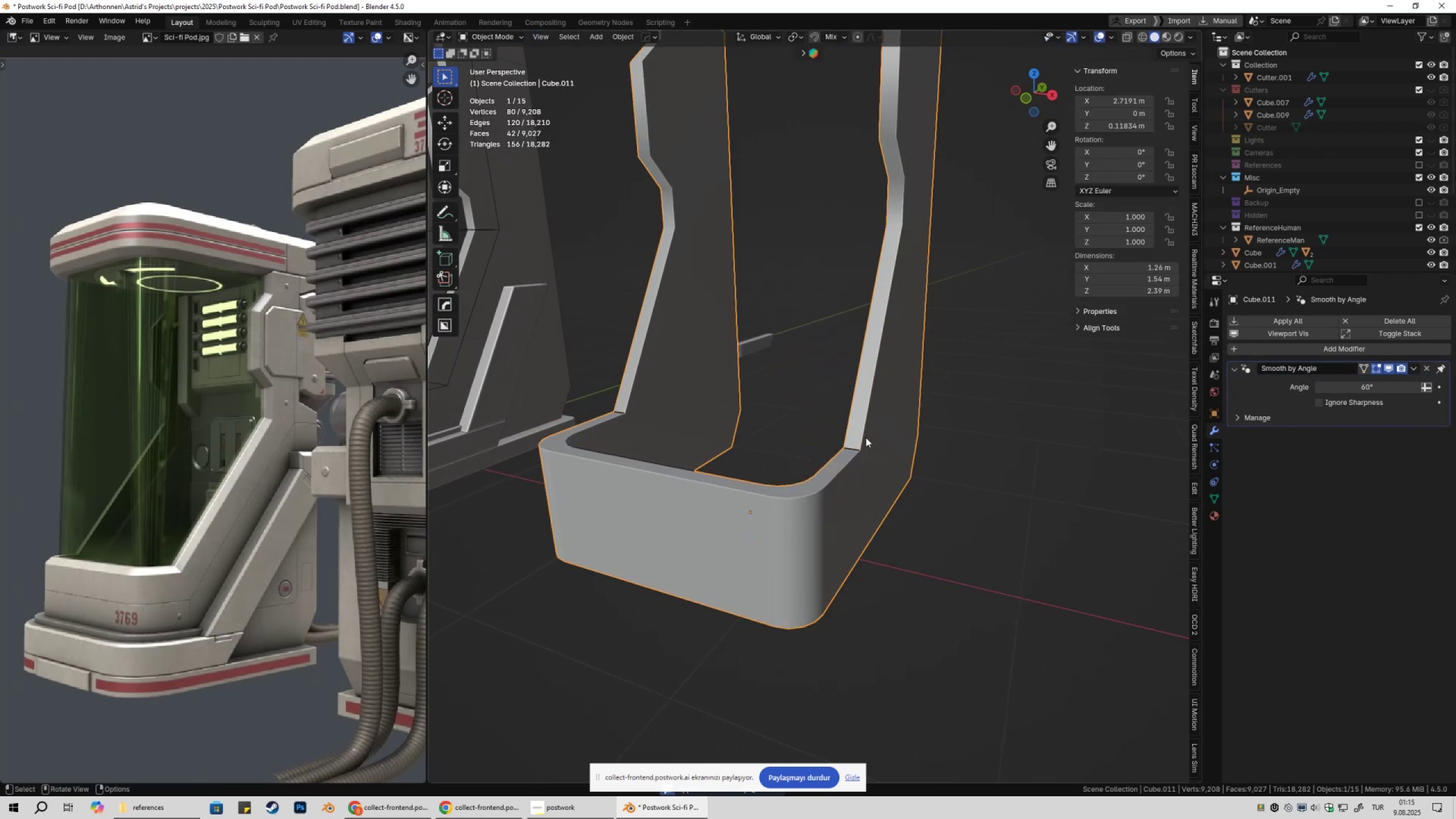 
scroll: coordinate [866, 437], scroll_direction: down, amount: 2.0
 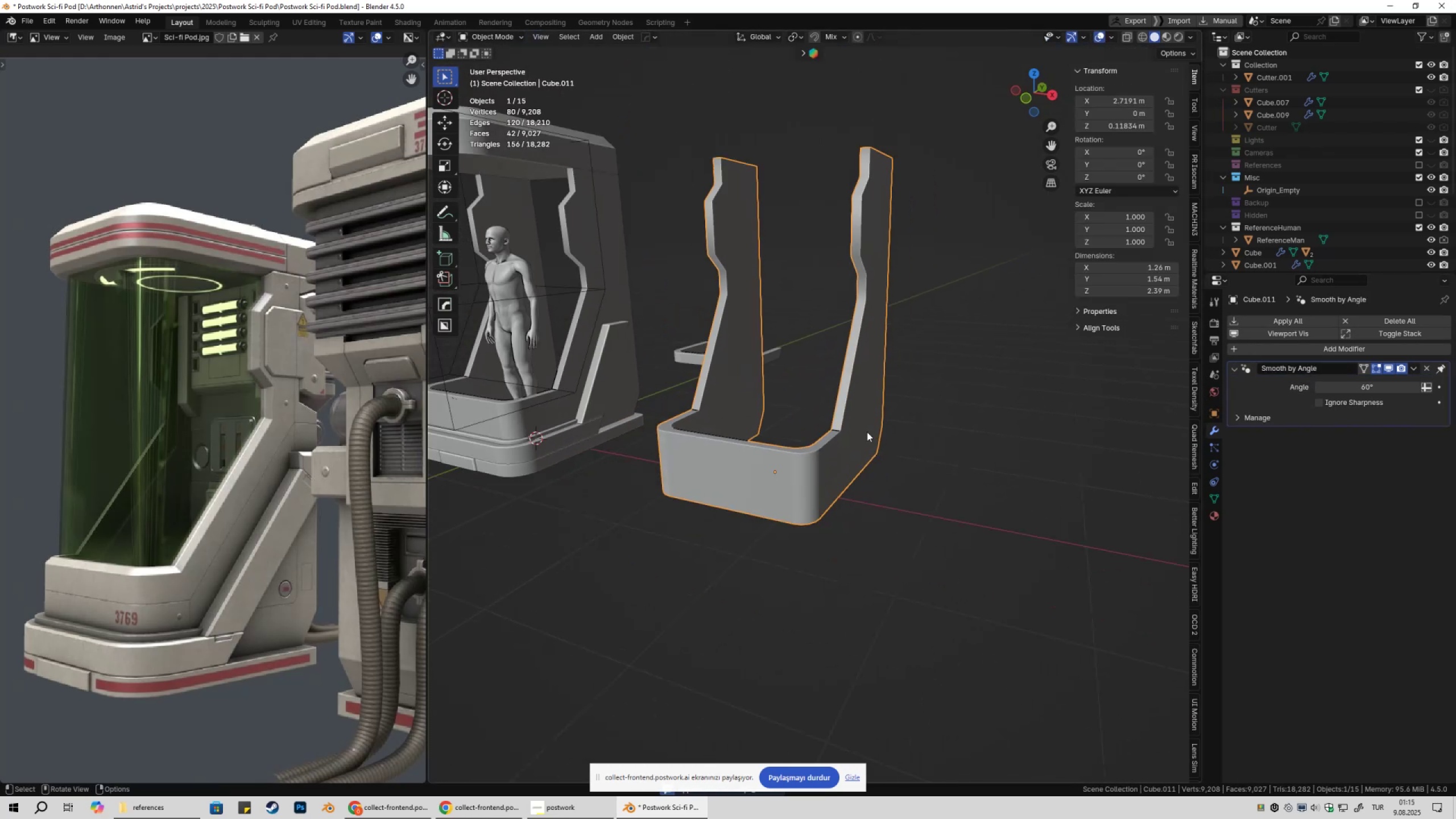 
key(Shift+ShiftLeft)
 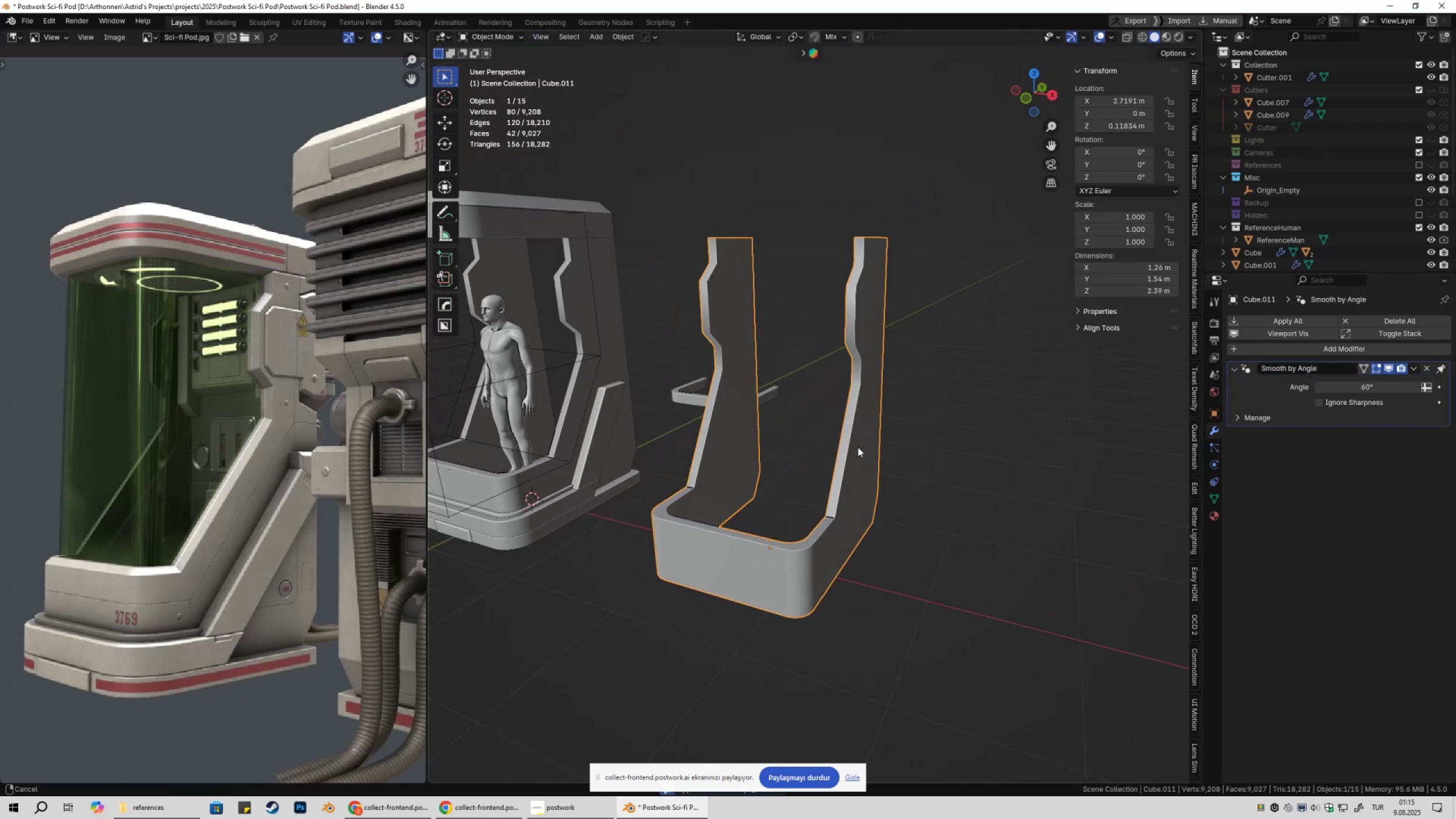 
key(Tab)
 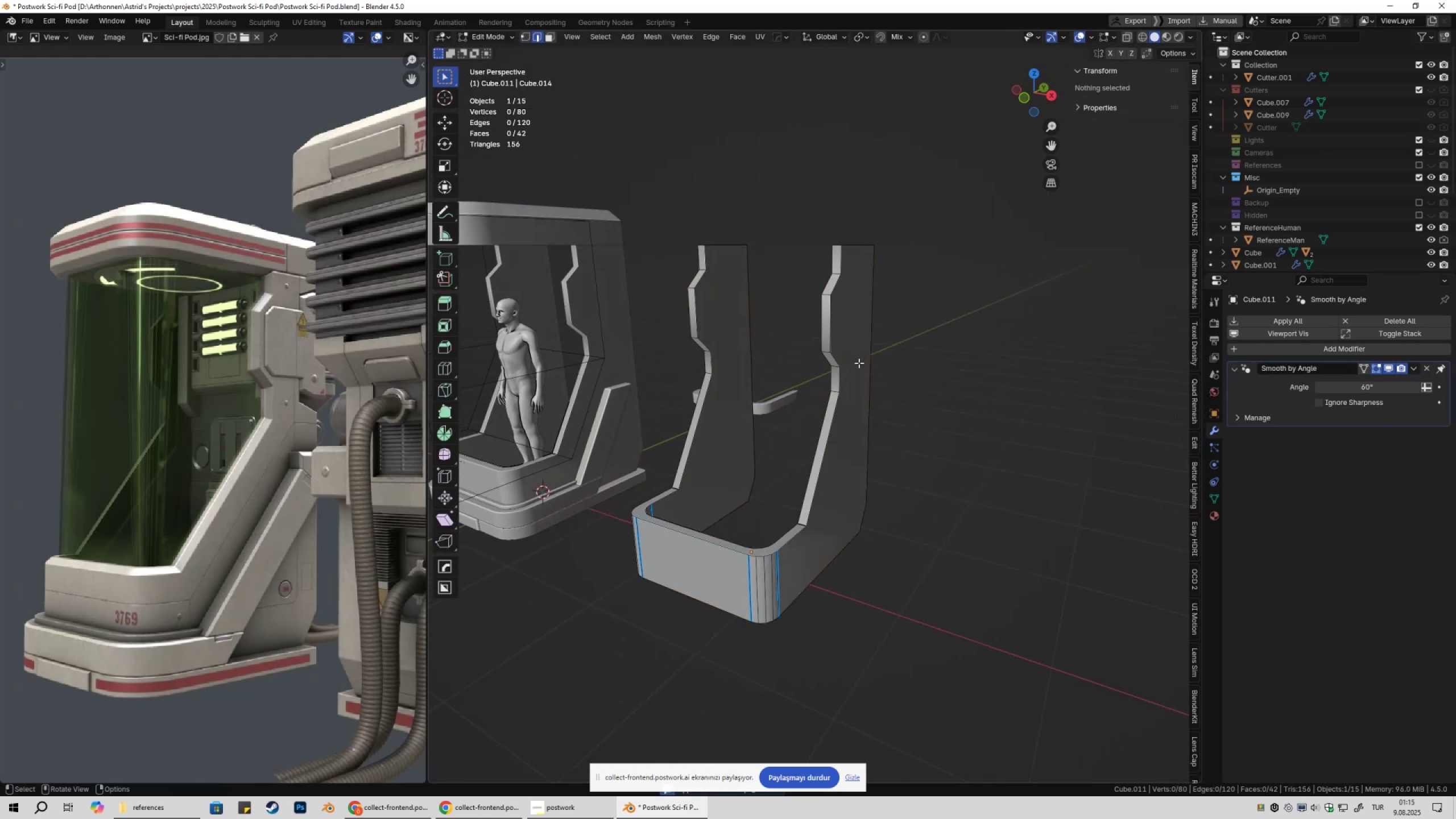 
key(2)
 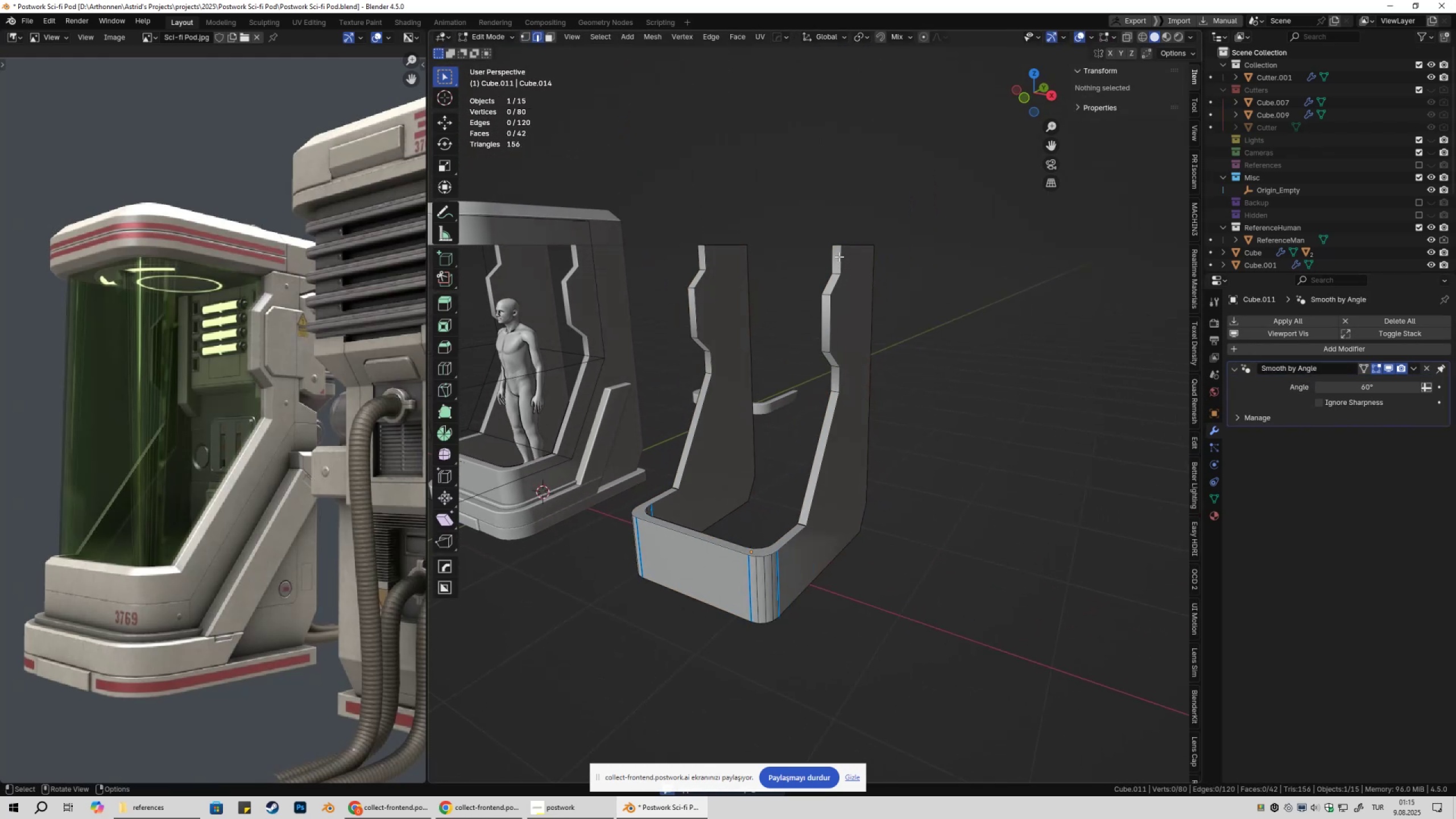 
left_click([839, 257])
 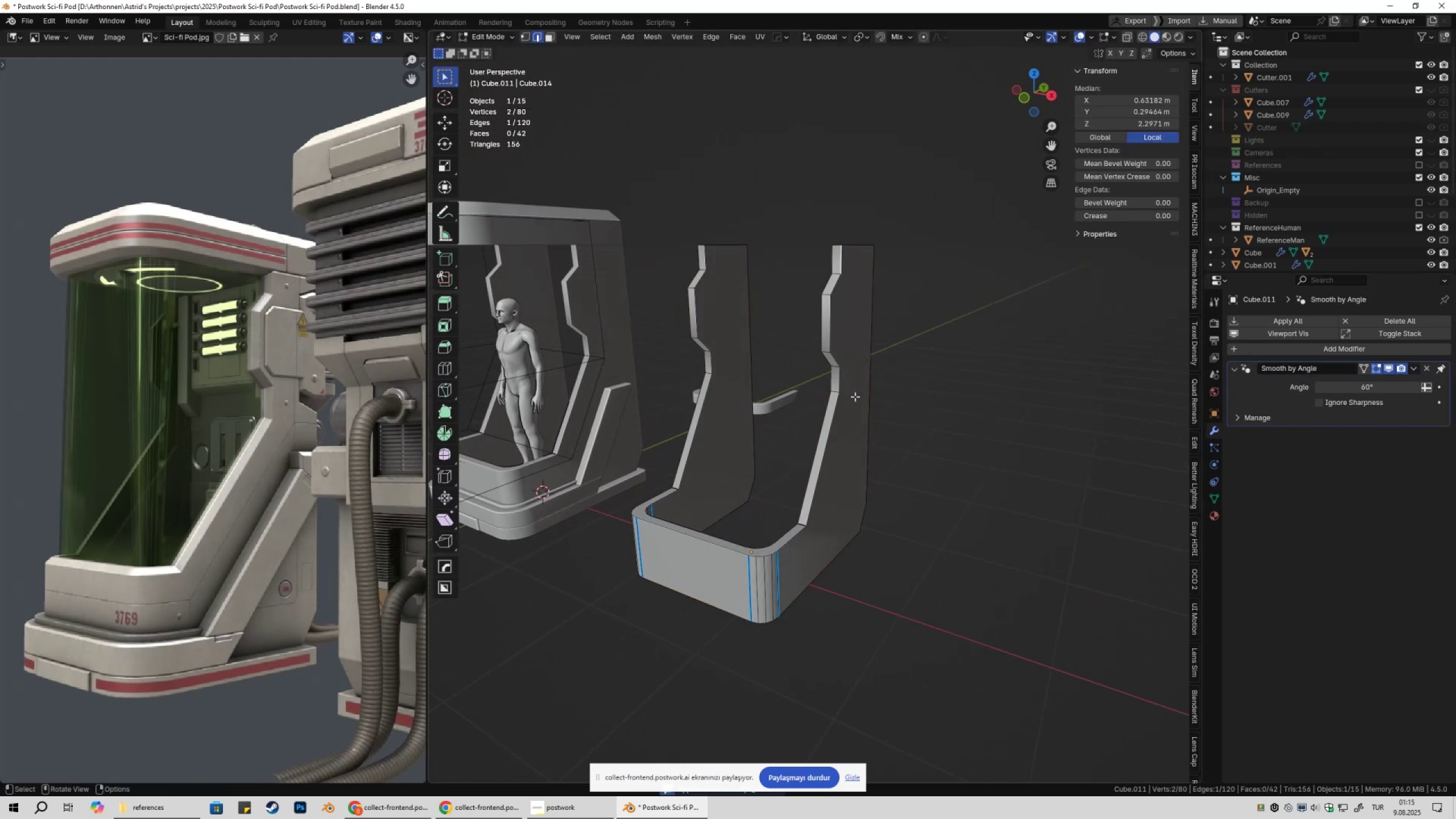 
key(Shift+ShiftLeft)
 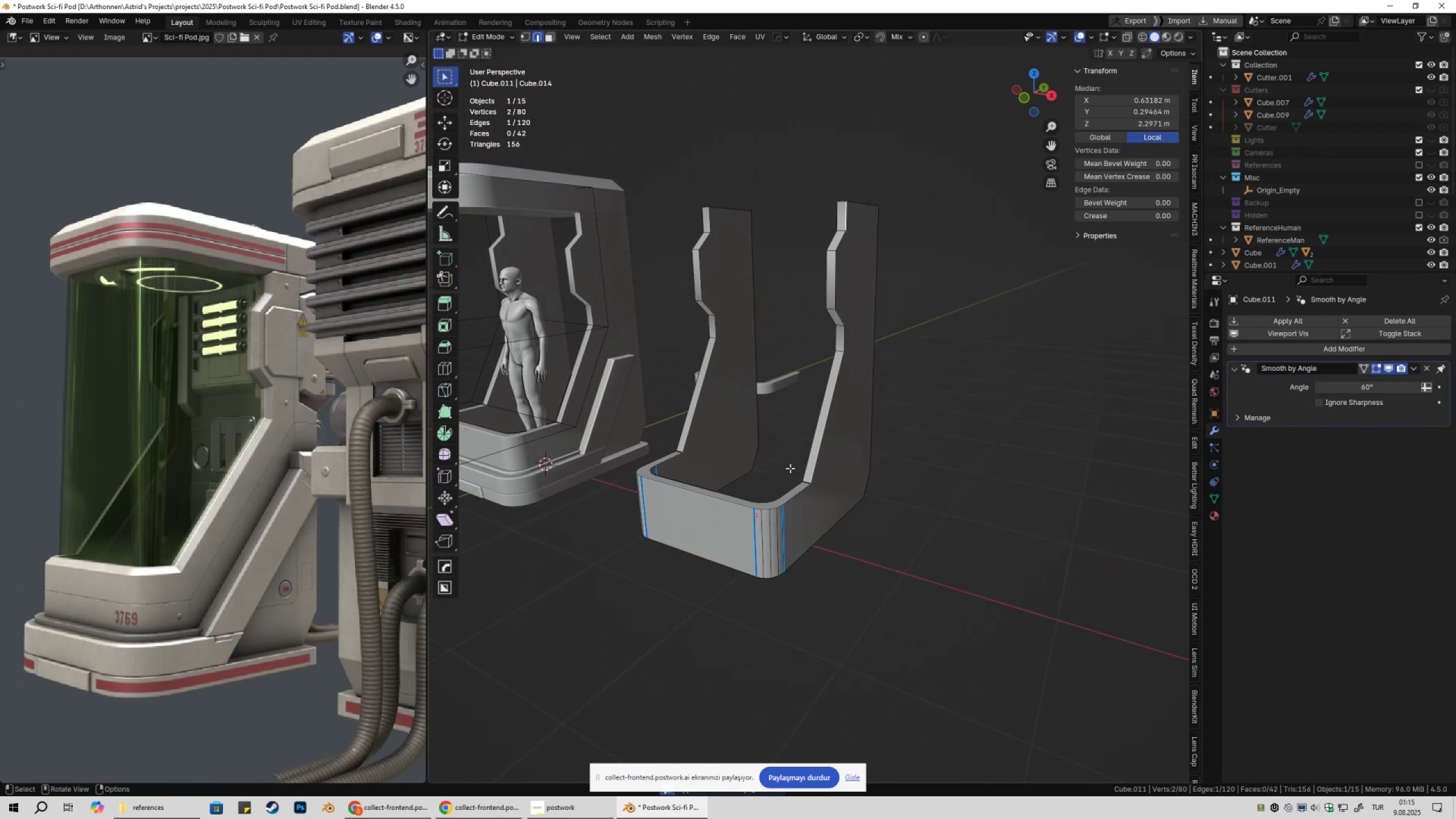 
hold_key(key=ControlLeft, duration=0.62)
left_click([705, 507])
 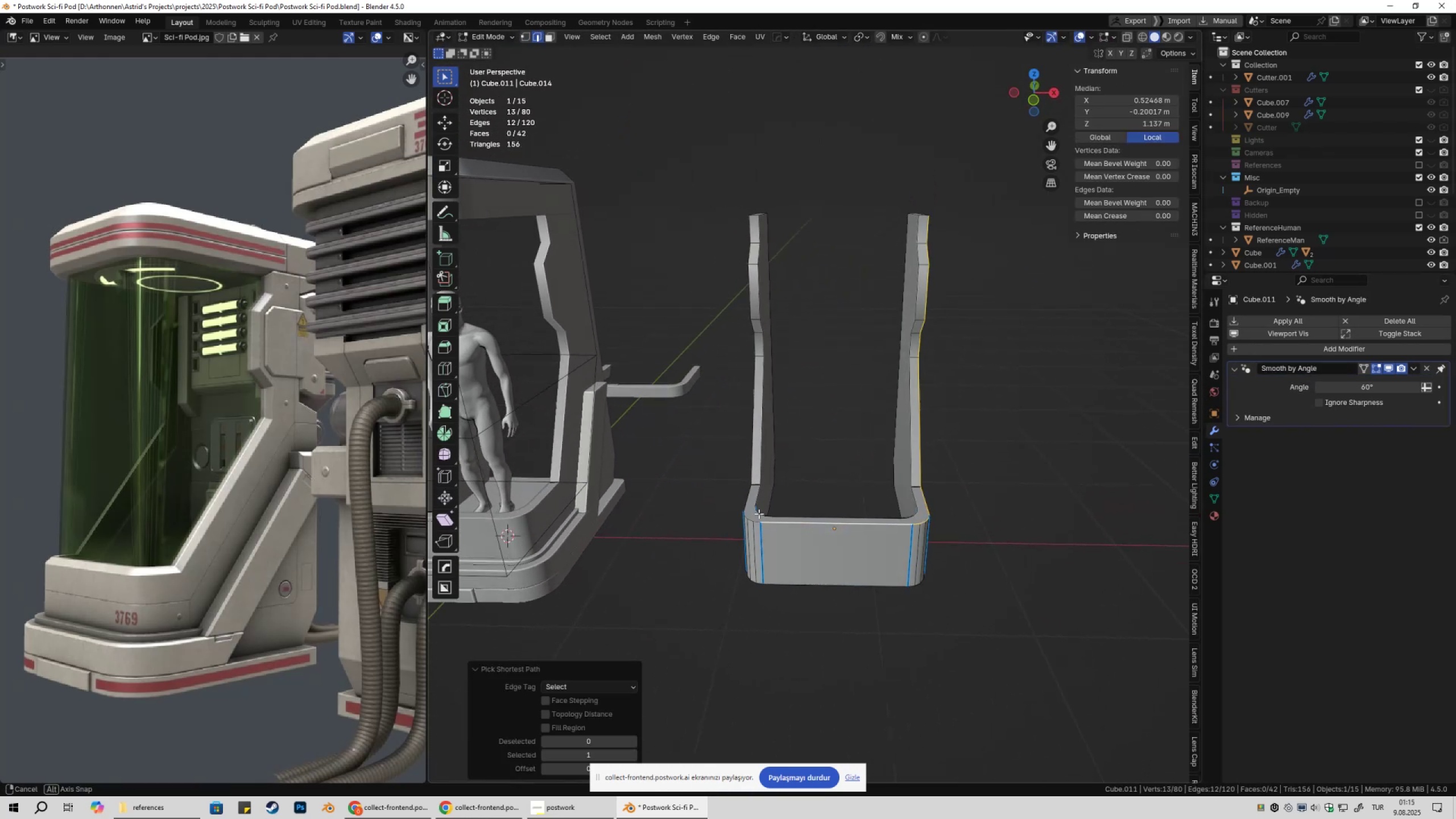 
hold_key(key=ControlLeft, duration=0.48)
left_click([776, 507])
 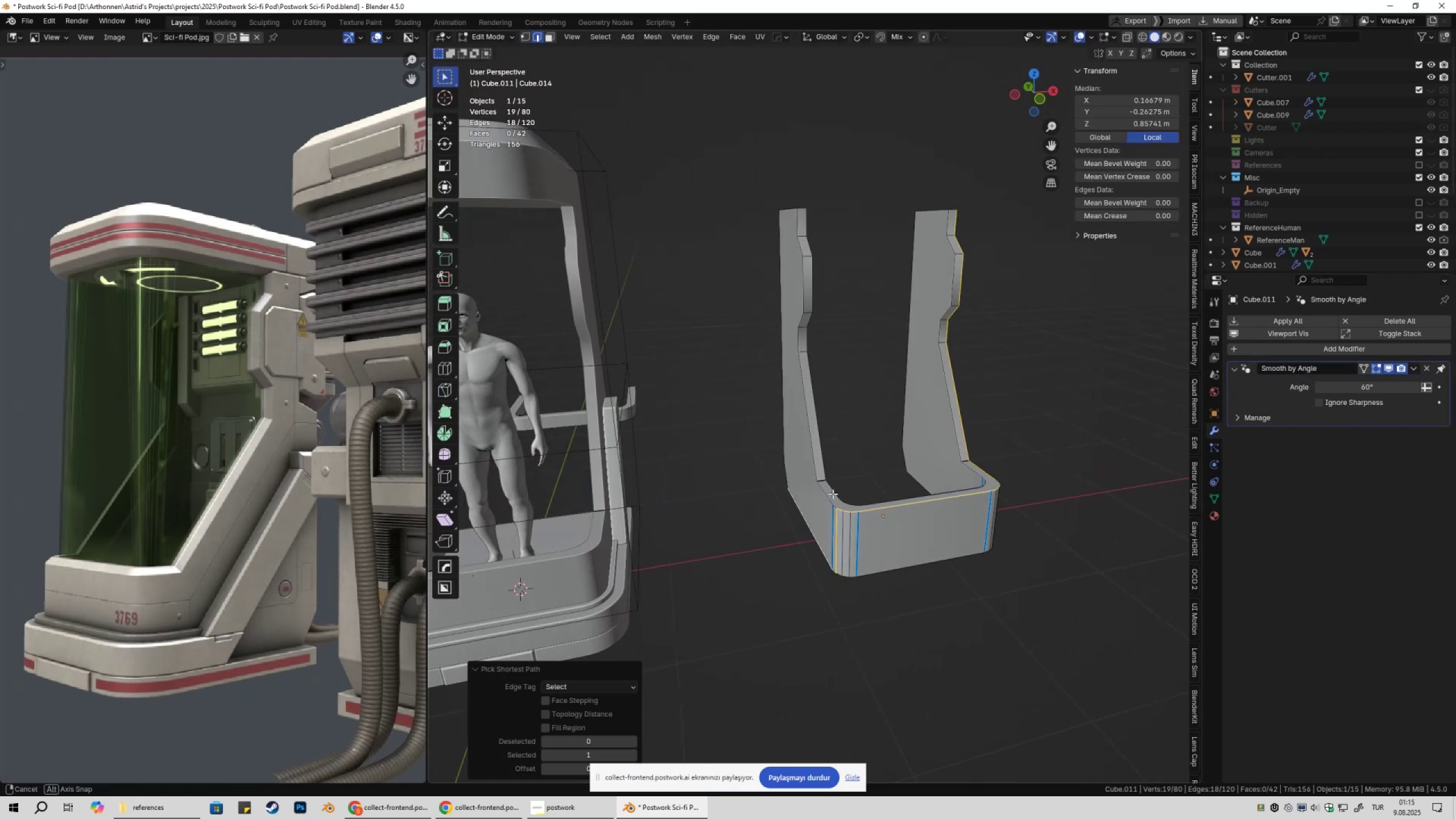 
key(Control+ControlLeft)
 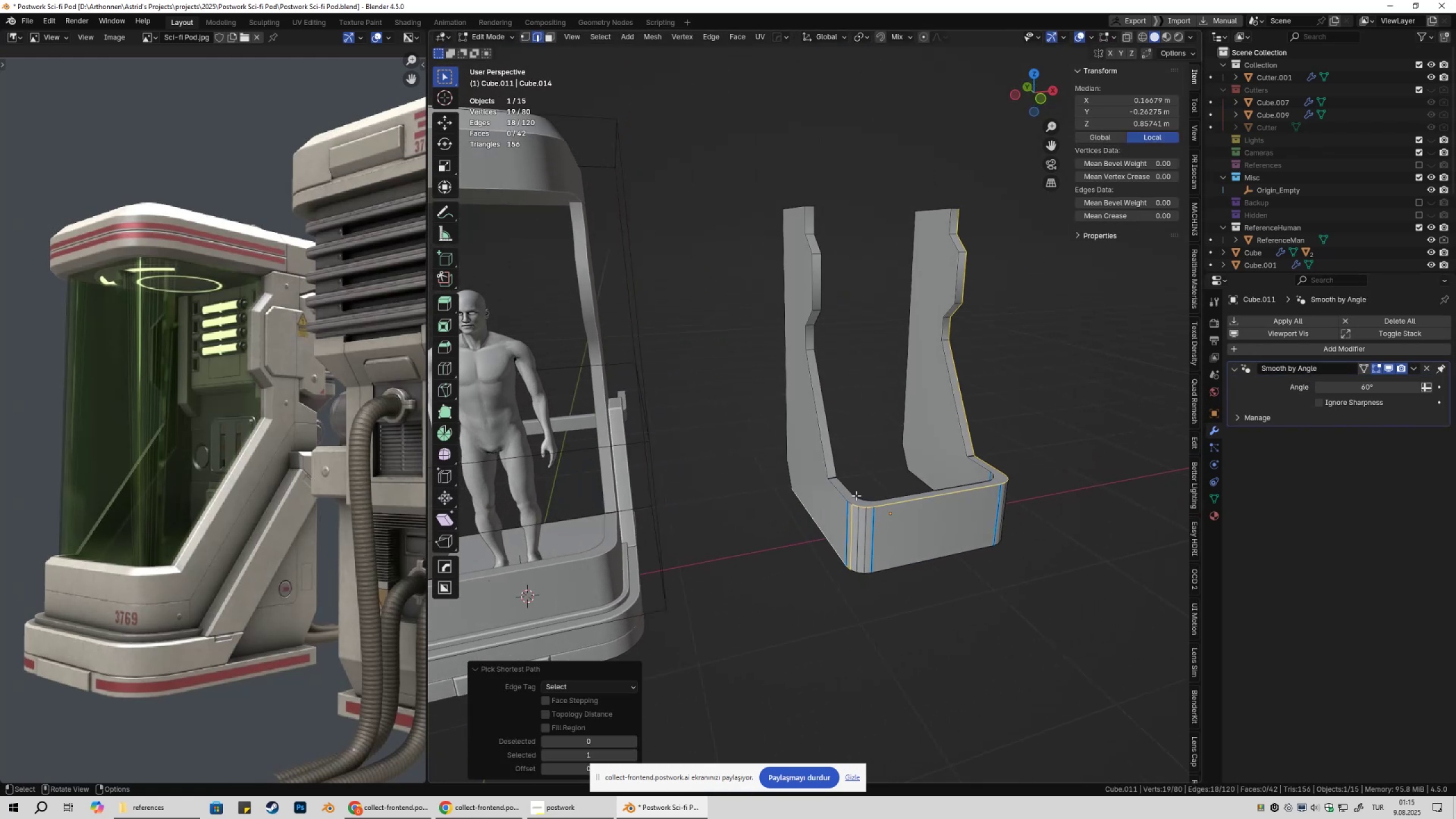 
key(Control+Z)
 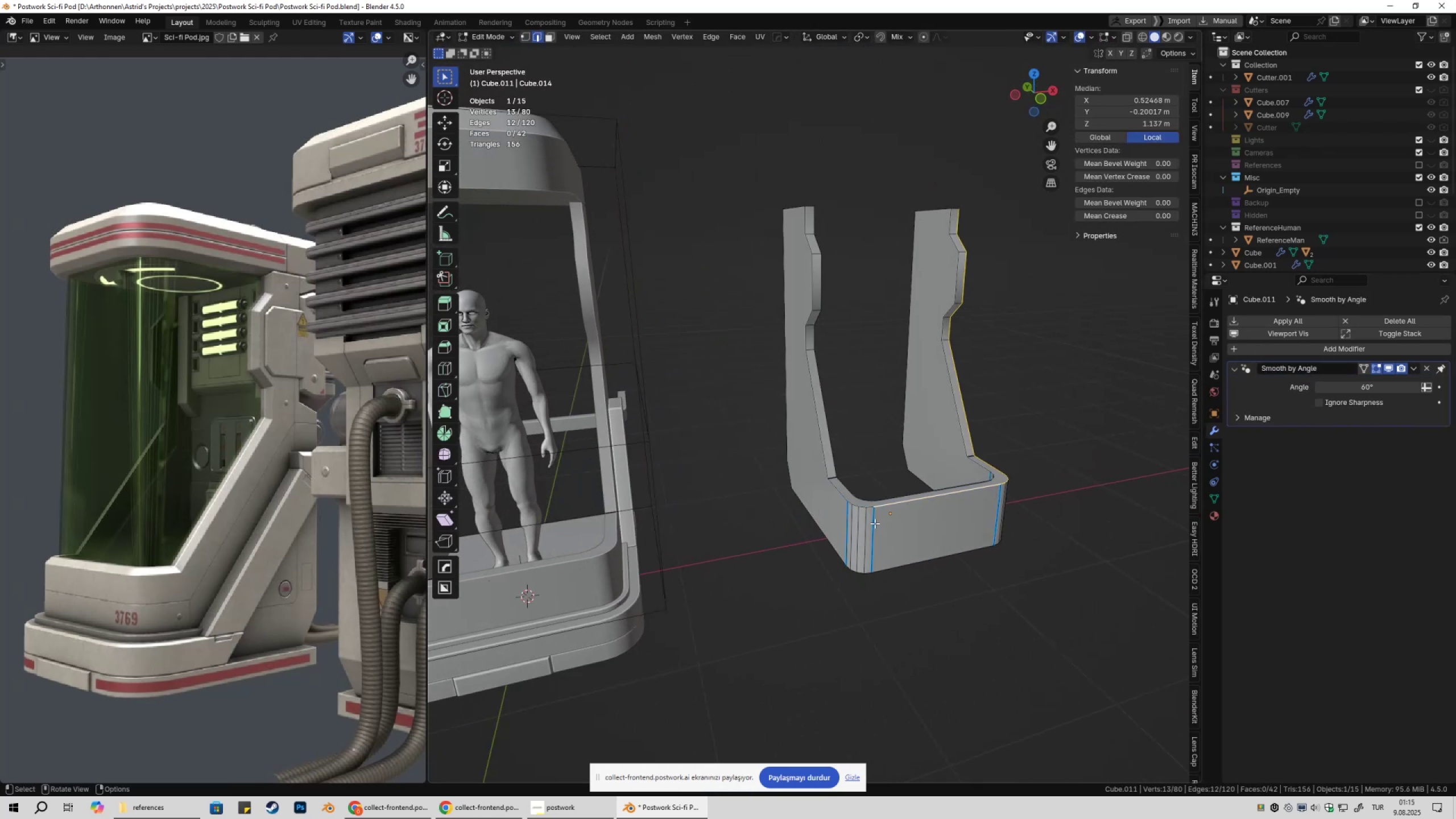 
scroll: coordinate [875, 535], scroll_direction: up, amount: 2.0
 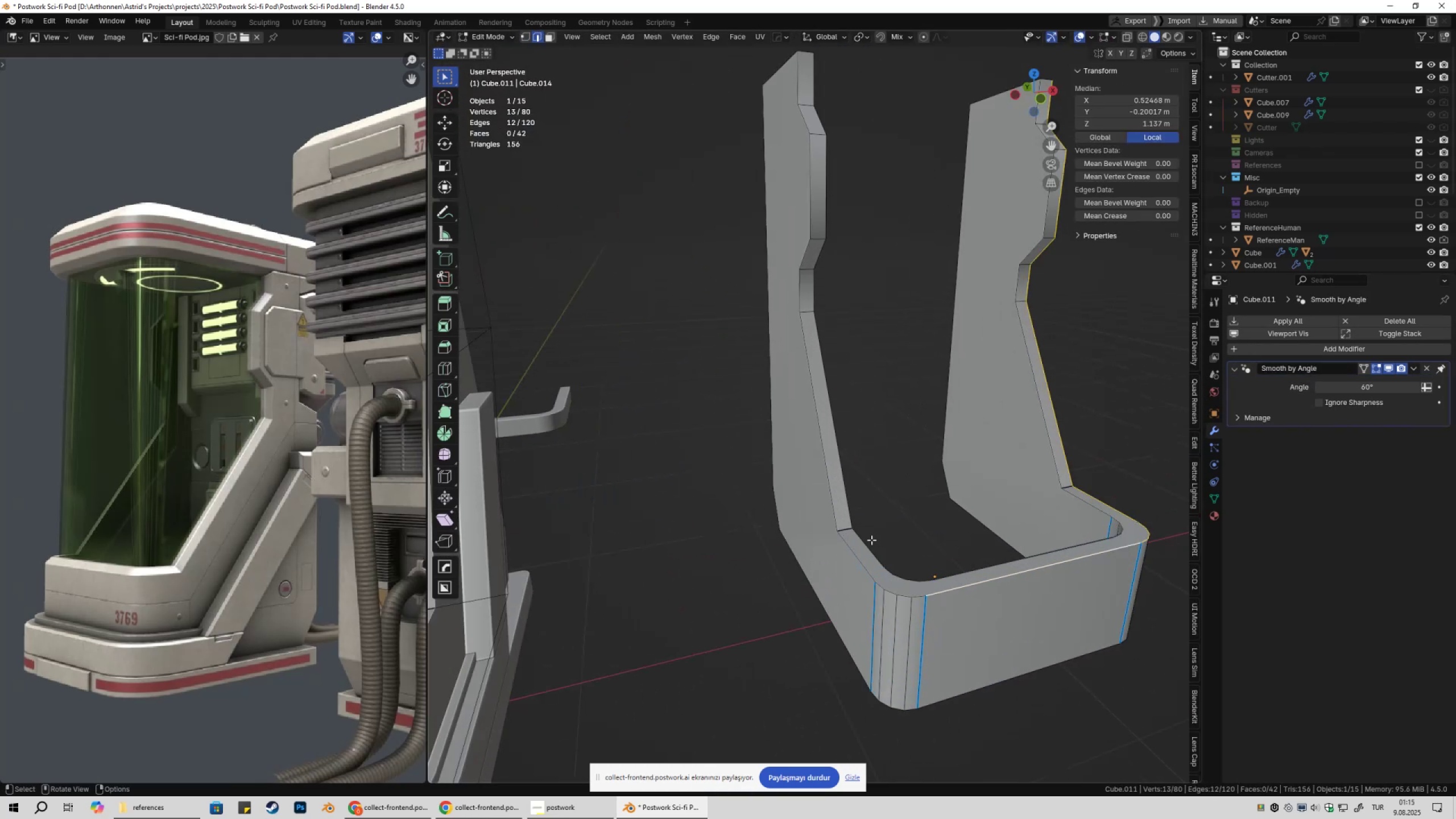 
hold_key(key=ControlLeft, duration=1.08)
left_click([850, 548])
 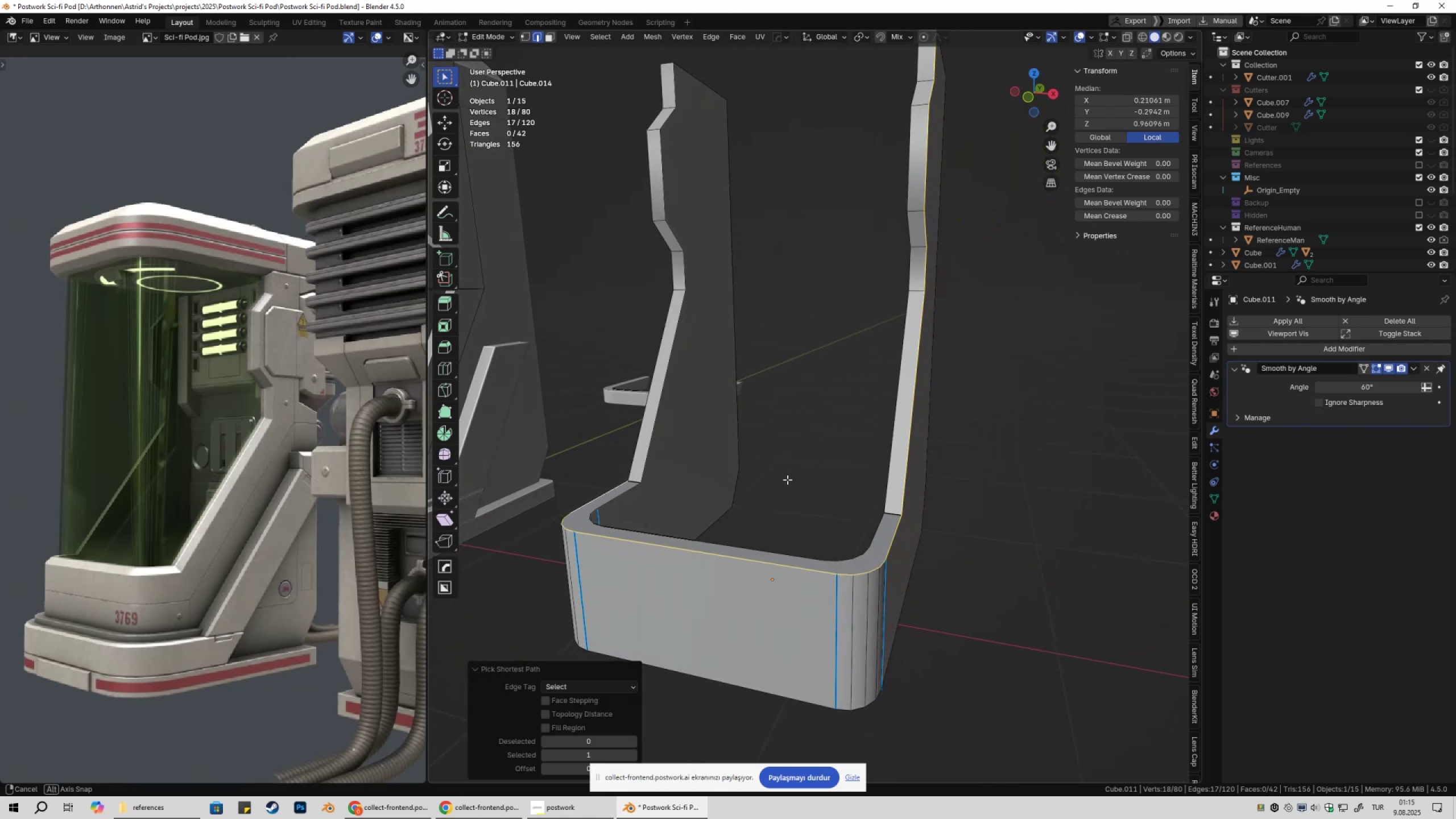 
hold_key(key=ControlLeft, duration=0.36)
left_click([806, 477])
 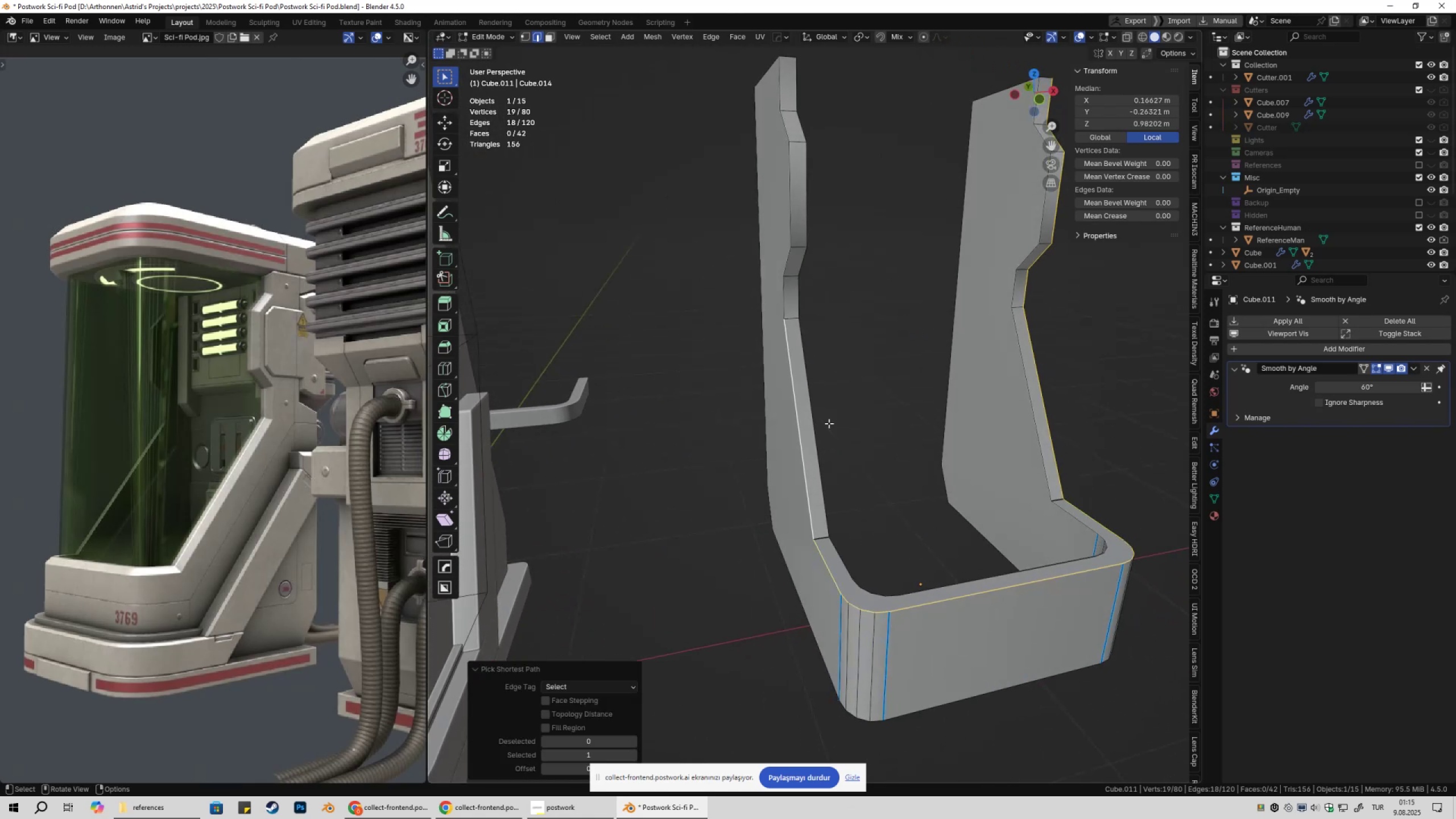 
hold_key(key=ShiftLeft, duration=0.31)
 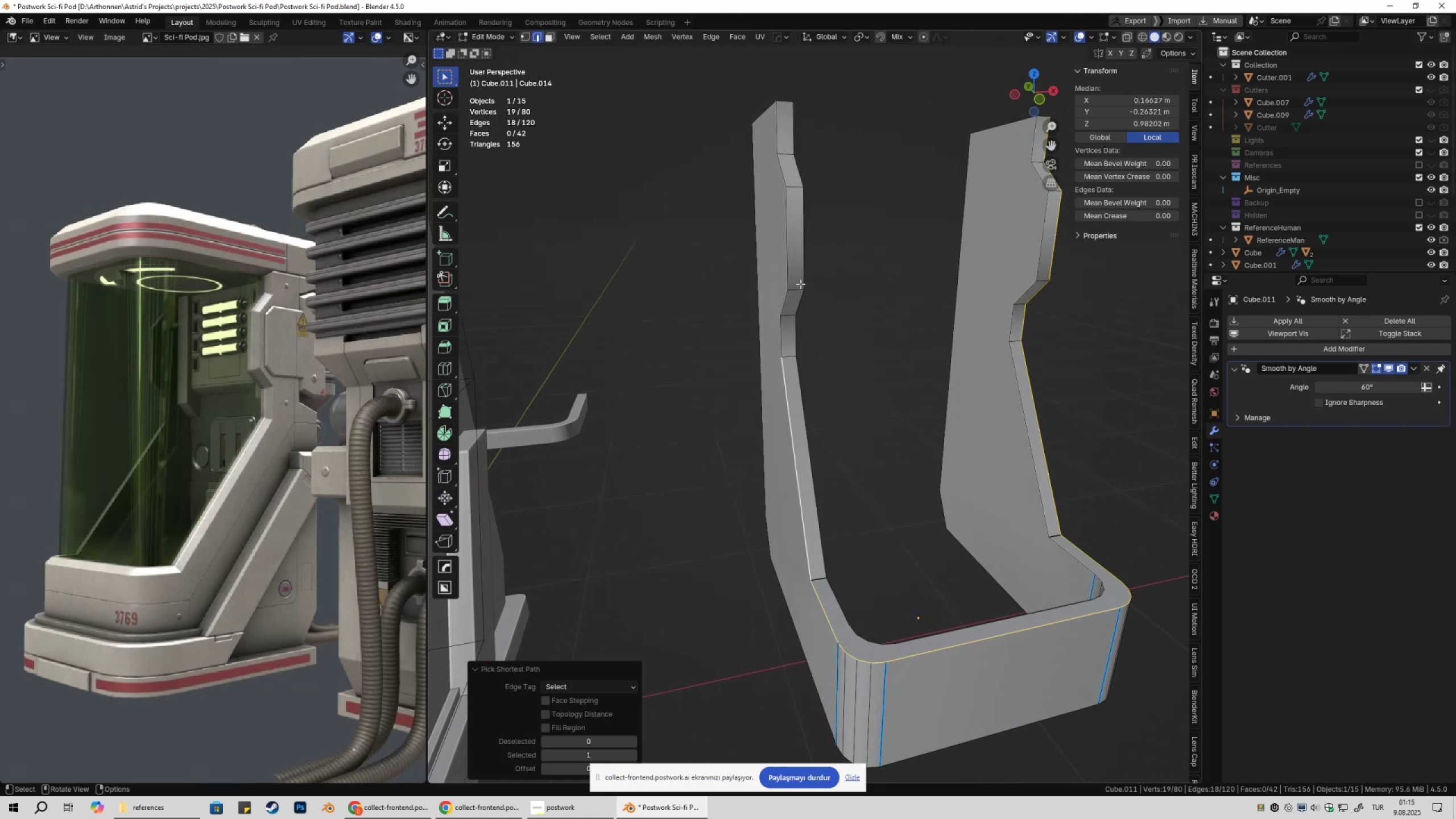 
hold_key(key=ControlLeft, duration=1.53)
left_click([790, 254])
 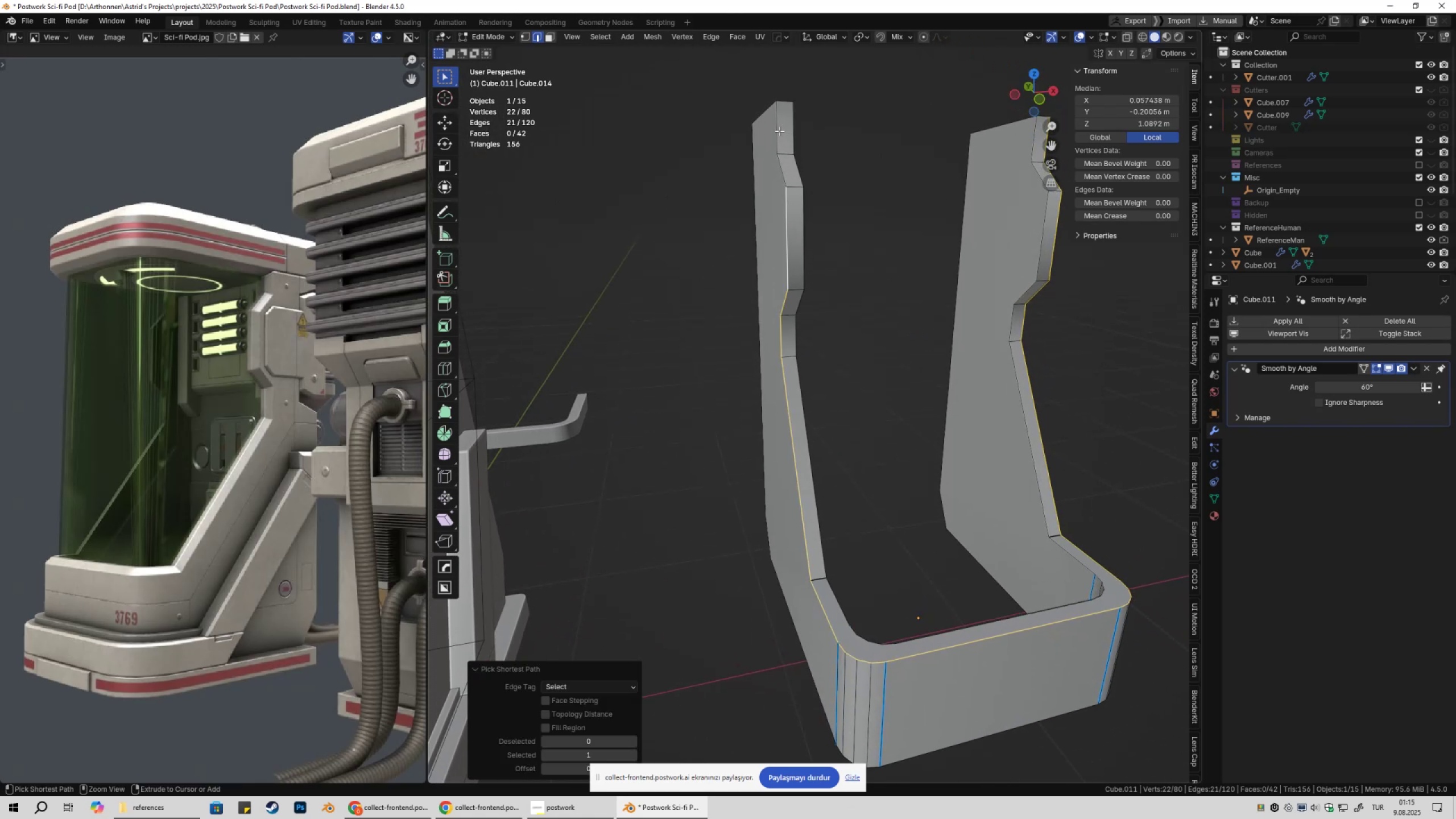 
hold_key(key=ControlLeft, duration=1.51)
 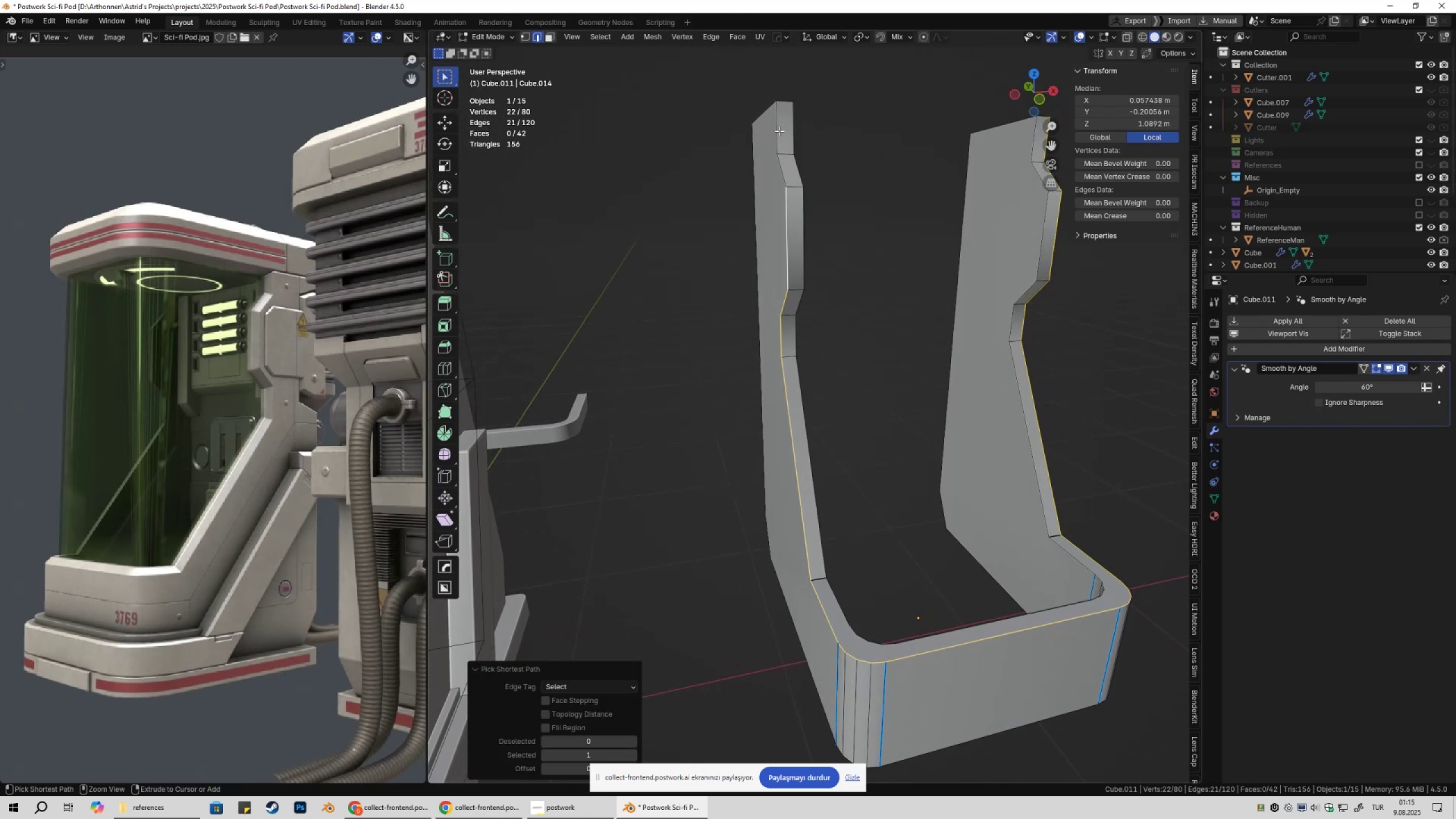 
hold_key(key=ControlLeft, duration=1.52)
 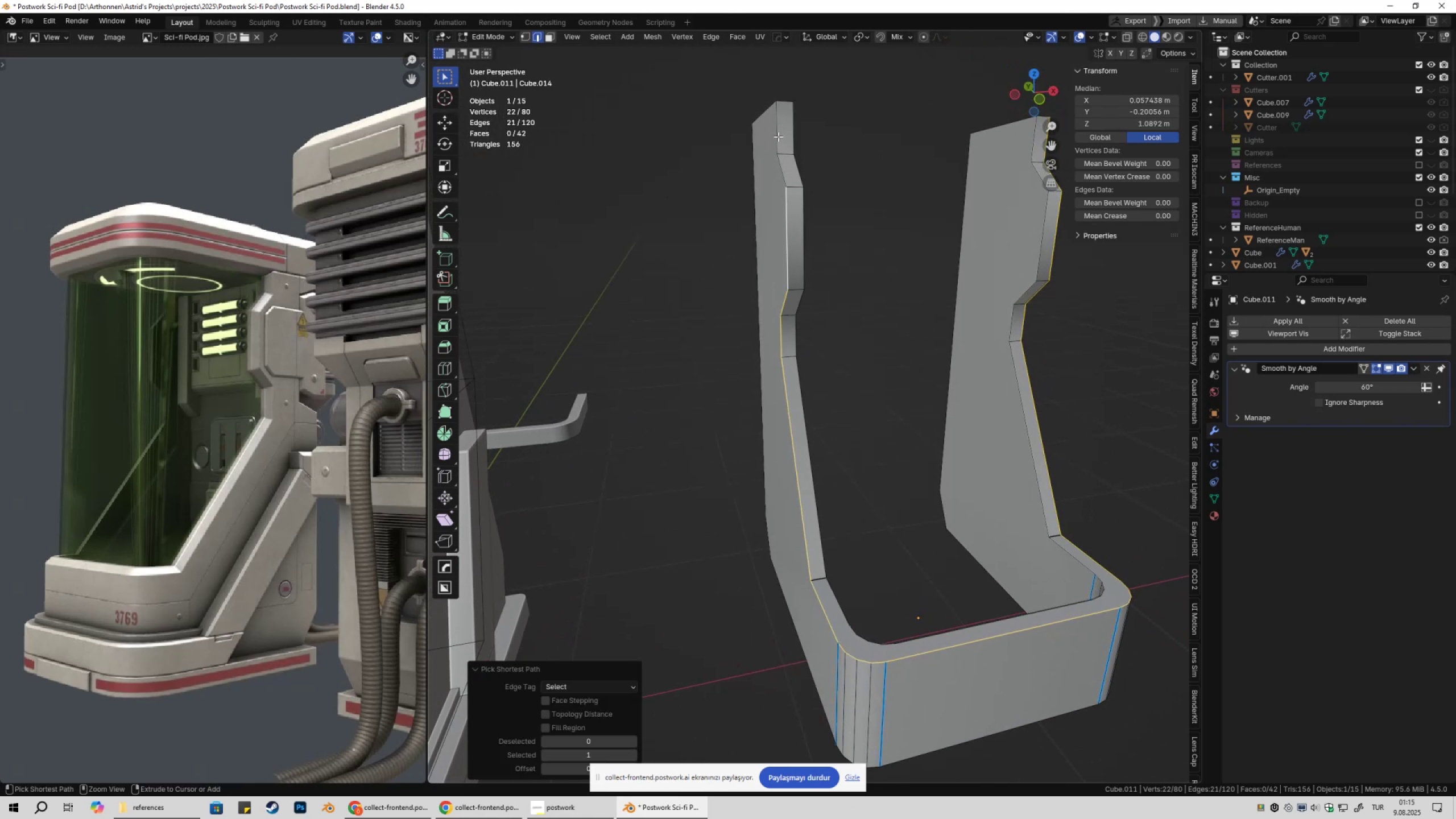 
key(Control+ControlLeft)
 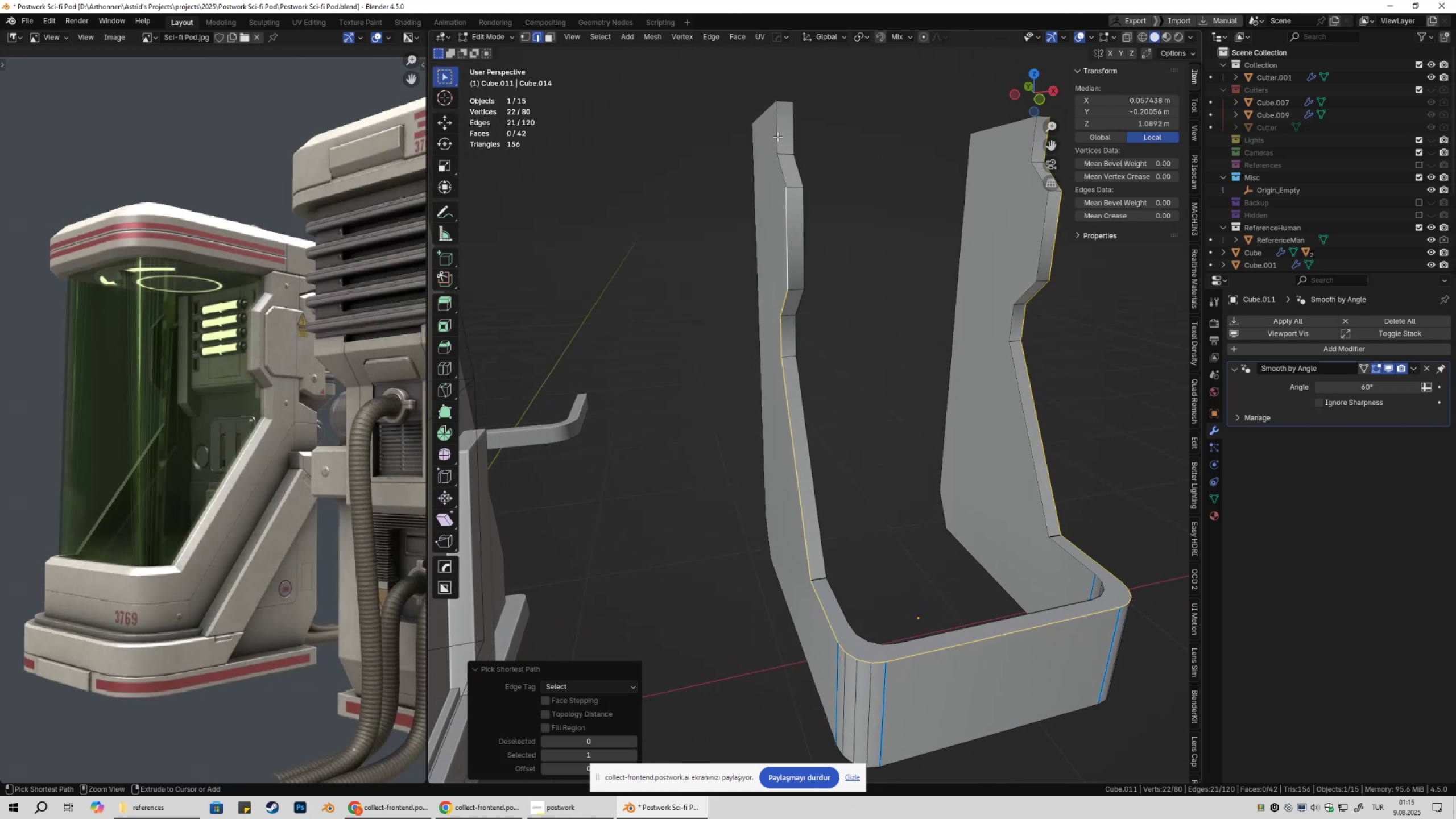 
key(Control+ControlLeft)
 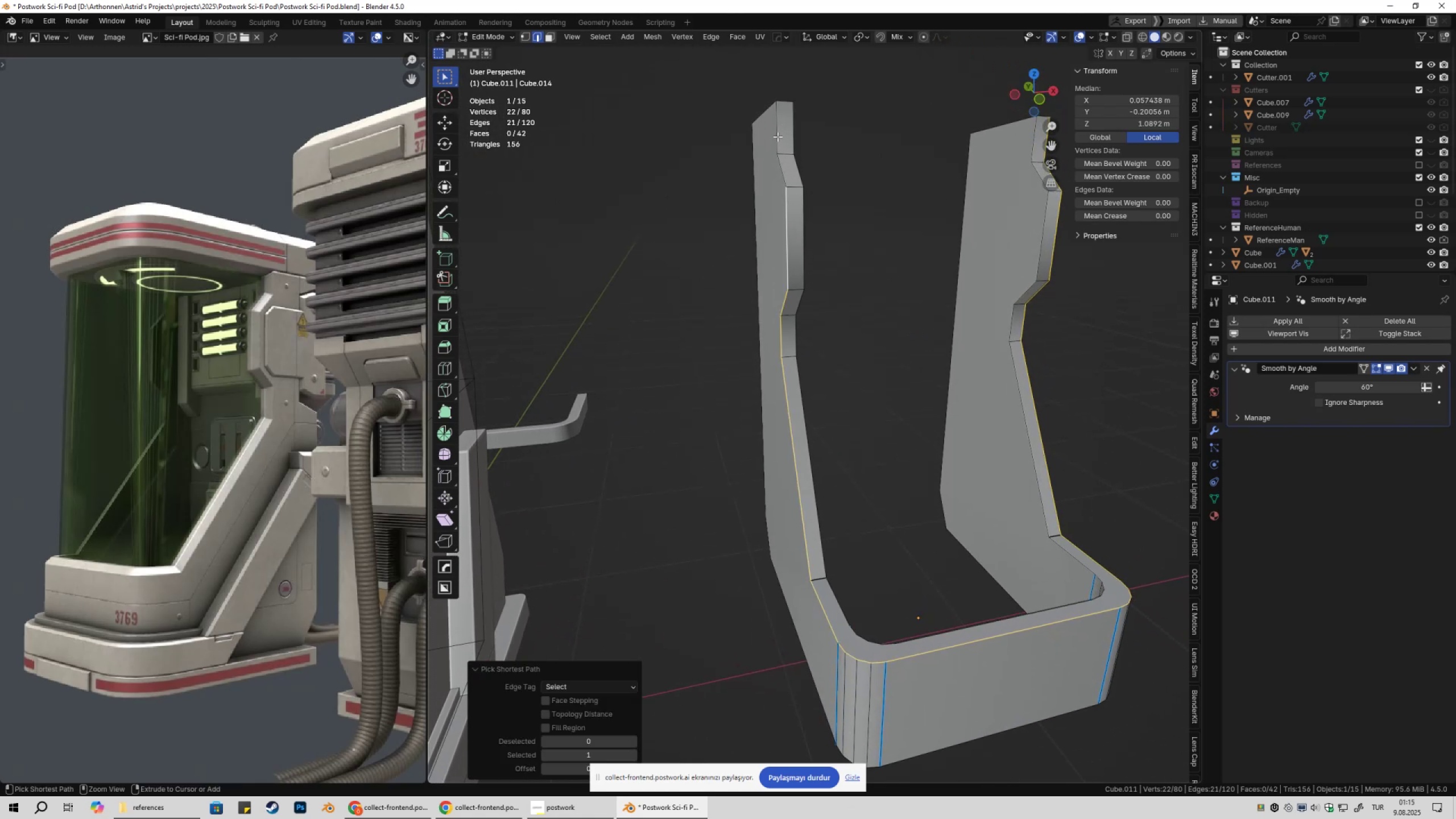 
key(Control+ControlLeft)
 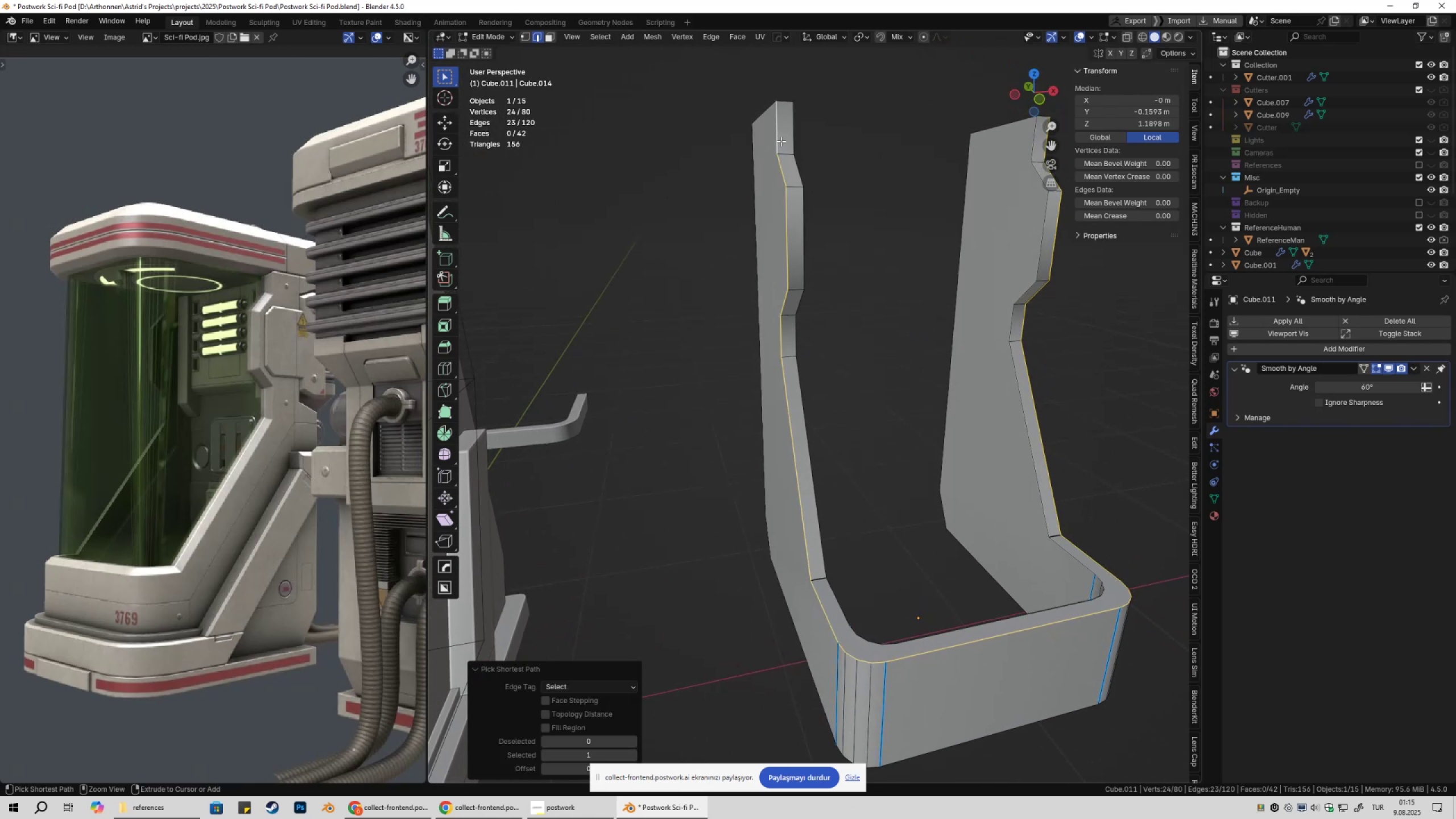 
key(Control+ControlLeft)
 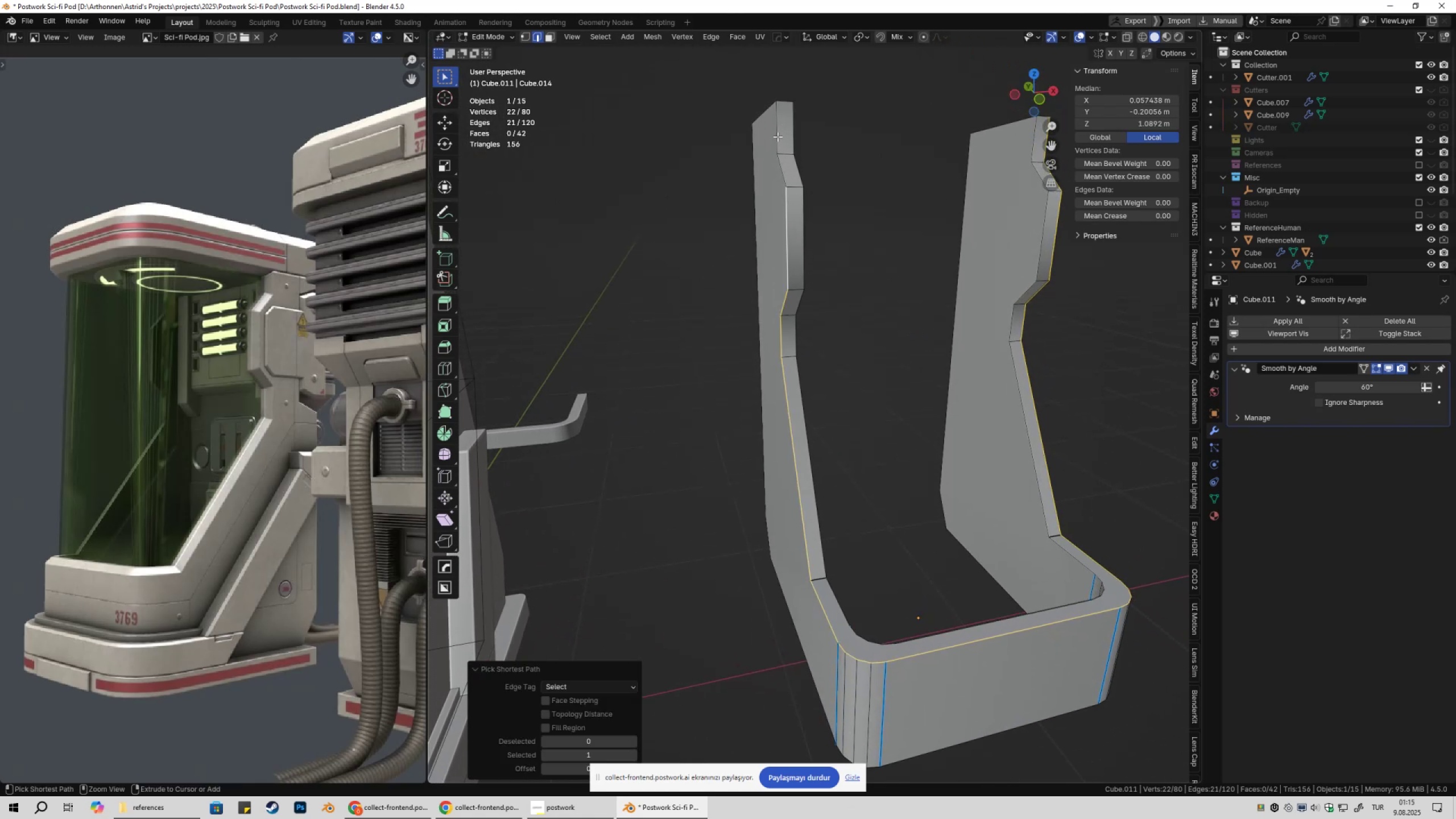 
left_click([777, 136])
 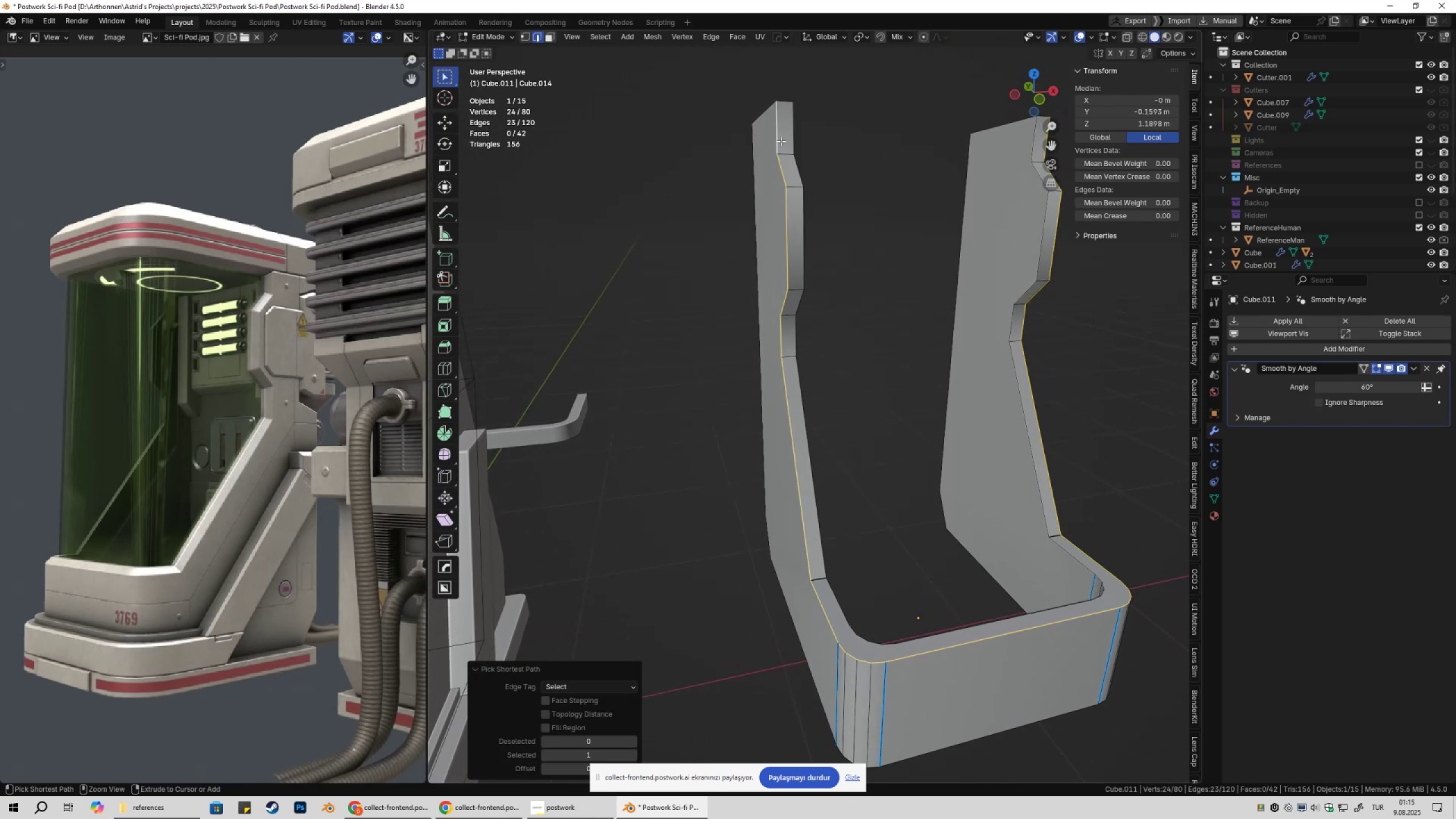 
key(Control+ControlLeft)
 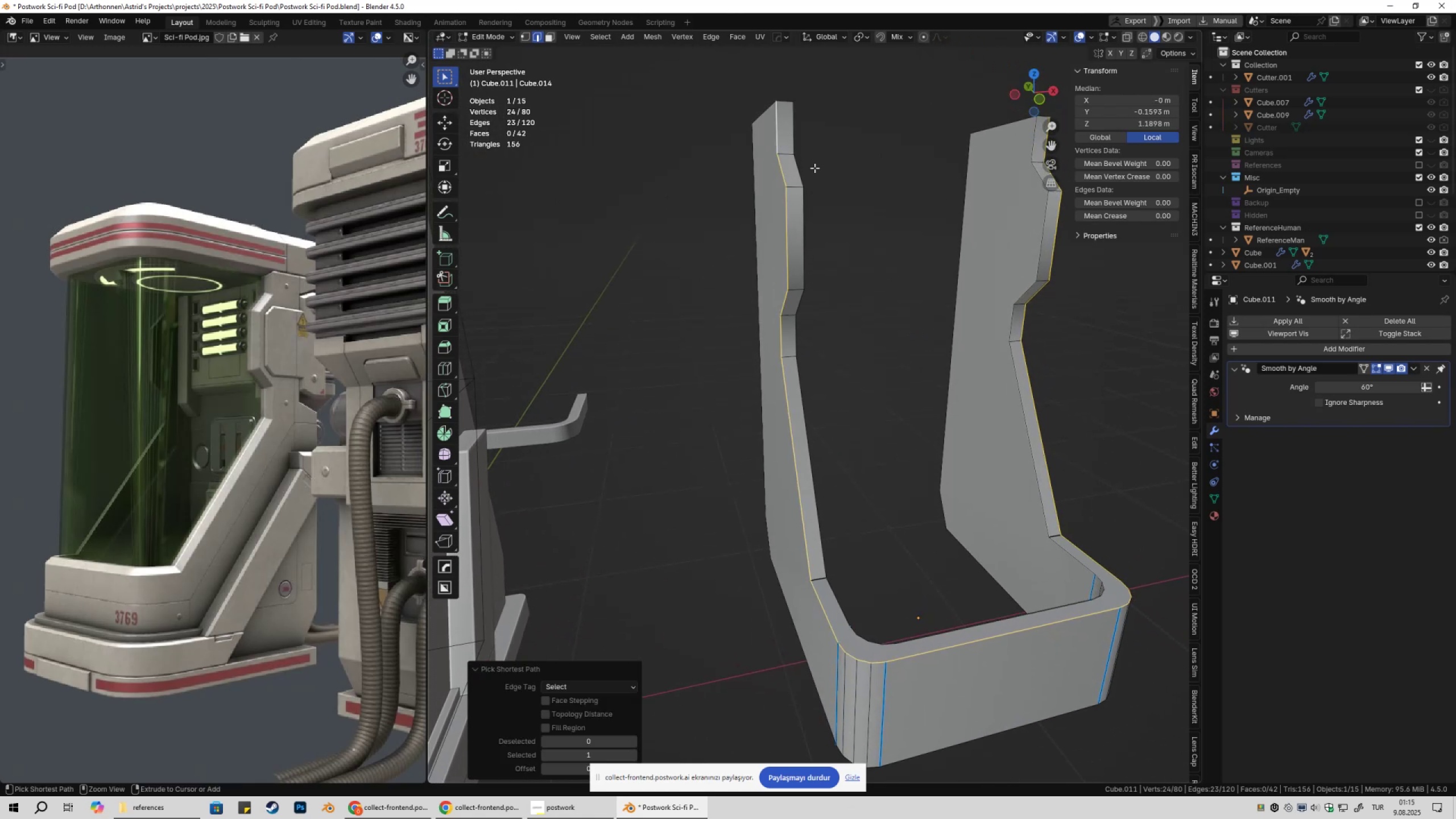 
key(Control+ControlLeft)
 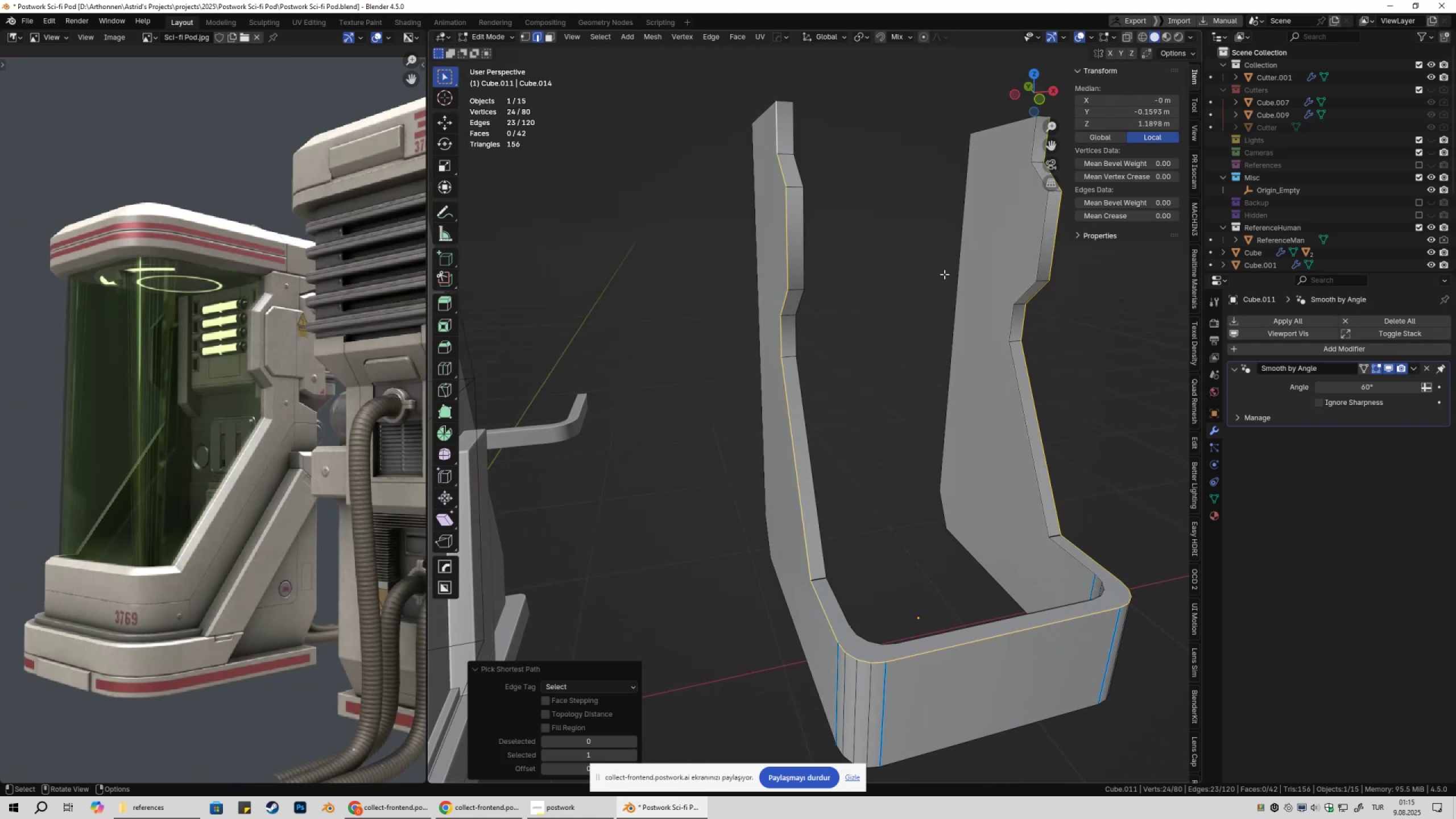 
key(Control+ControlLeft)
 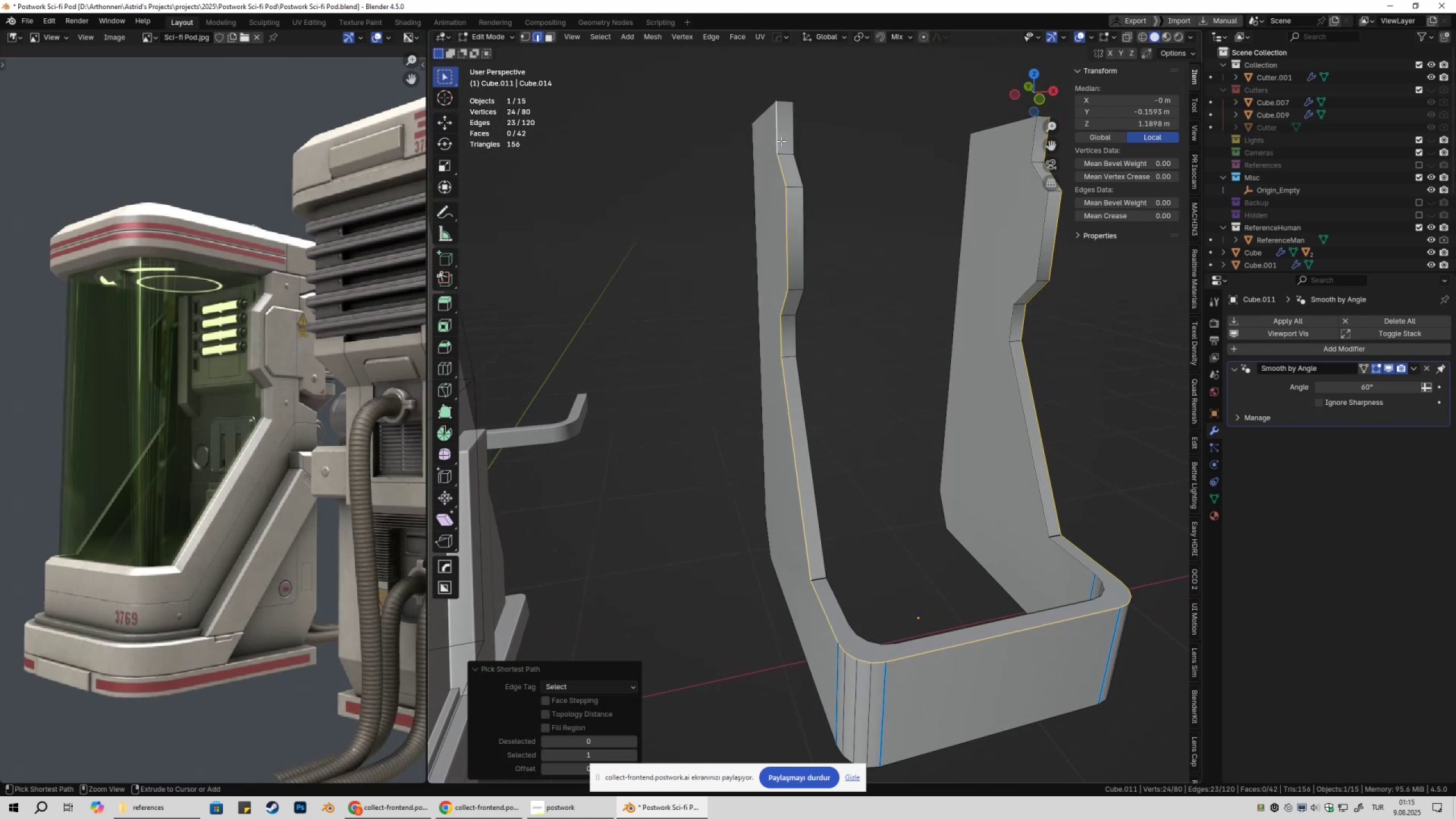 
key(Control+ControlLeft)
 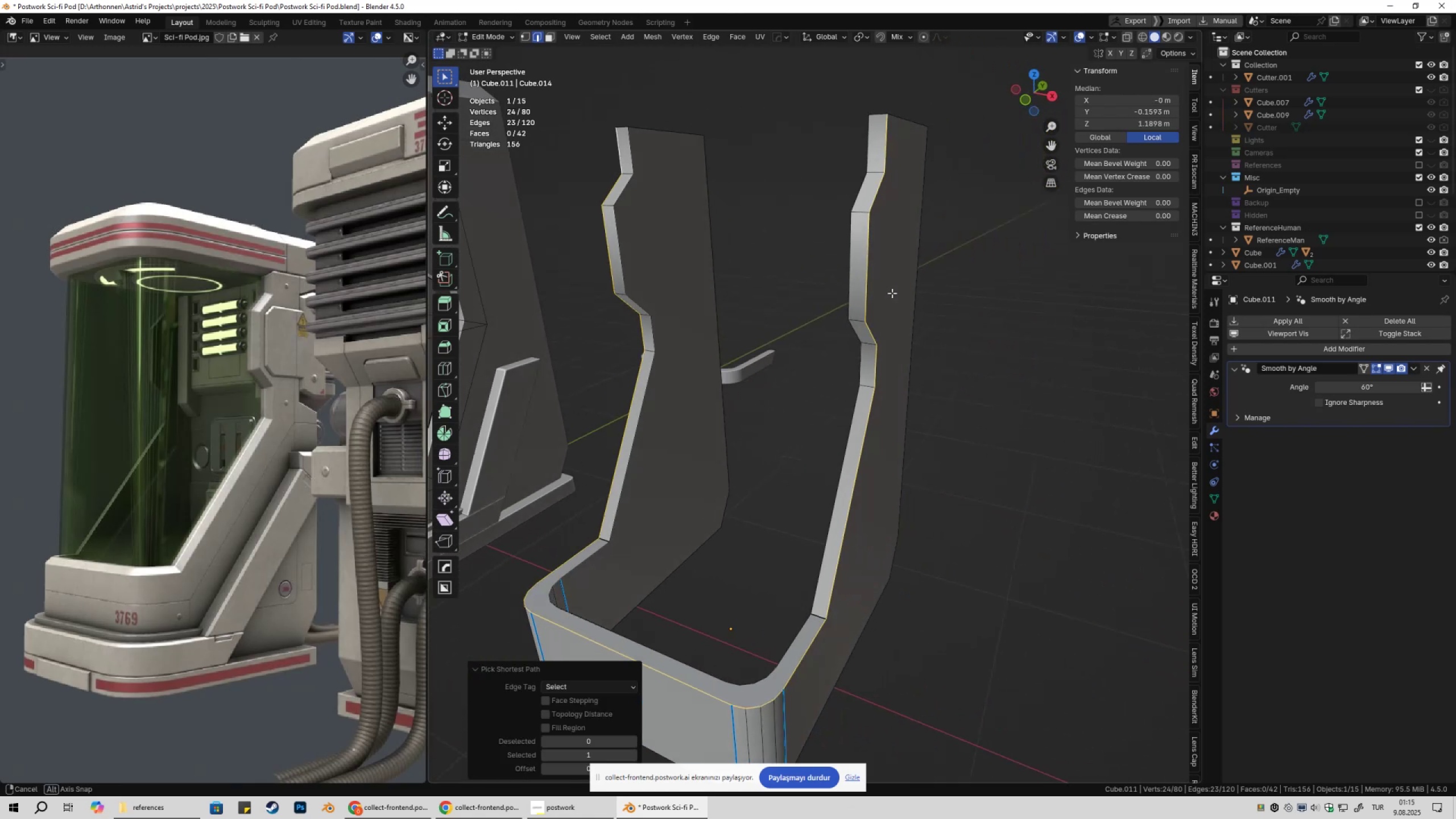 
hold_key(key=ShiftLeft, duration=0.4)
 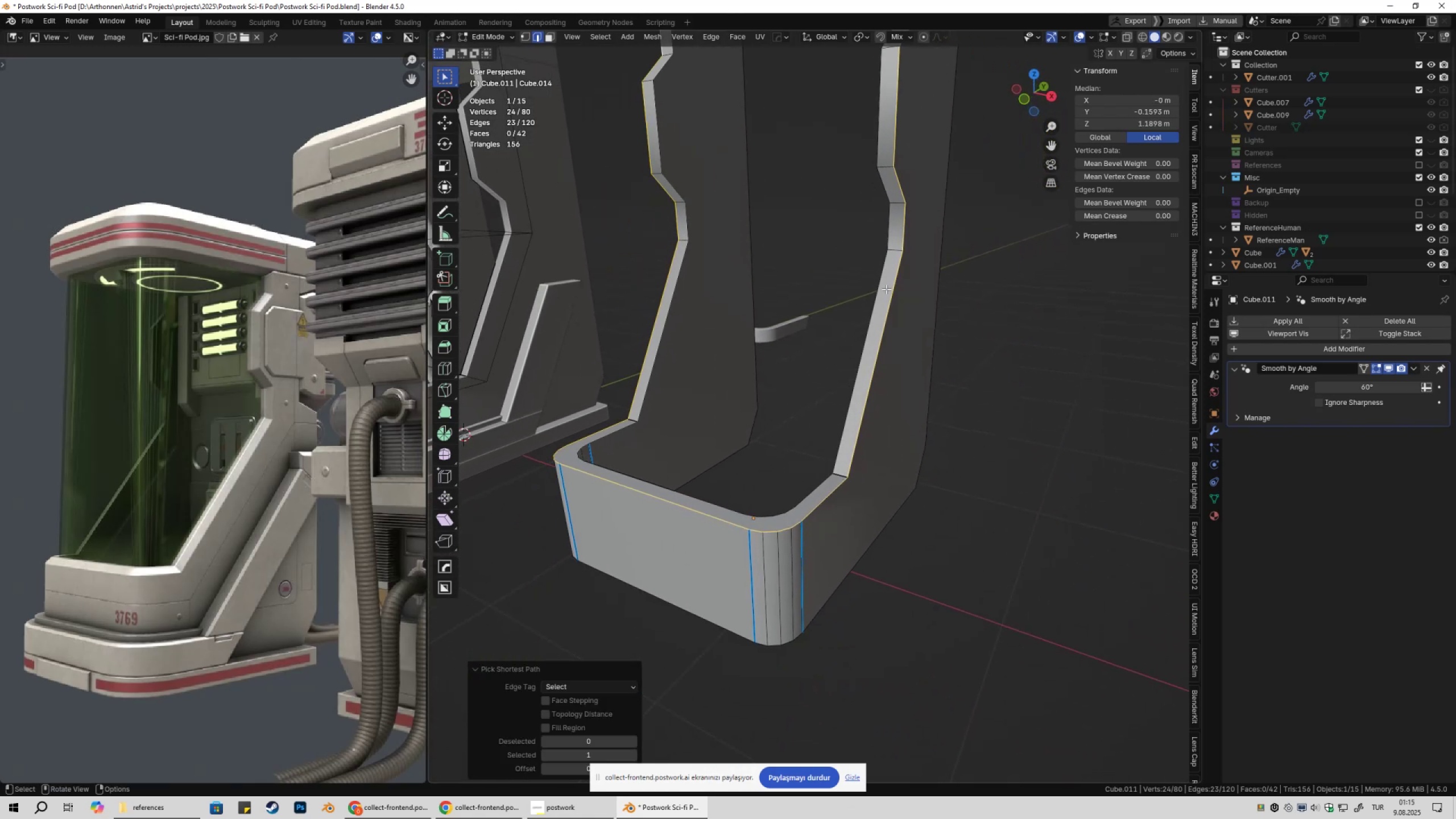 
key(Tab)
 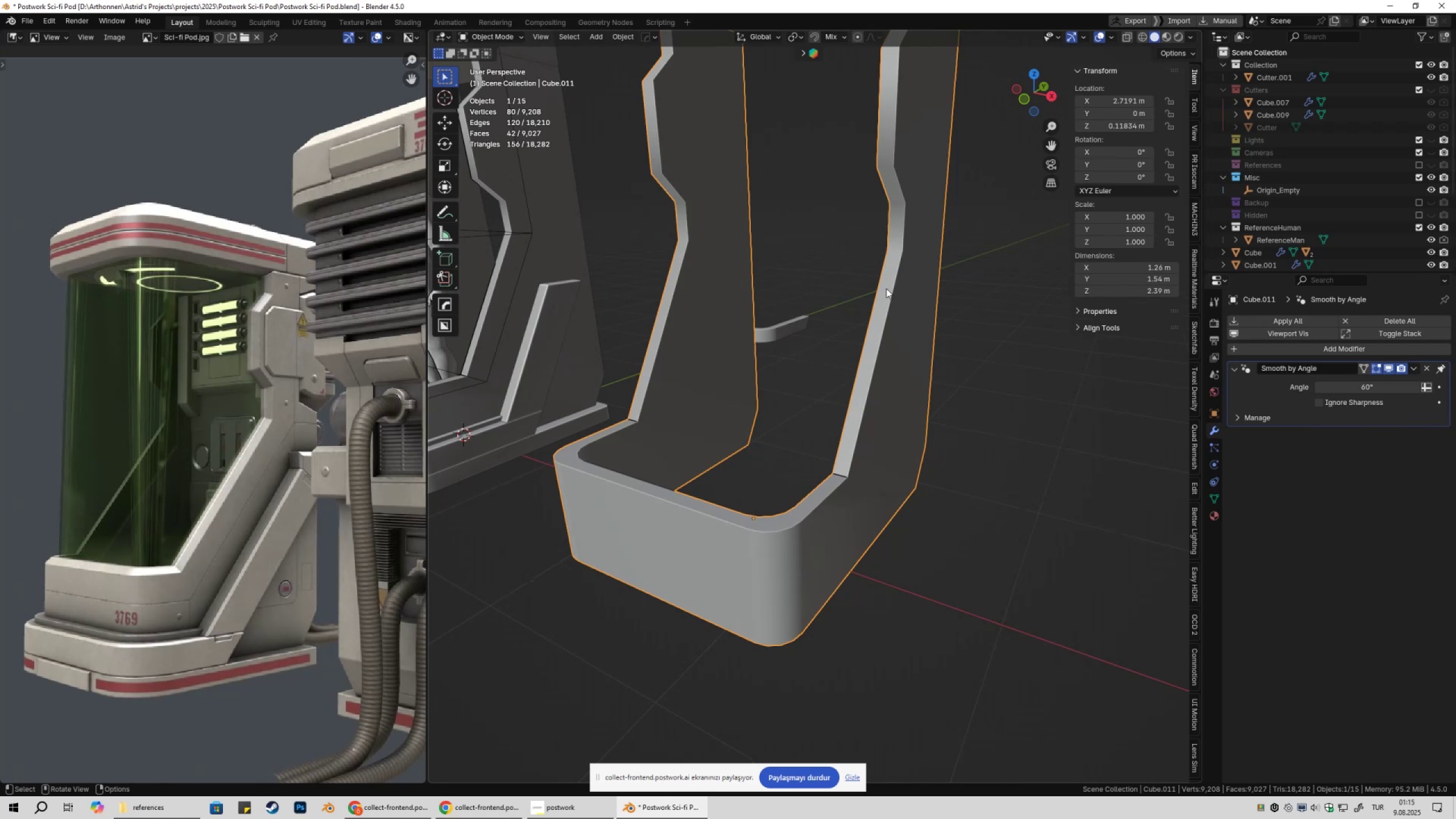 
key(Tab)
 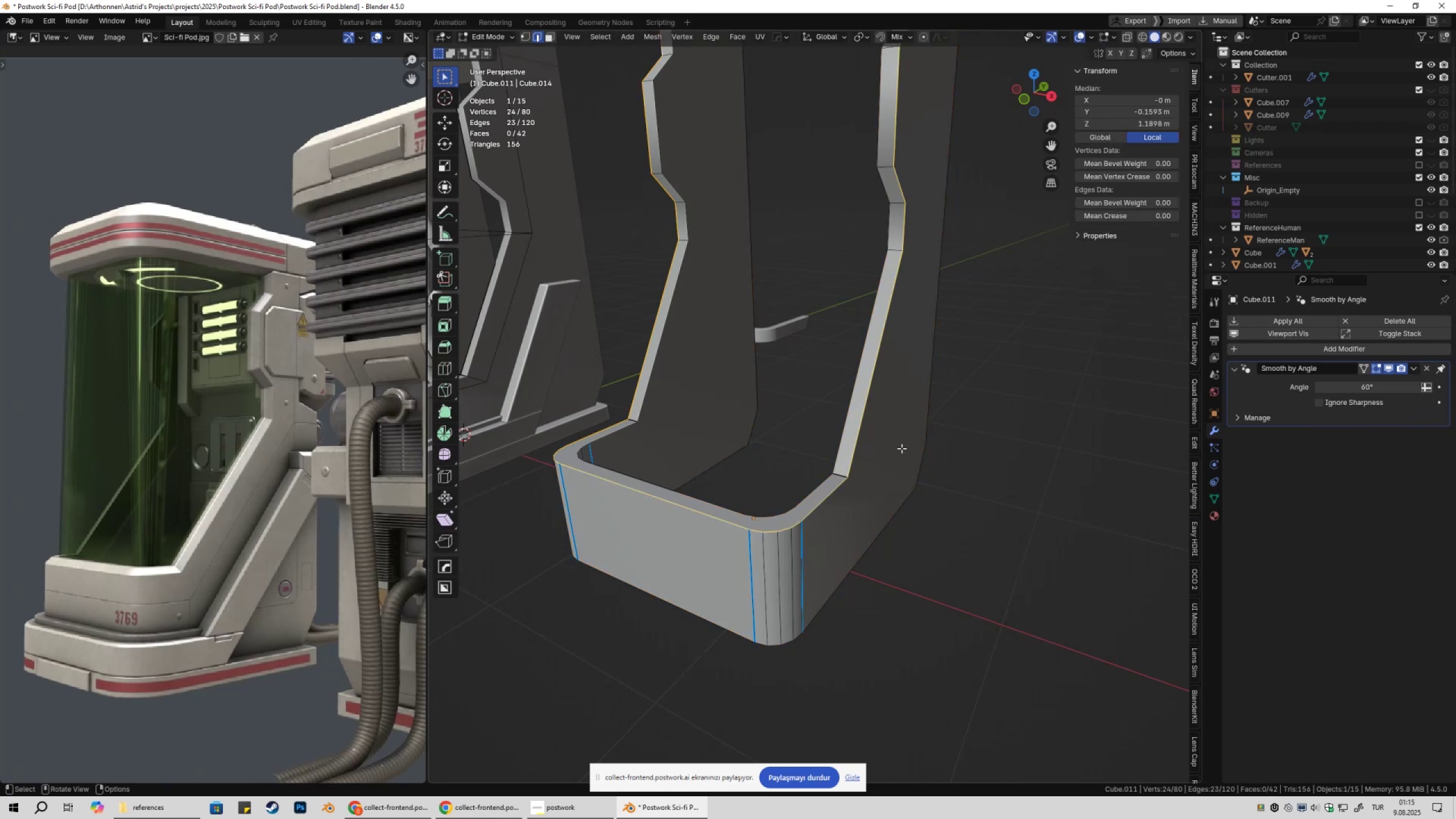 
key(Shift+ShiftLeft)
 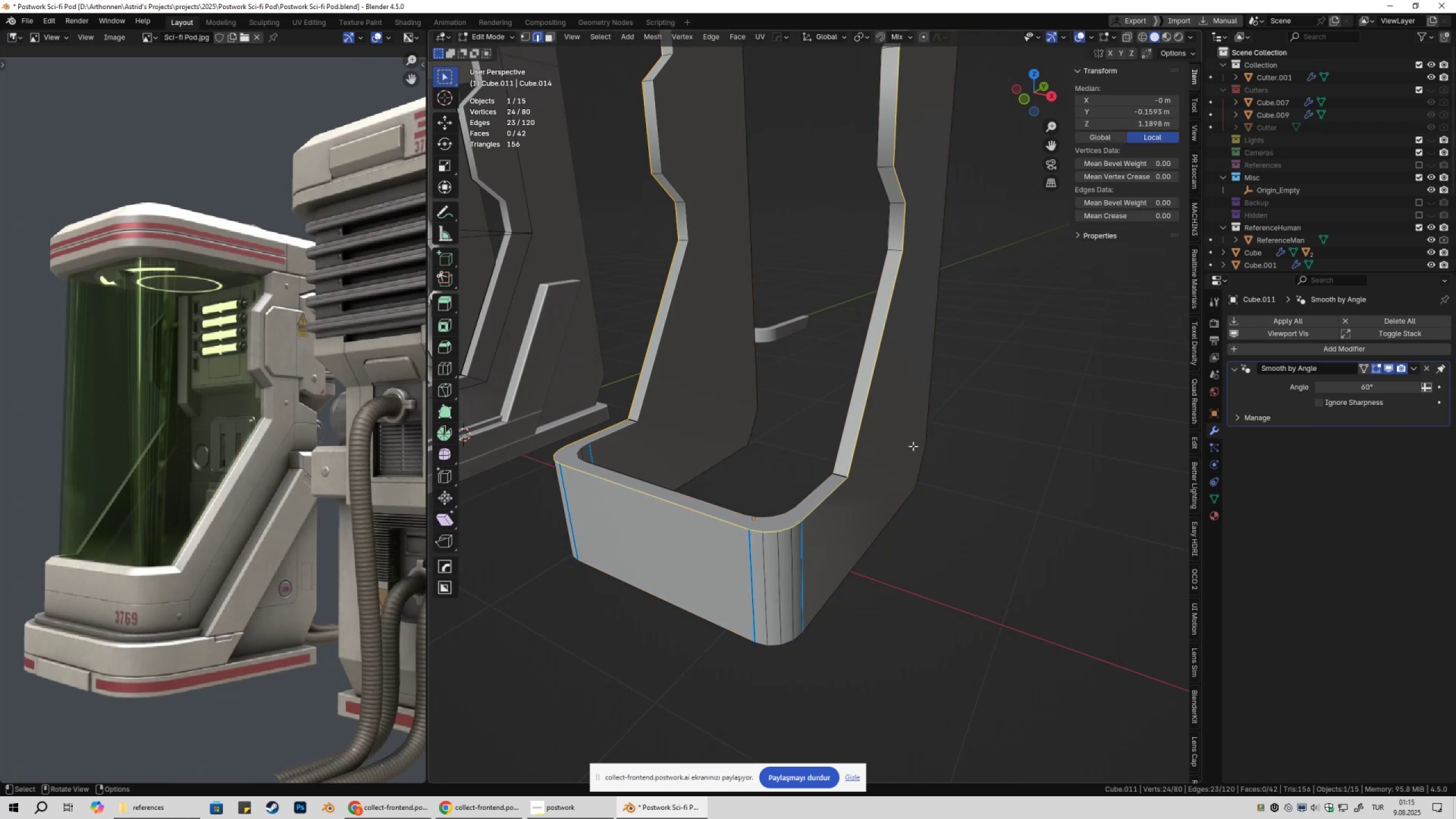 
right_click([913, 447])
 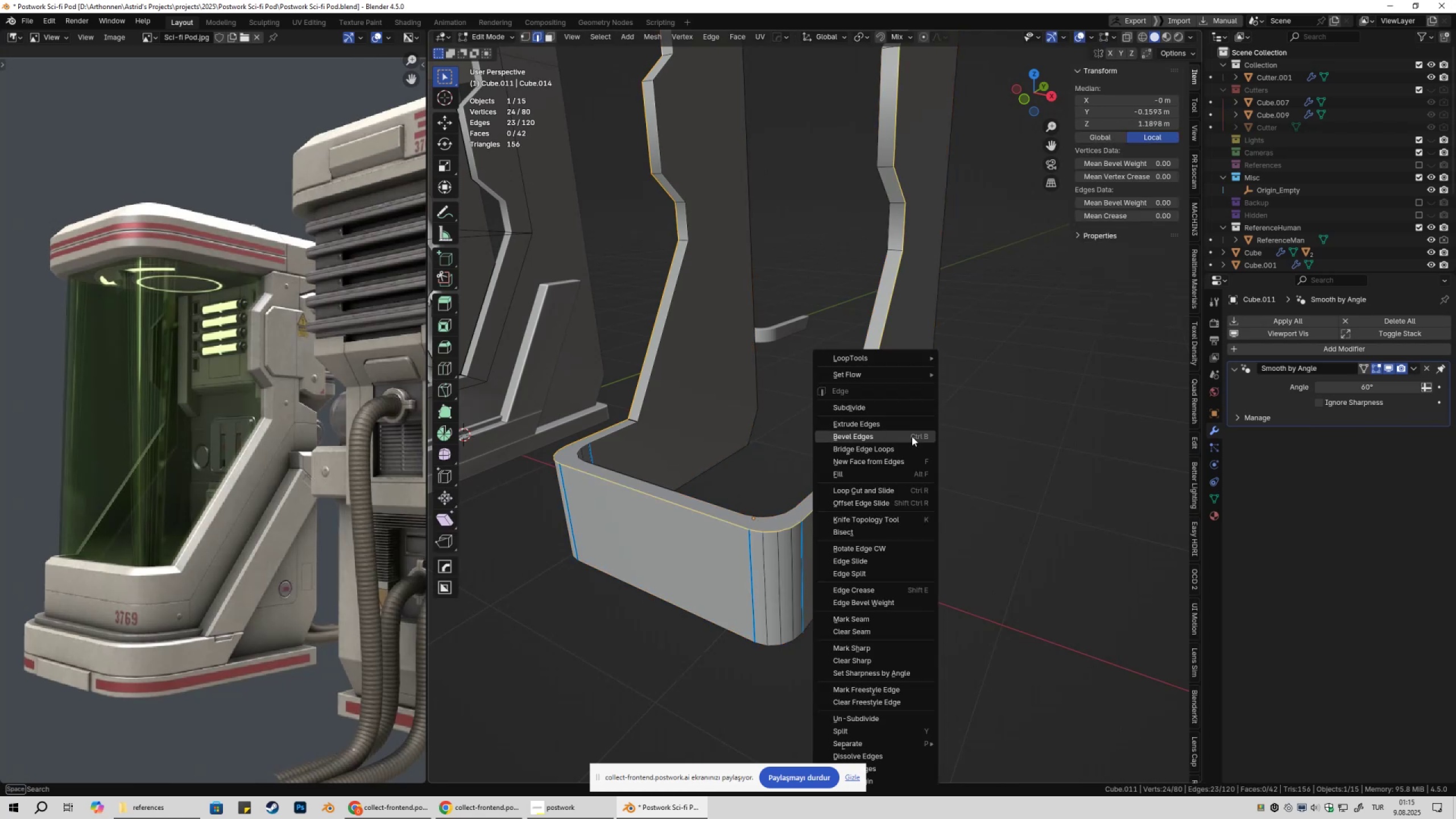 
left_click([912, 436])
 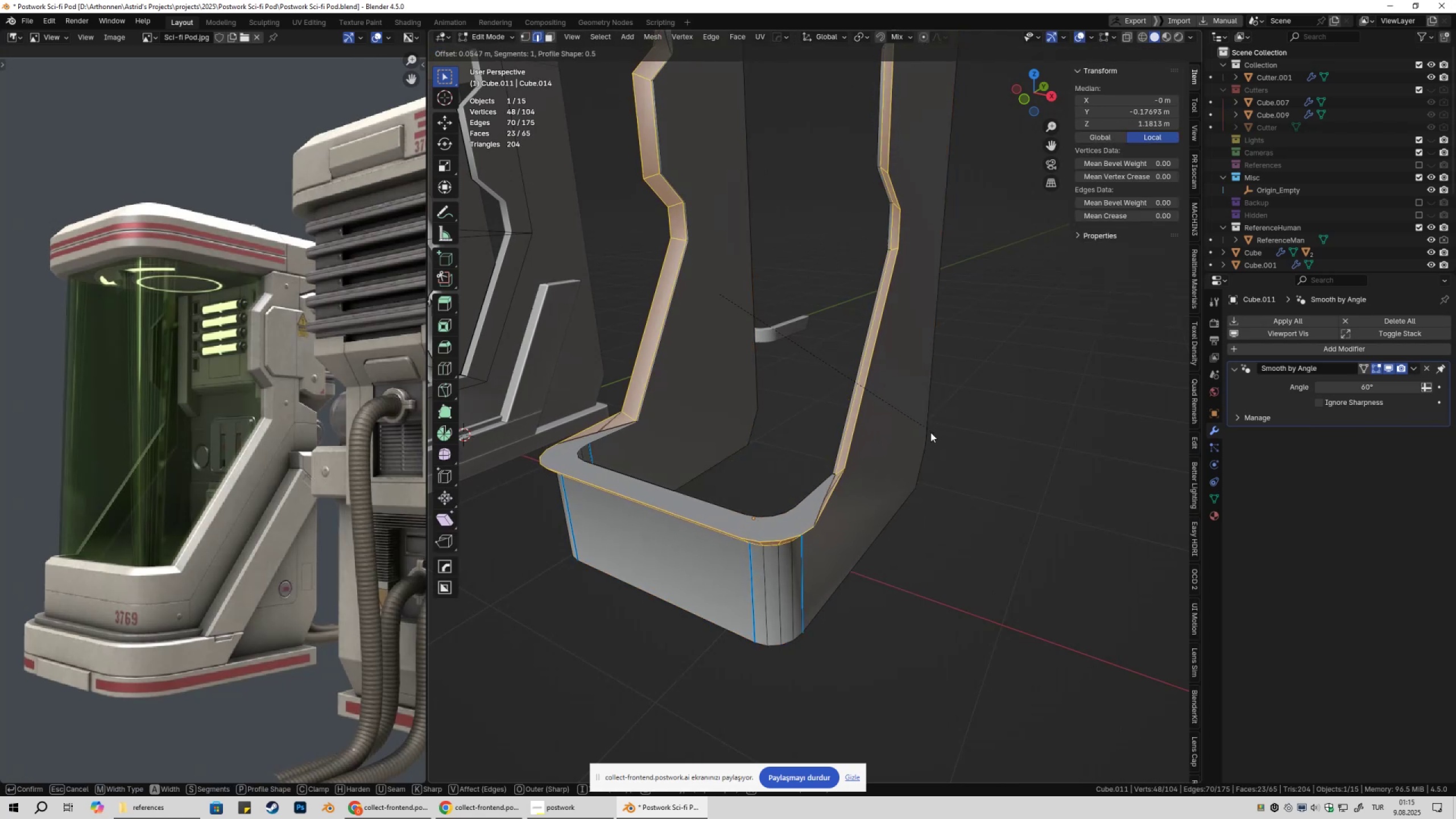 
scroll: coordinate [927, 432], scroll_direction: up, amount: 2.0
 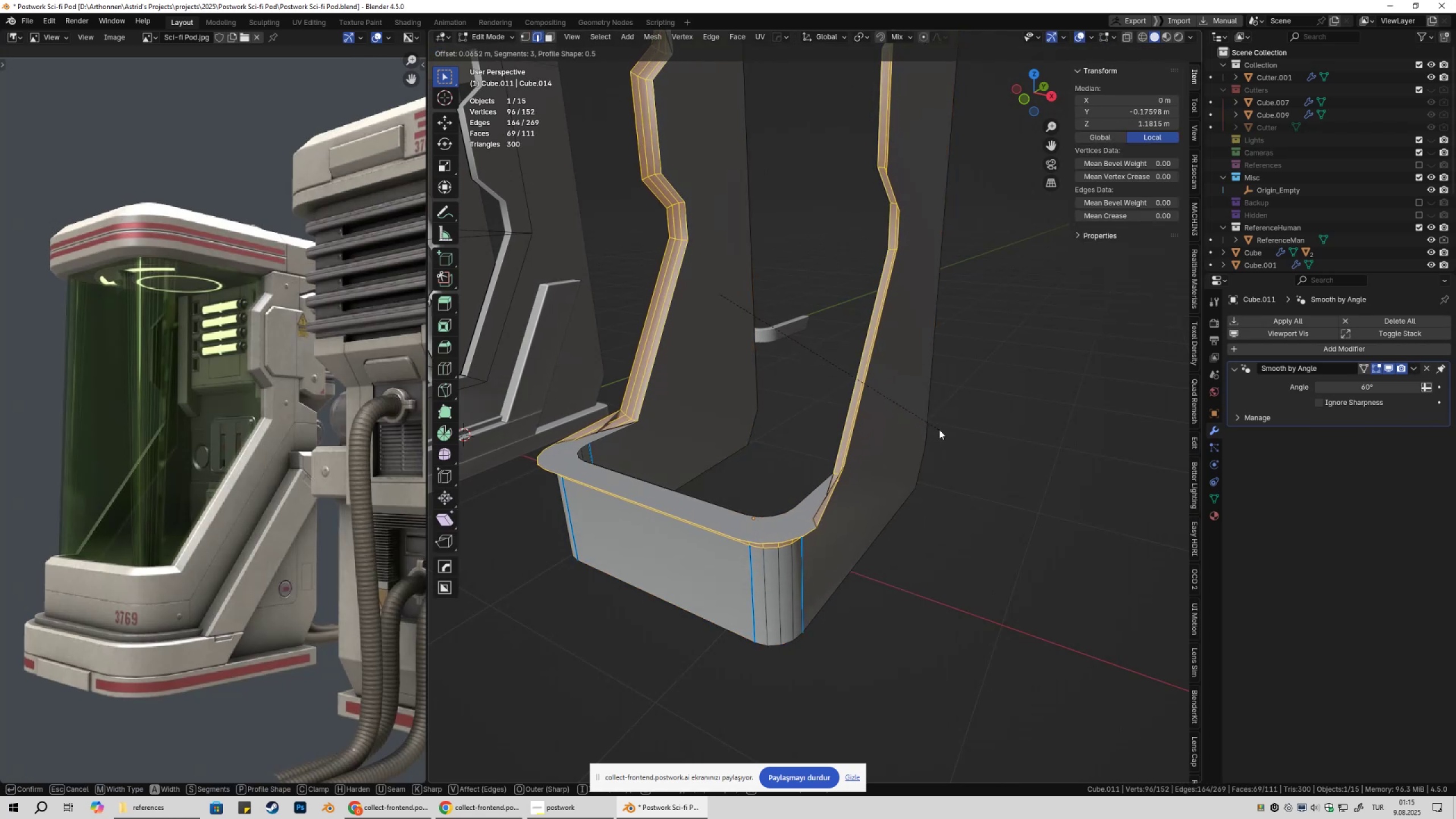 
left_click([940, 429])
 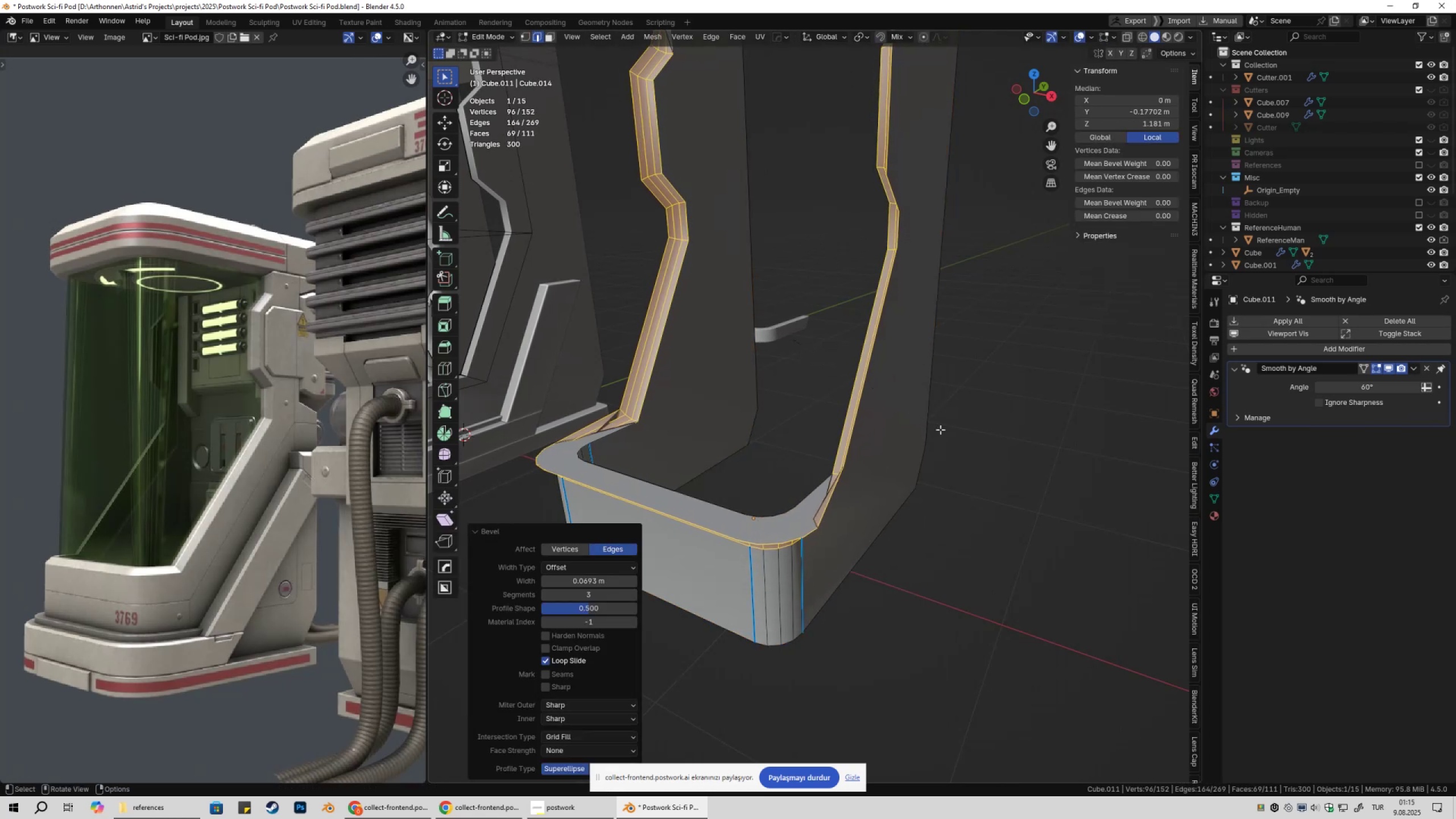 
key(Control+Z)
 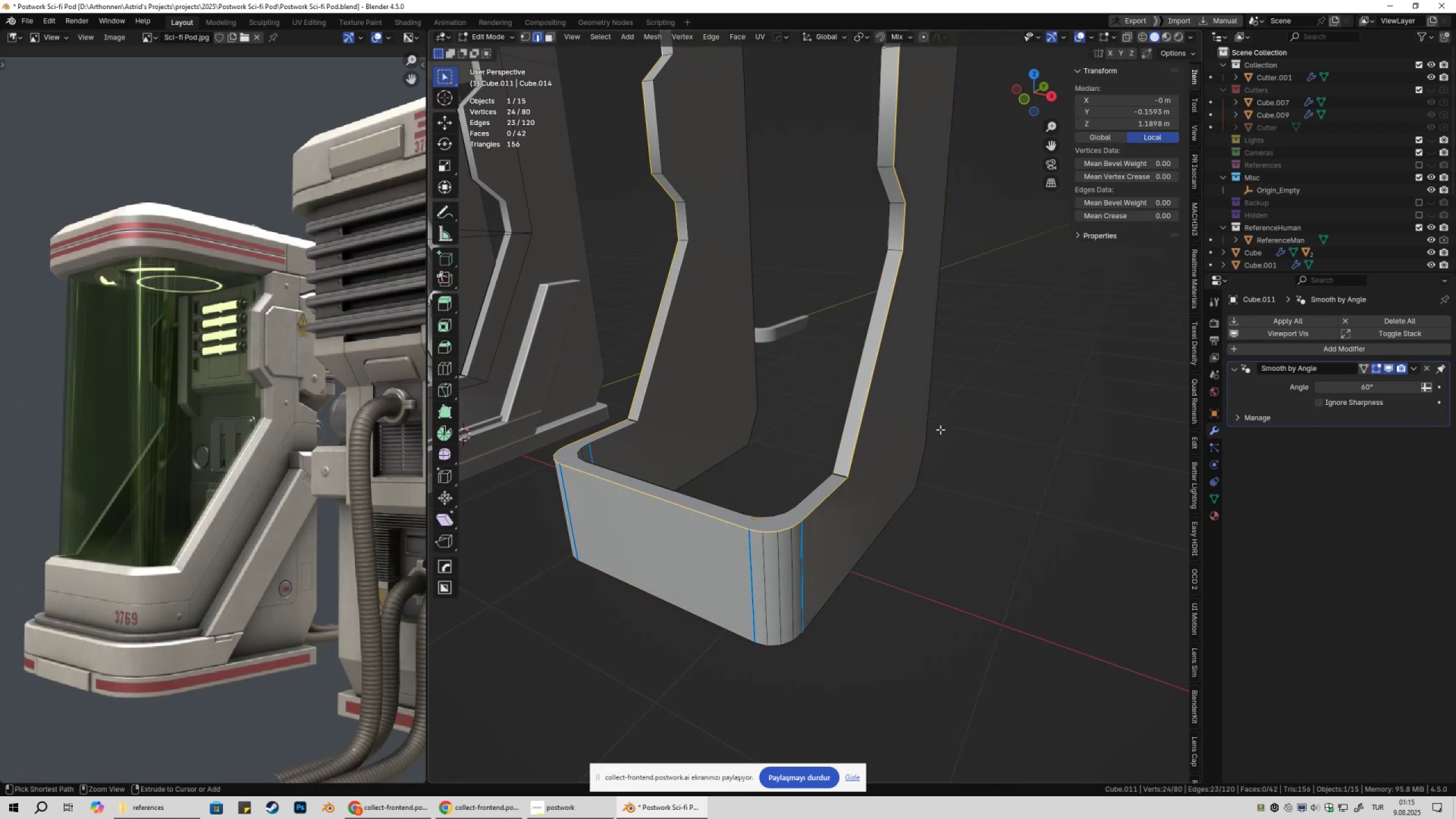 
key(Control+Z)
 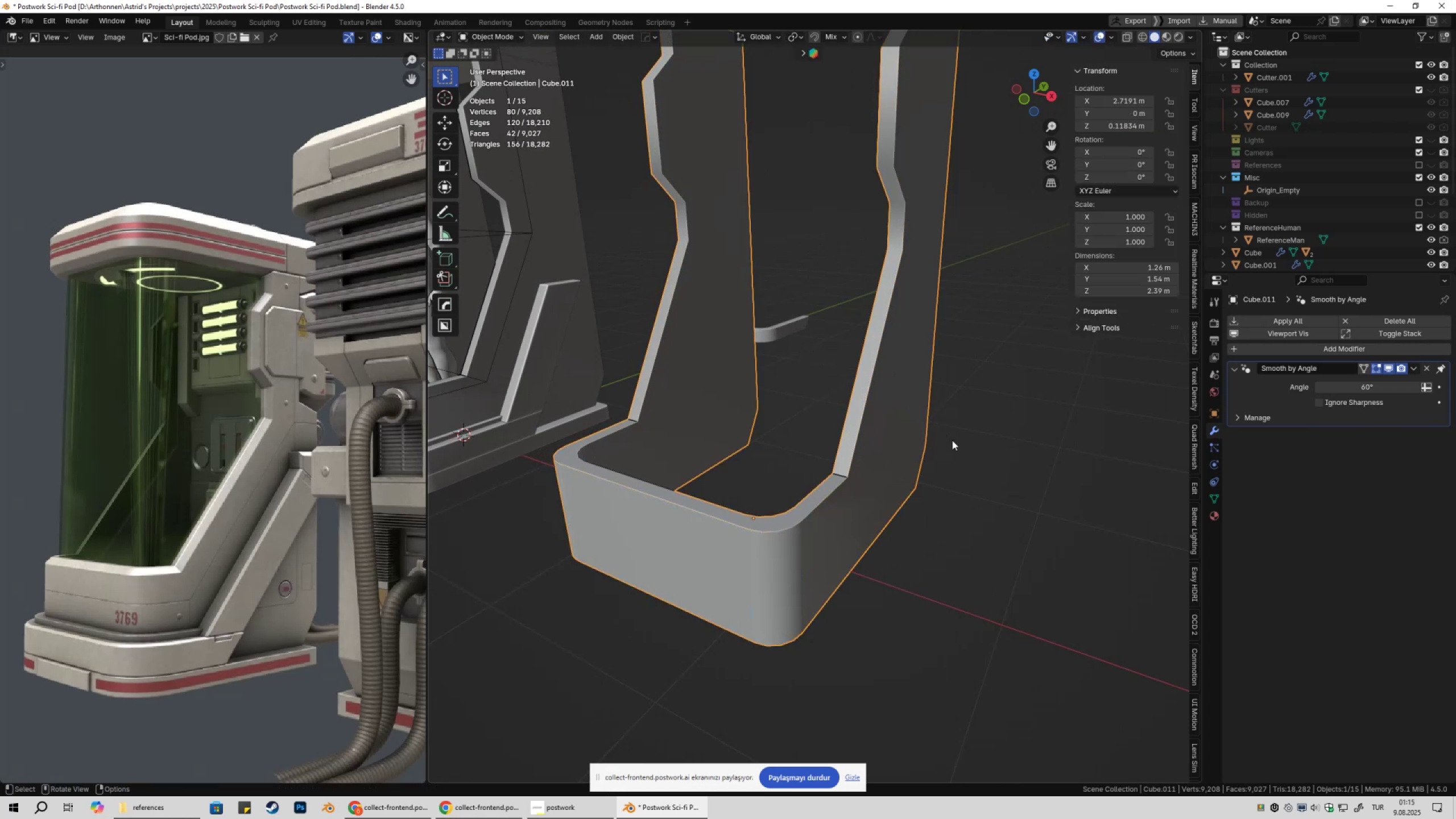 
key(Tab)
 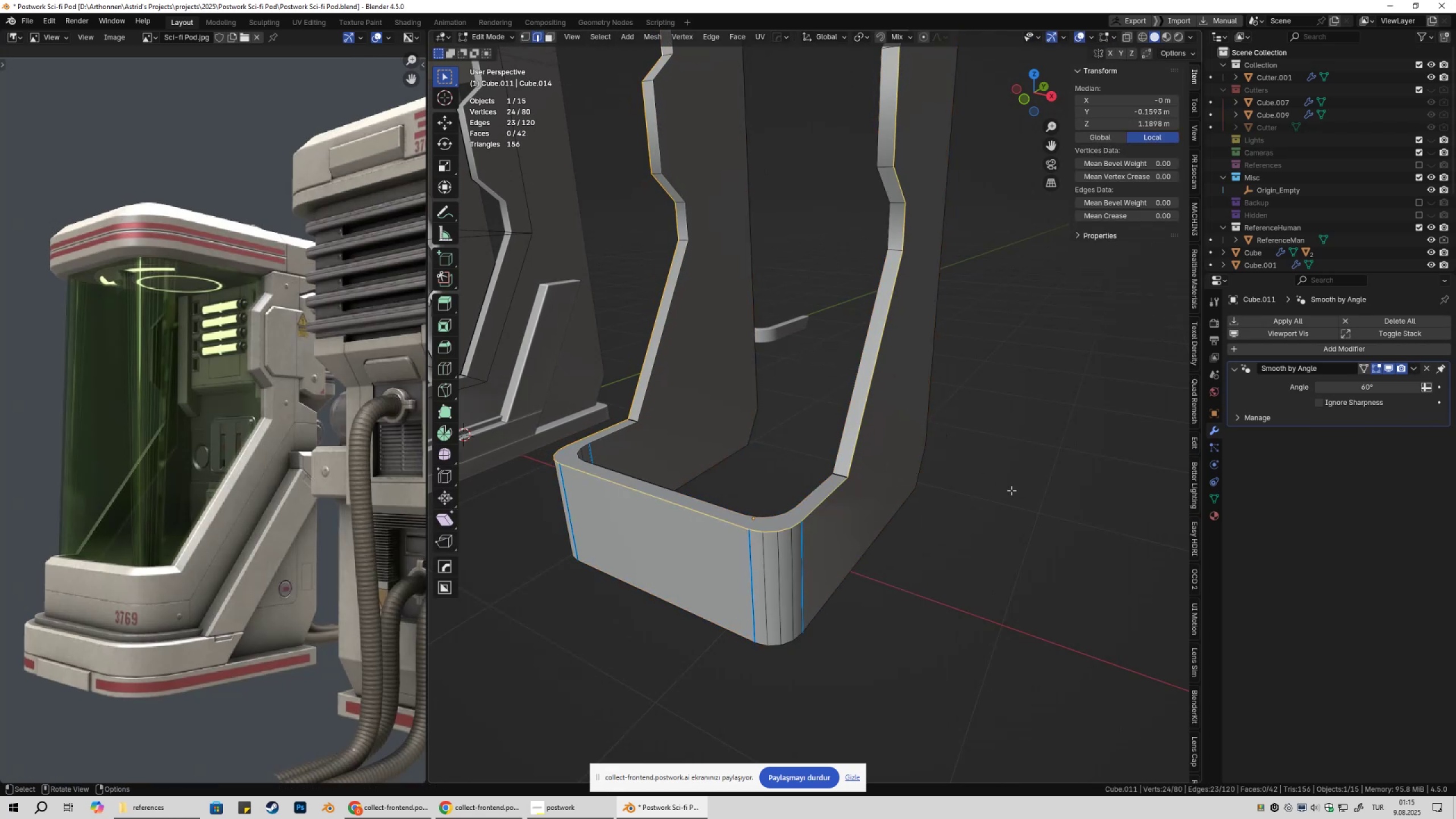 
key(Tab)
 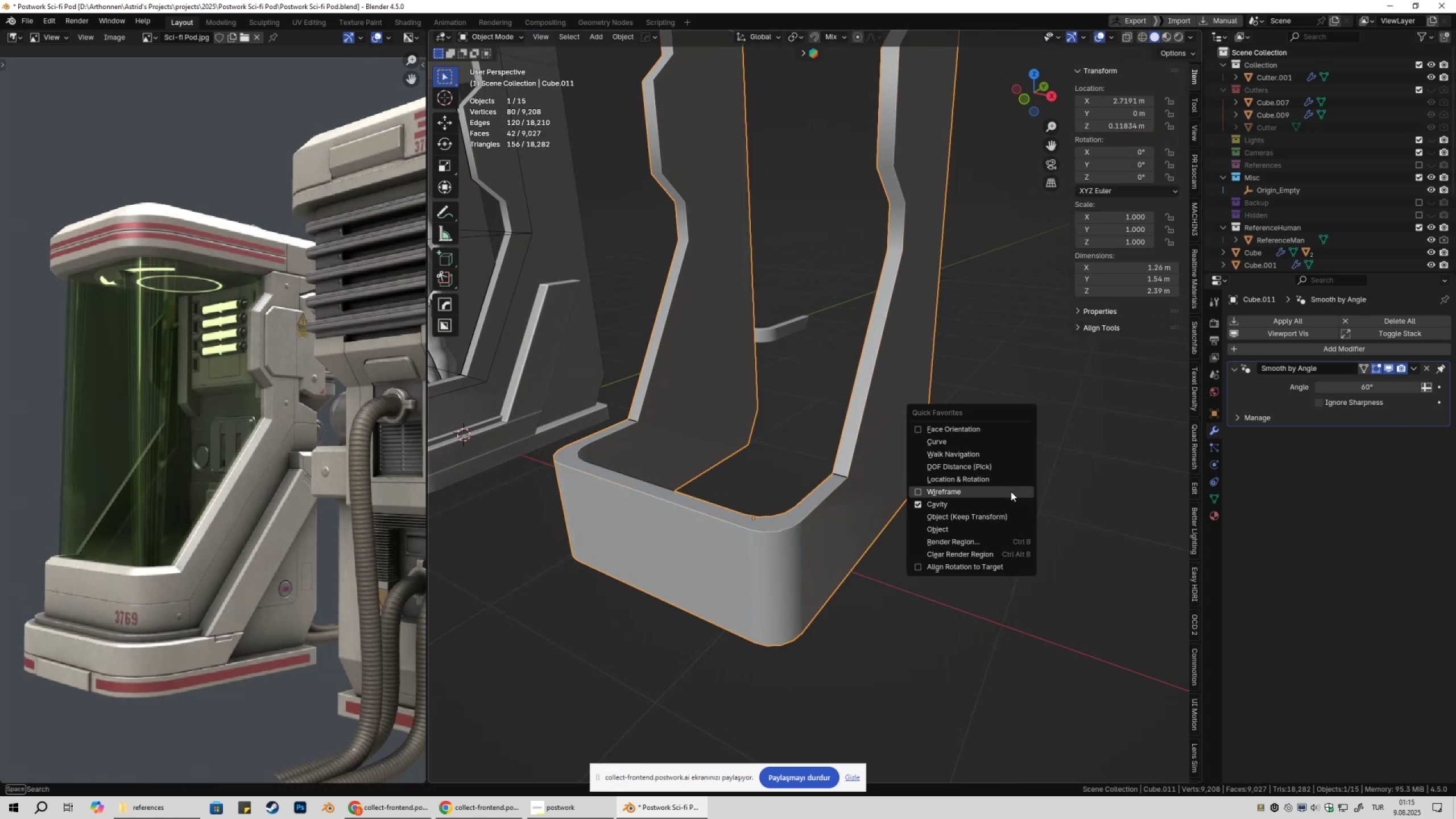 
 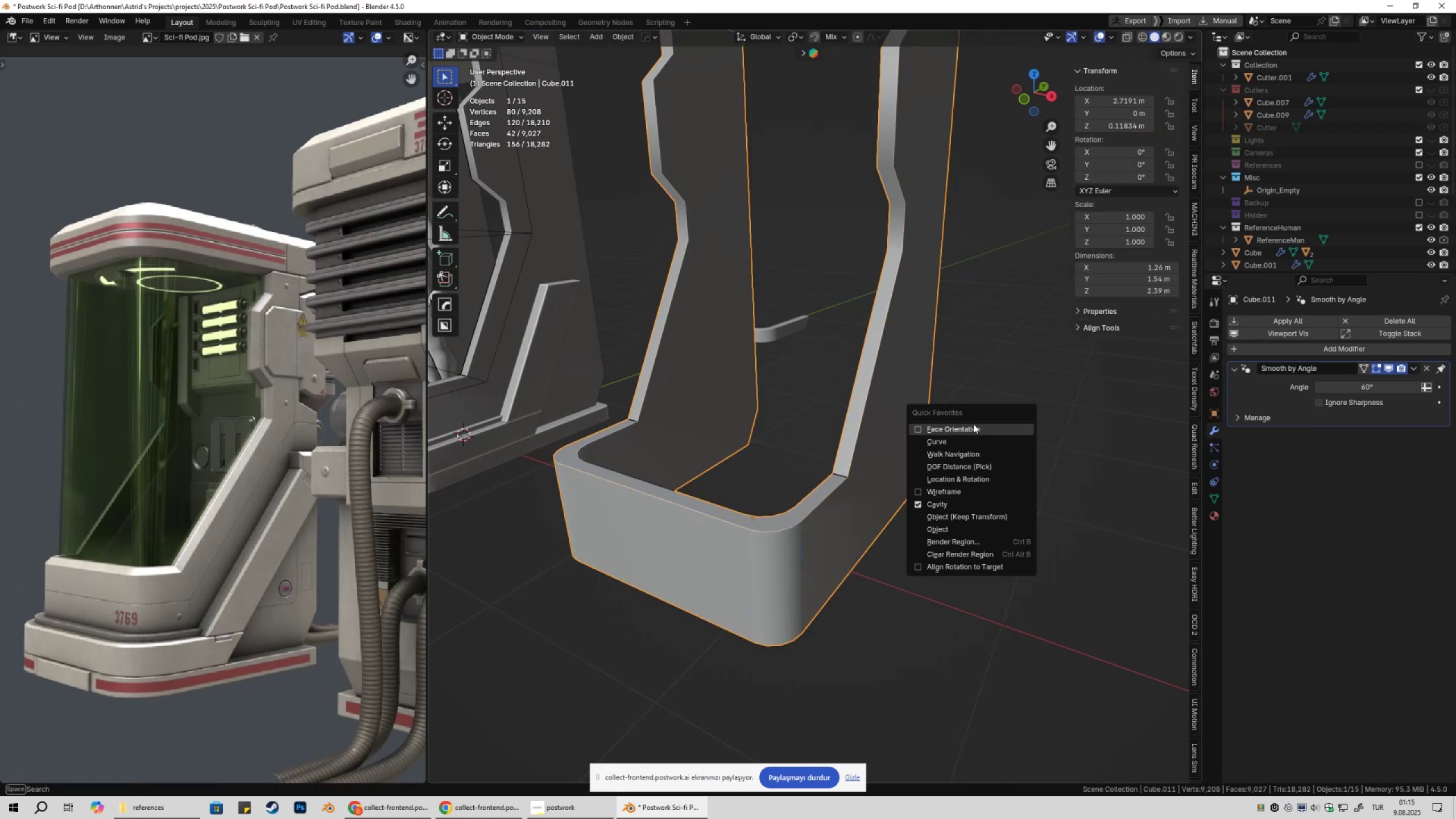 
left_click([973, 424])
 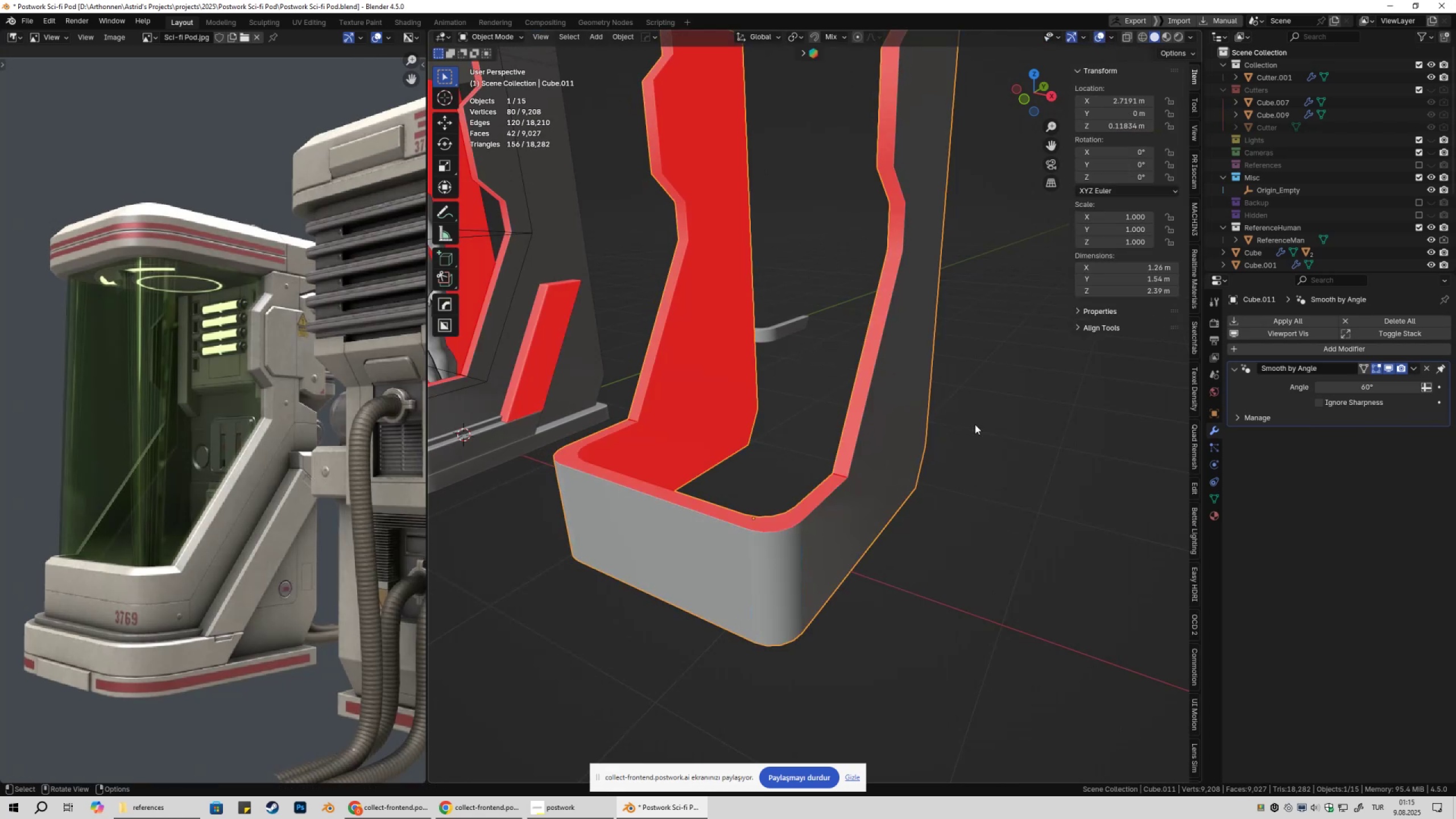 
scroll: coordinate [971, 446], scroll_direction: down, amount: 4.0
 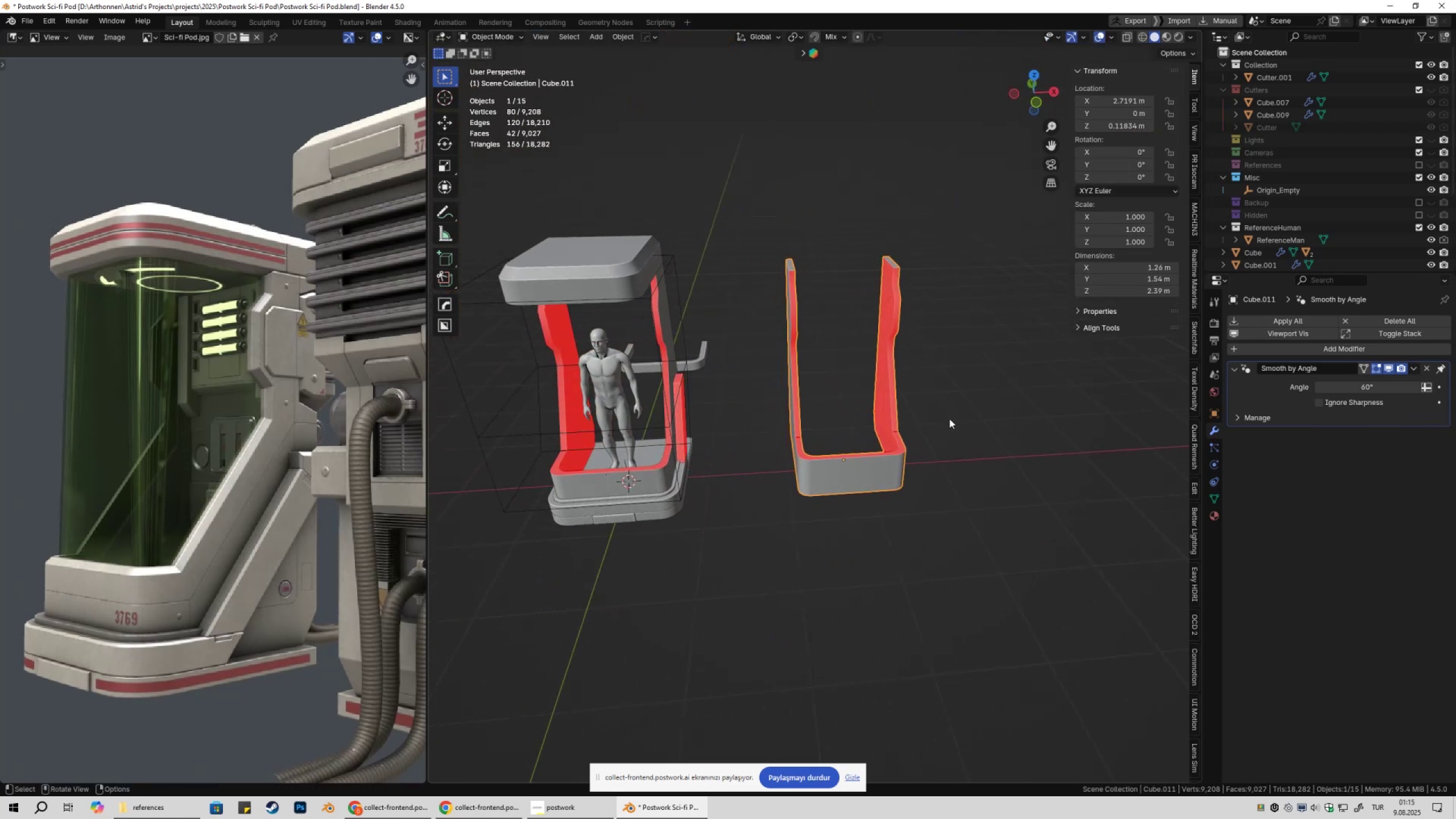 
key(Tab)
type(aN)
key(Tab)
key(Tab)
type(a)
key(Tab)
key(Tab)
type(2)
 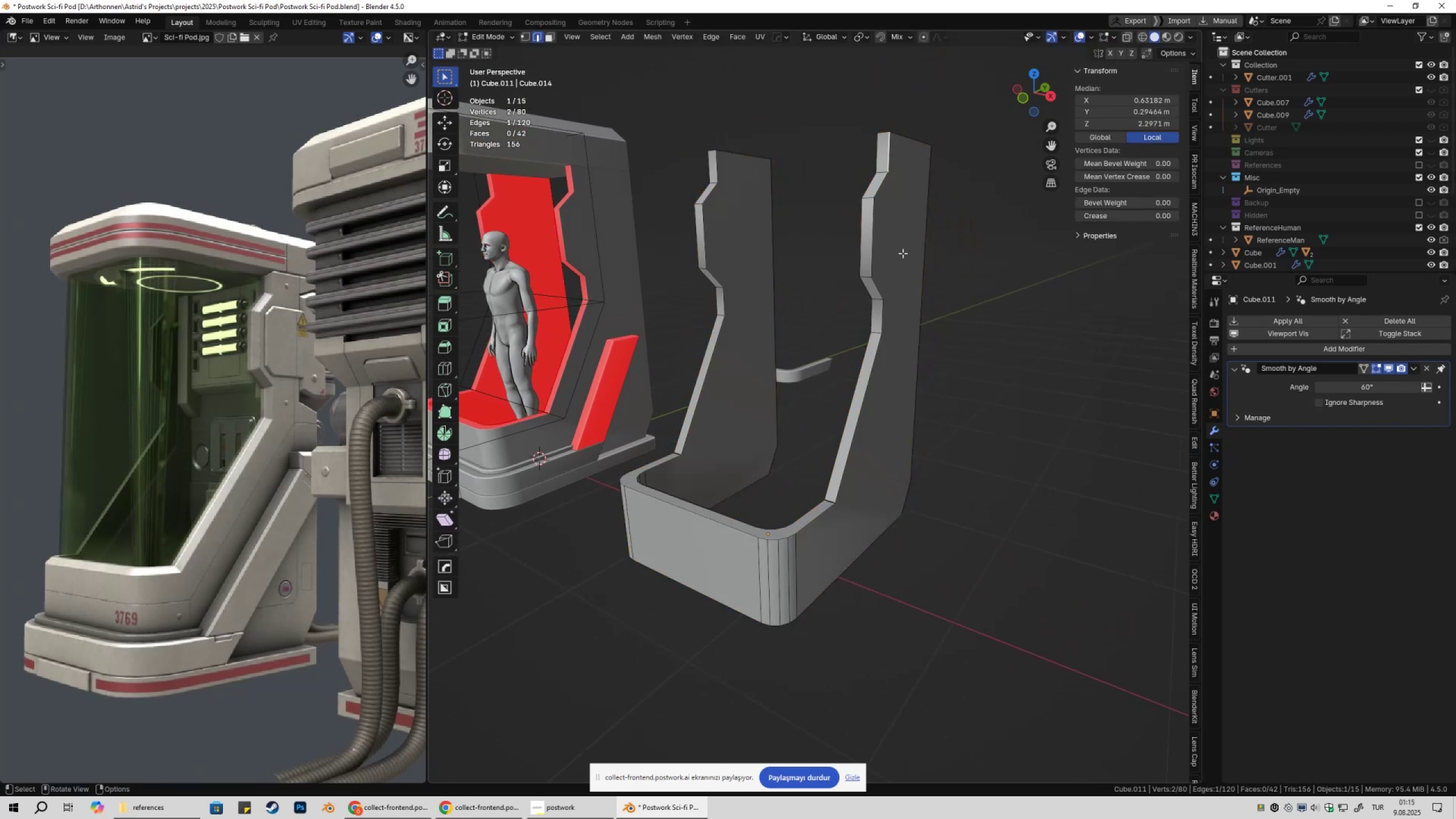 
scroll: coordinate [887, 399], scroll_direction: up, amount: 3.0
 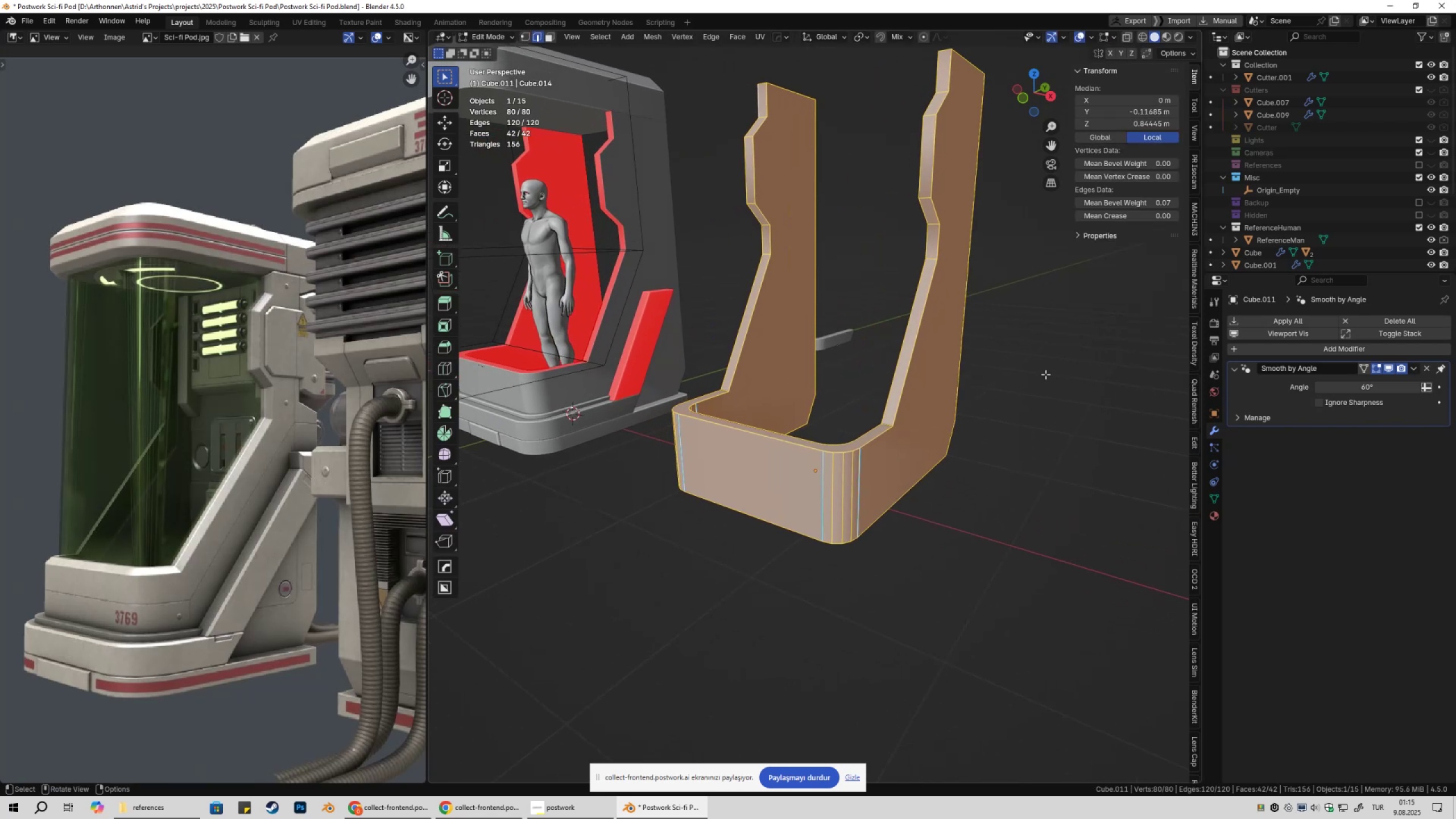 
left_click_drag(start_coordinate=[1140, 205], to_coordinate=[816, 221])
 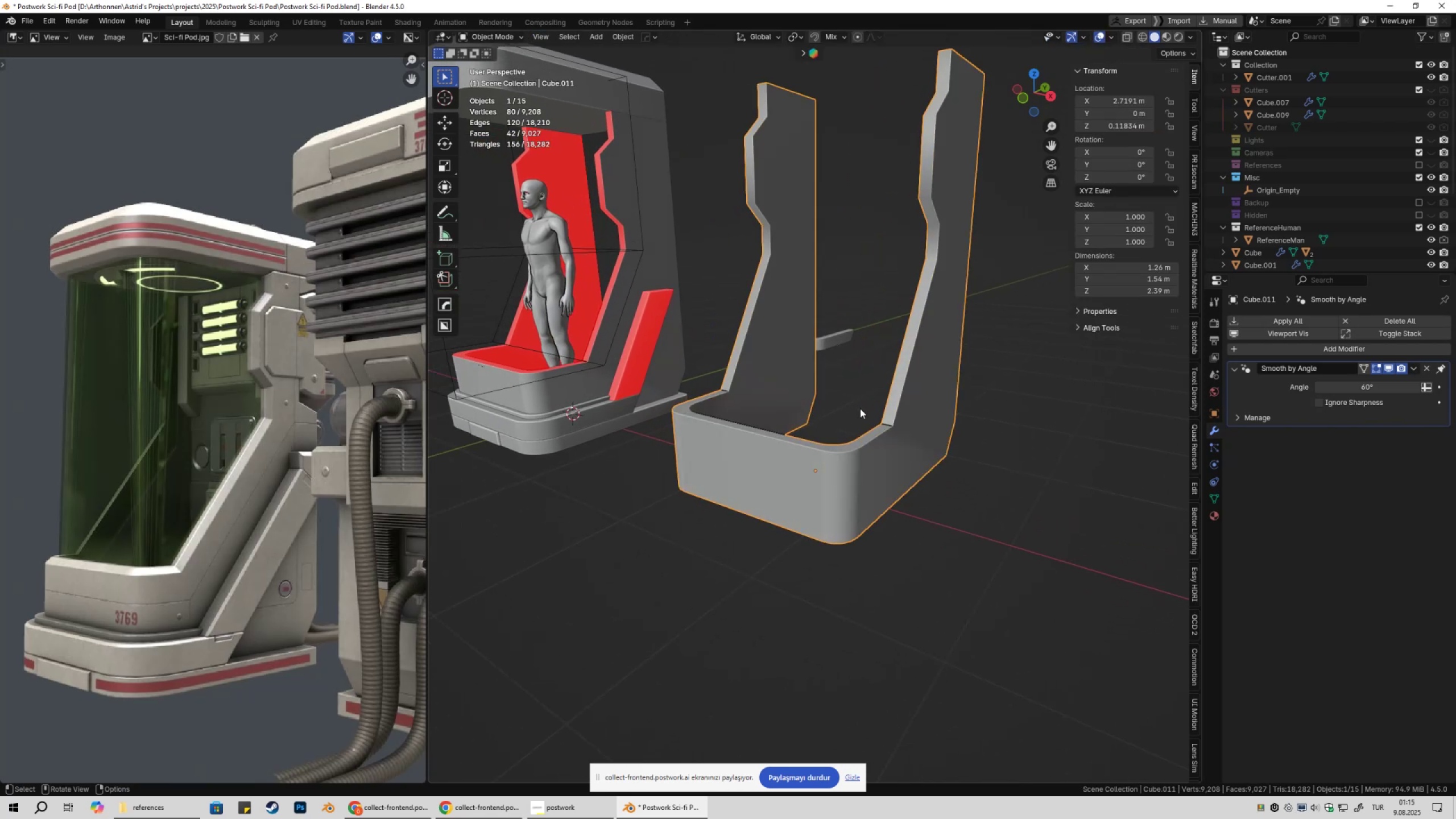 
left_click([891, 152])
 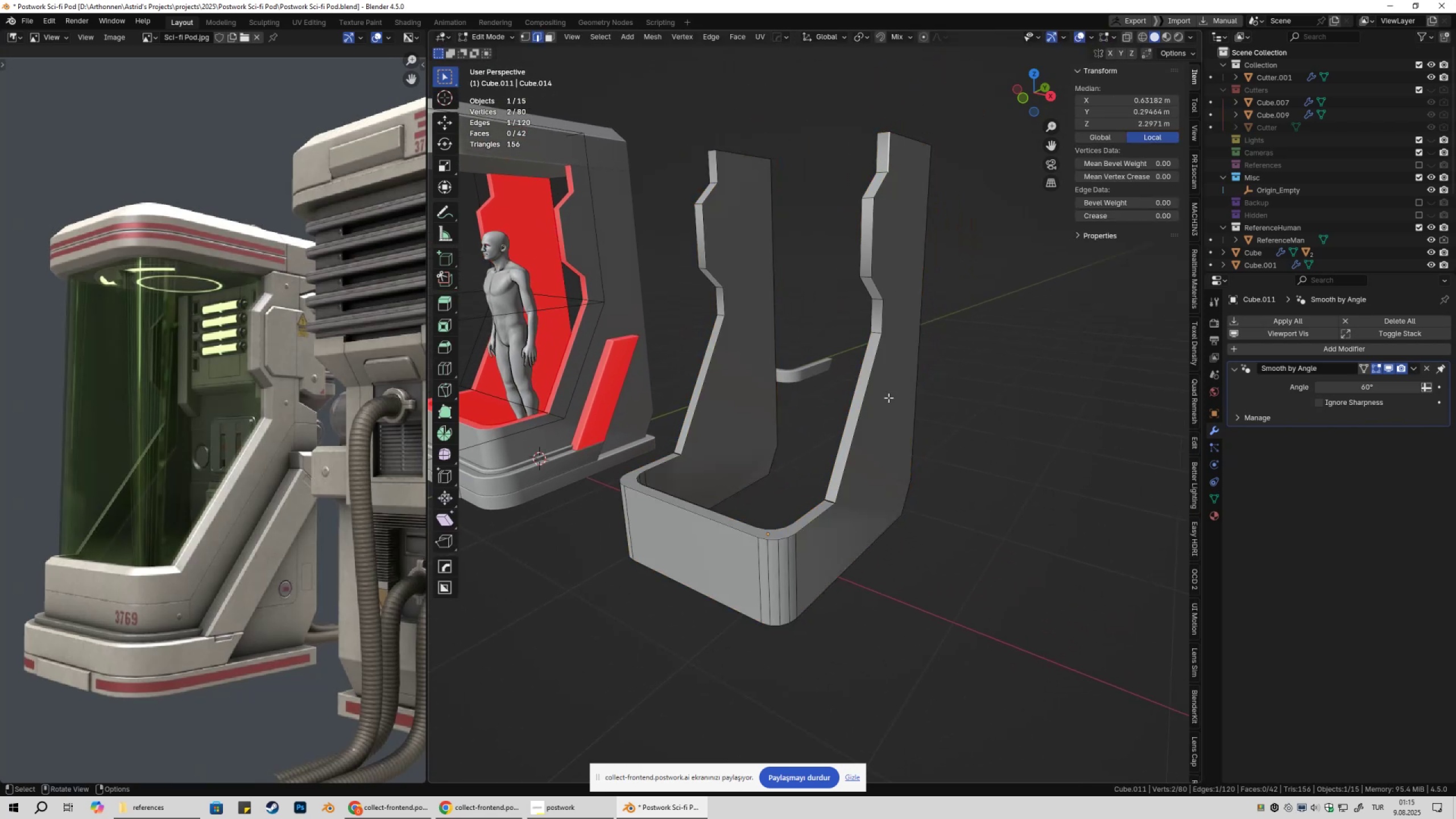 
hold_key(key=ControlLeft, duration=1.52)
left_click([851, 462])
 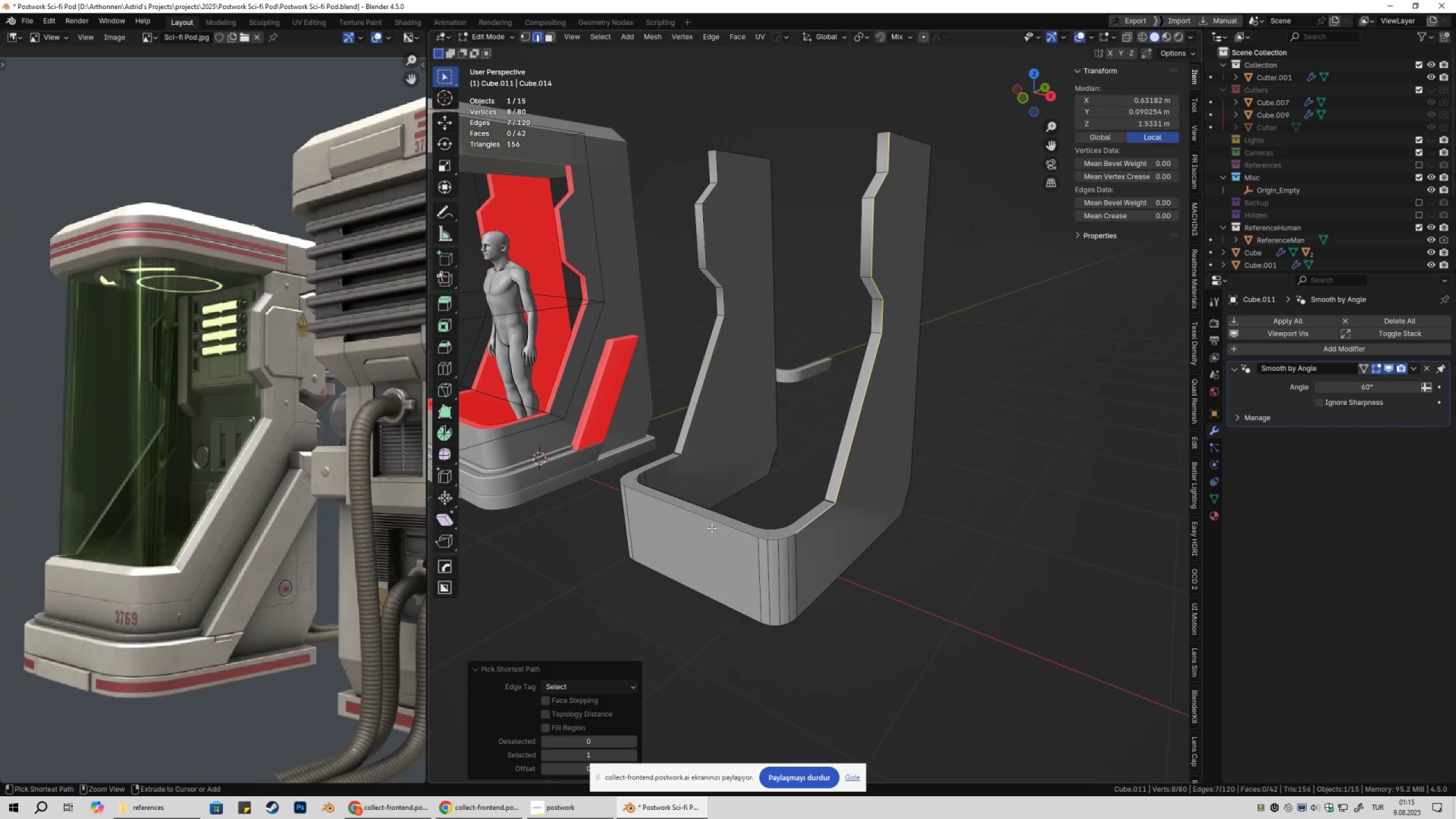 
left_click([686, 527])
 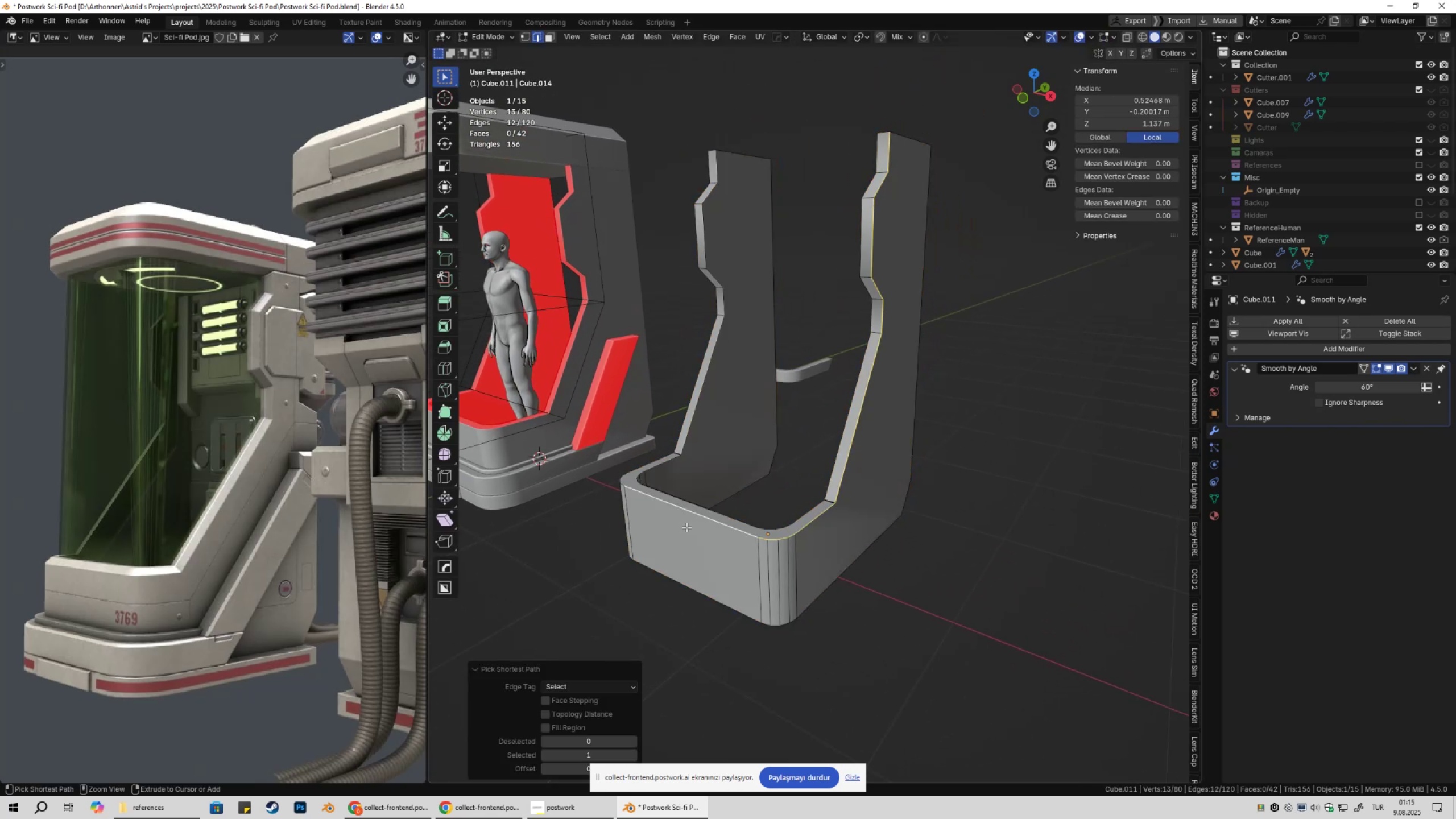 
hold_key(key=ControlLeft, duration=0.36)
 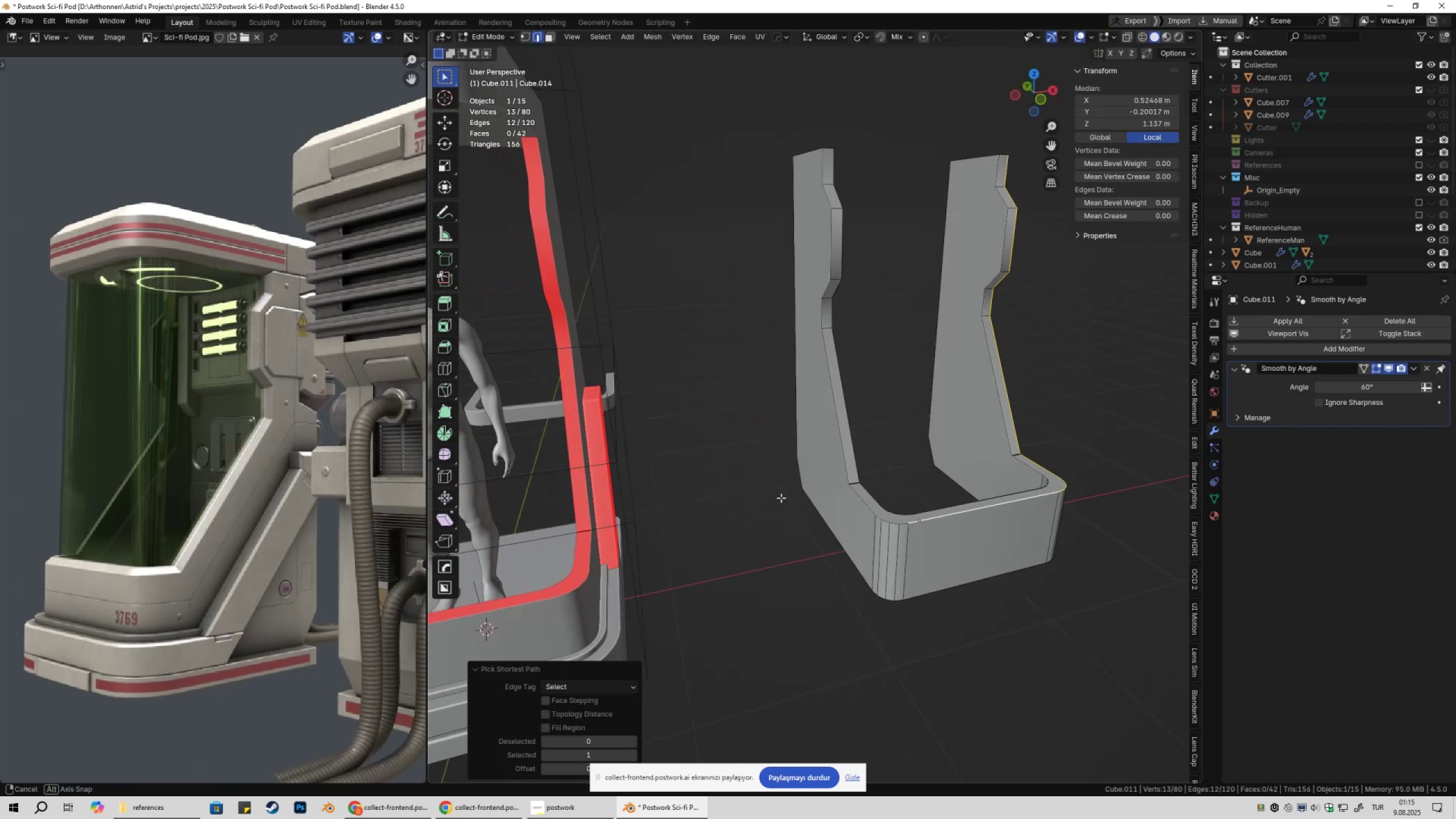 
hold_key(key=ControlLeft, duration=0.96)
left_click([829, 164])
 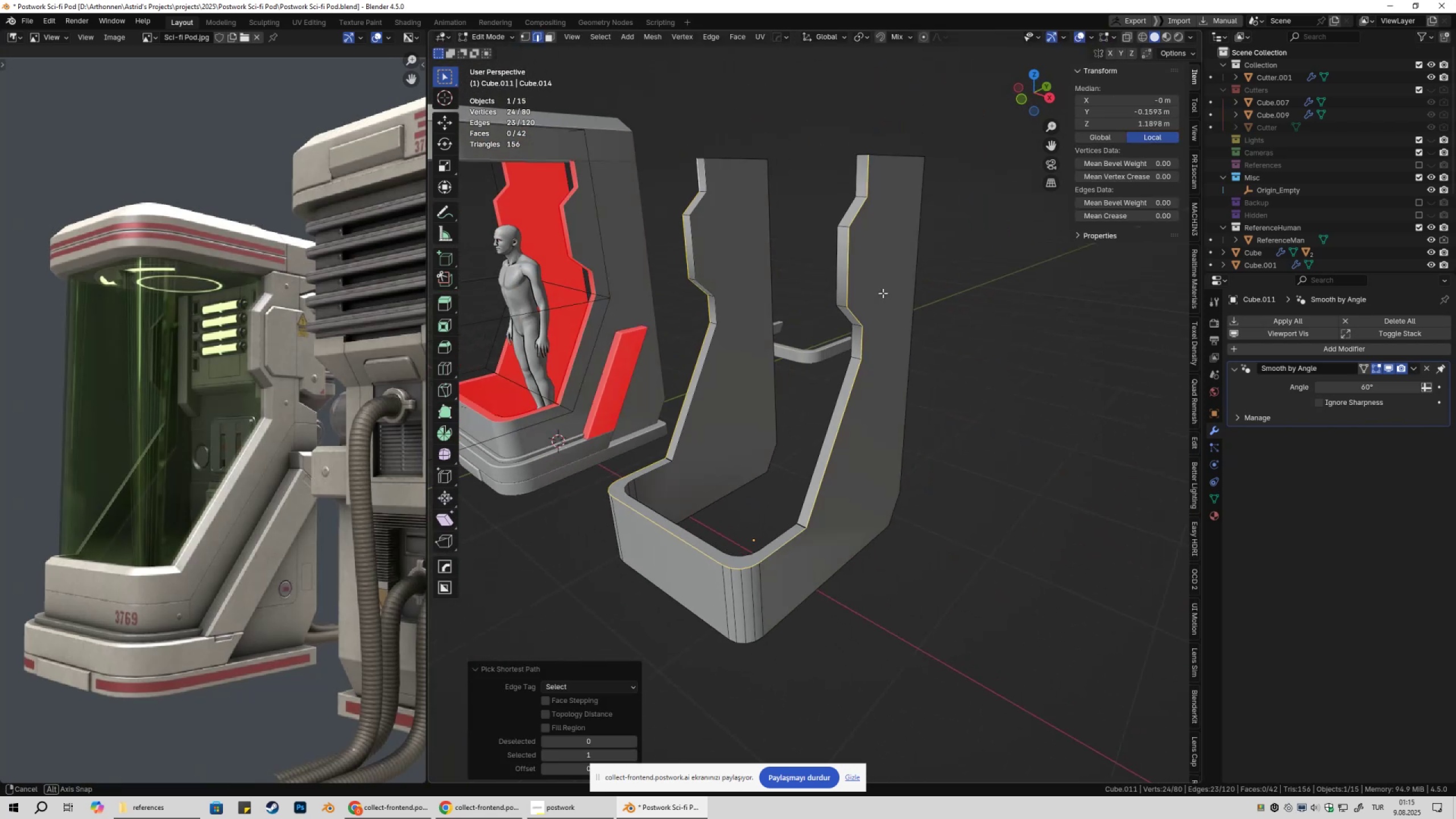 
key(Shift+ShiftLeft)
 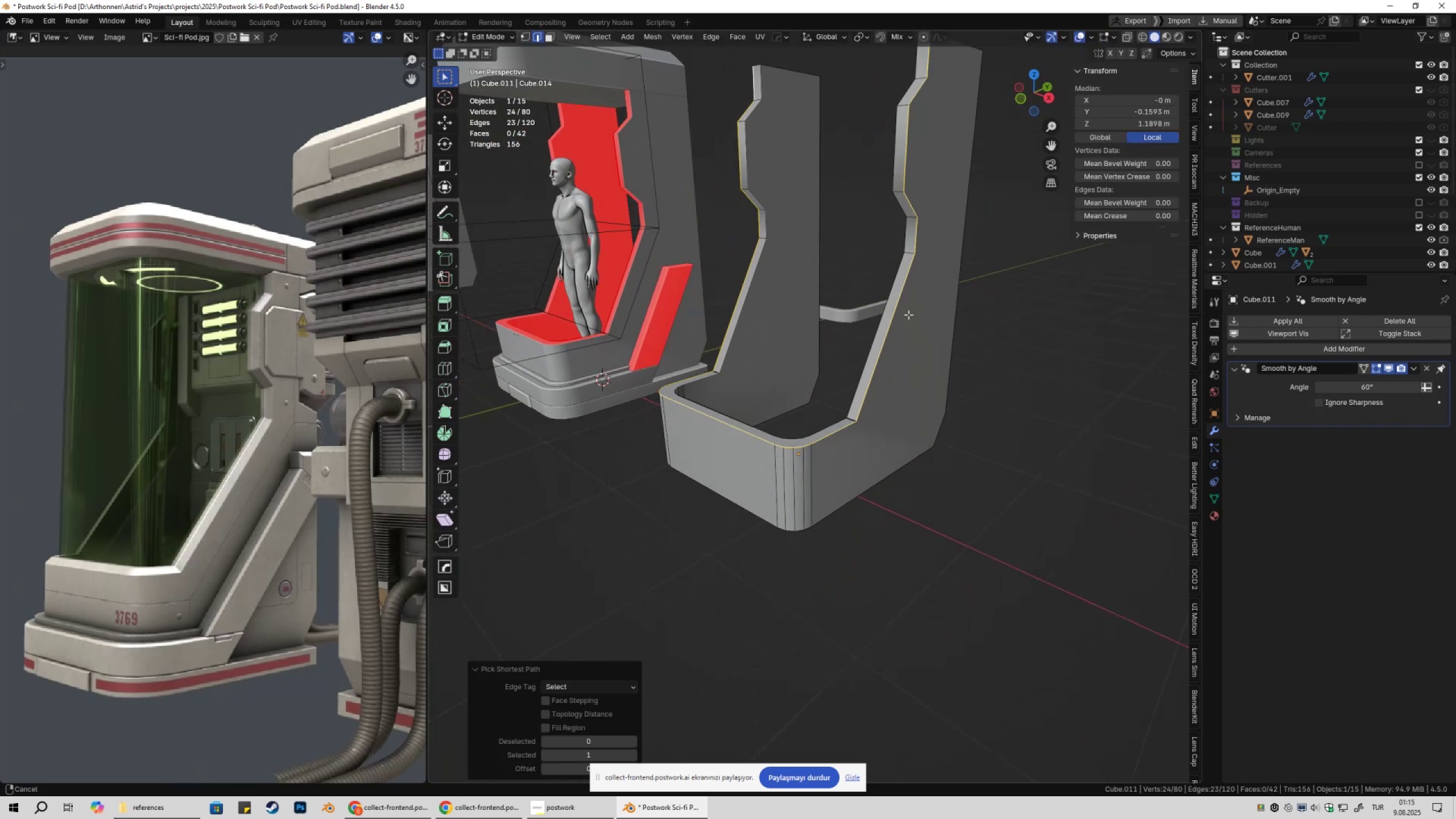 
scroll: coordinate [924, 346], scroll_direction: up, amount: 2.0
 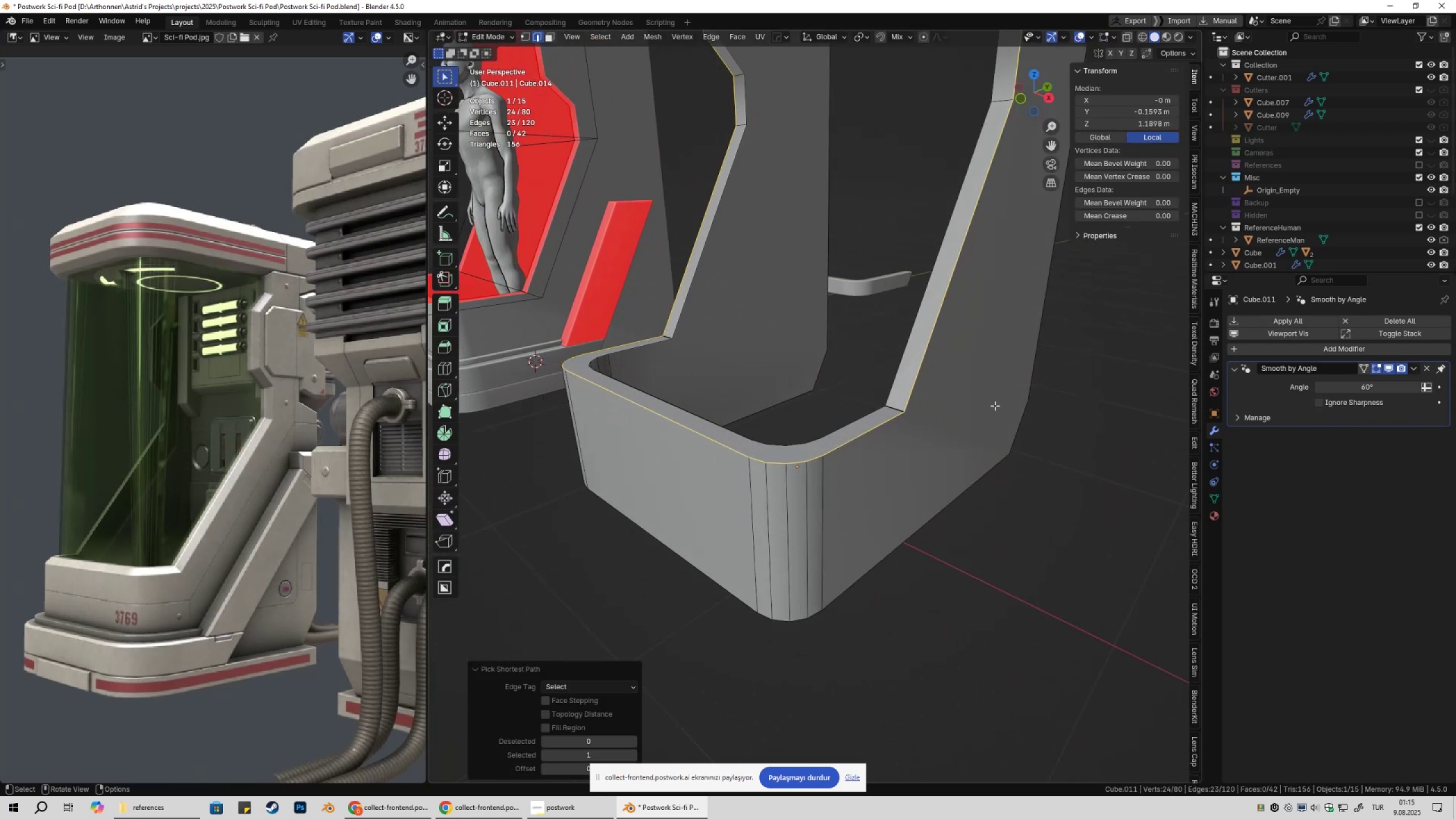 
hold_key(key=ShiftLeft, duration=0.61)
 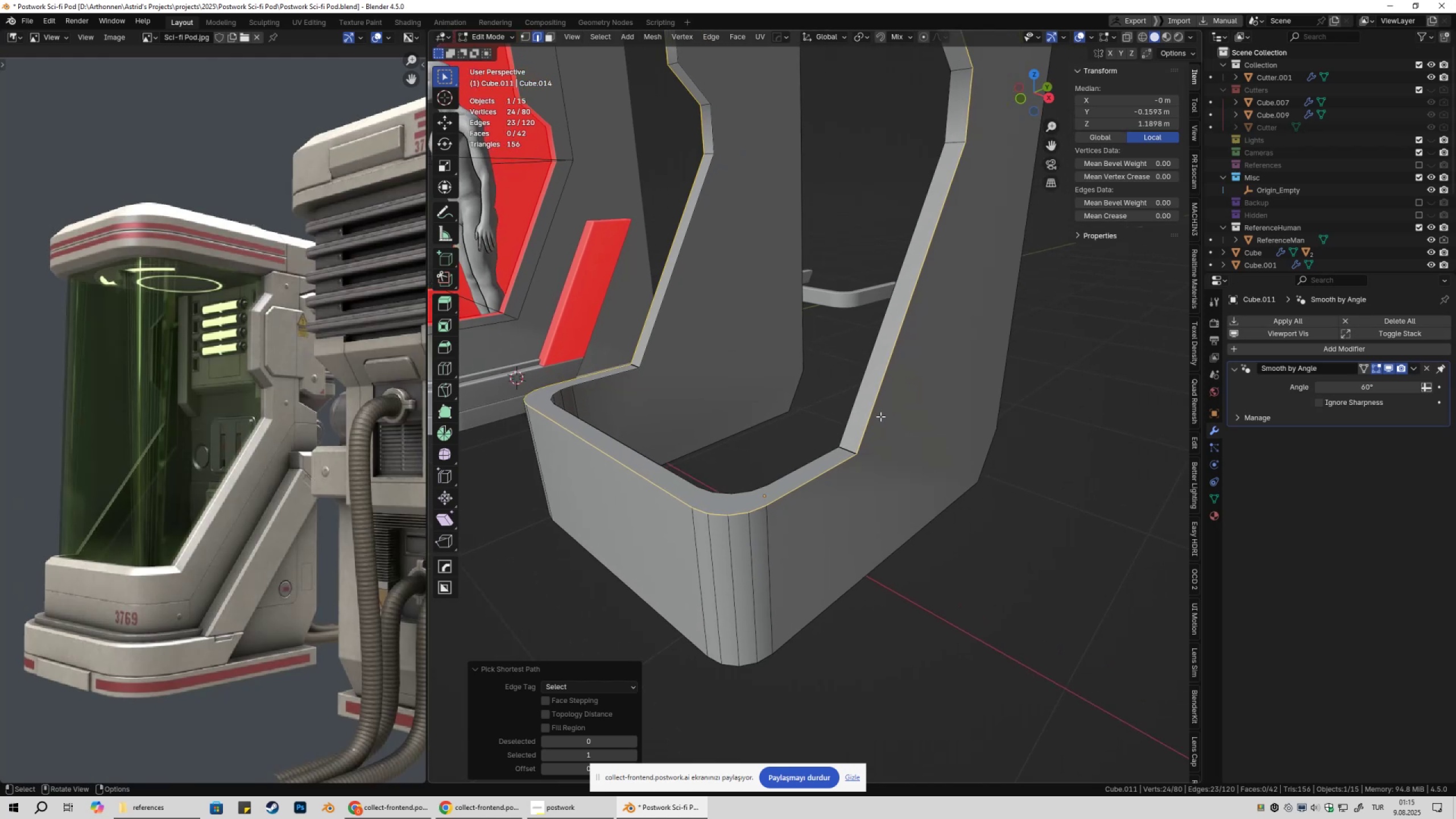 
scroll: coordinate [882, 417], scroll_direction: down, amount: 3.0
 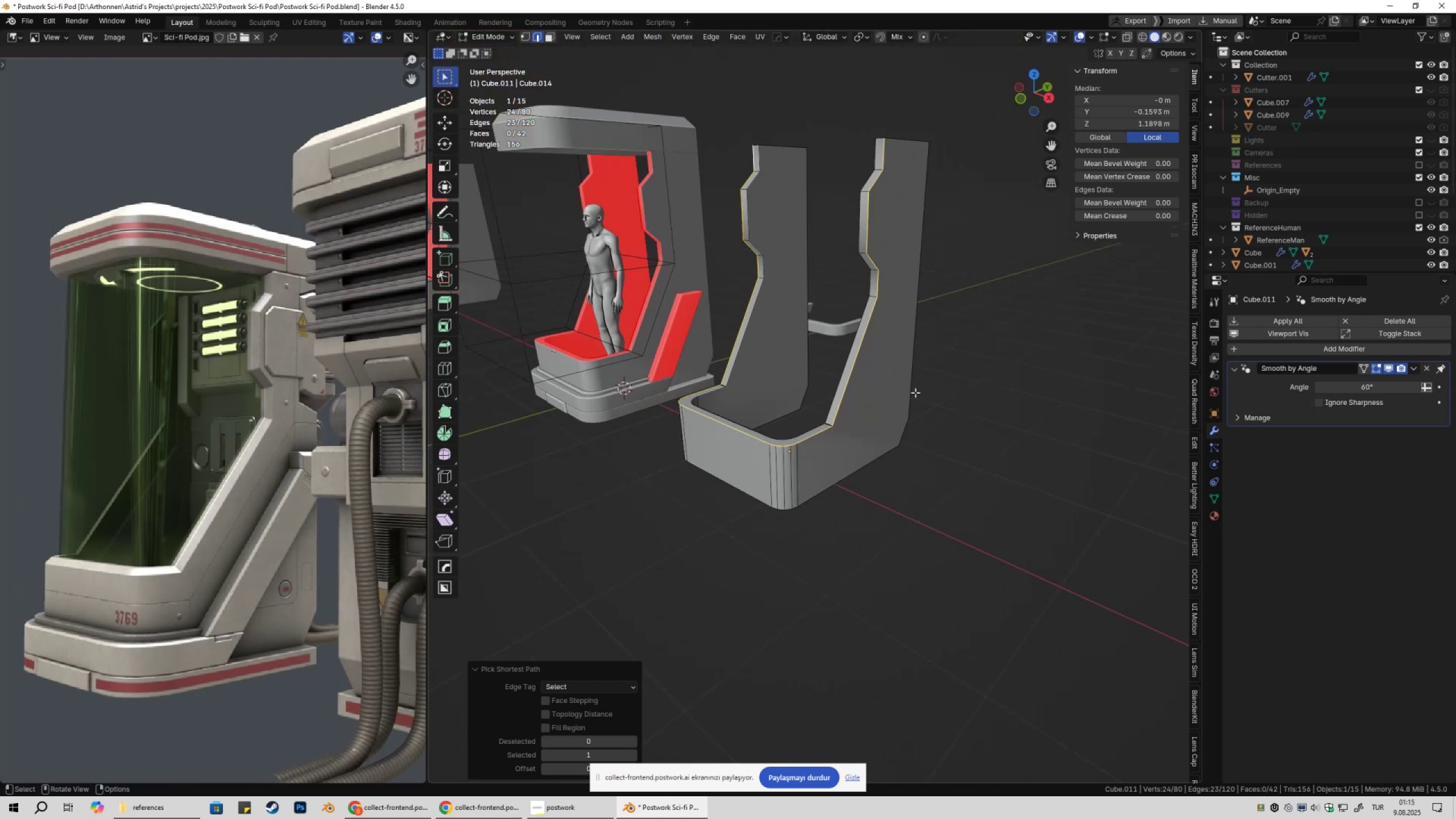 
scroll: coordinate [926, 408], scroll_direction: up, amount: 1.0
 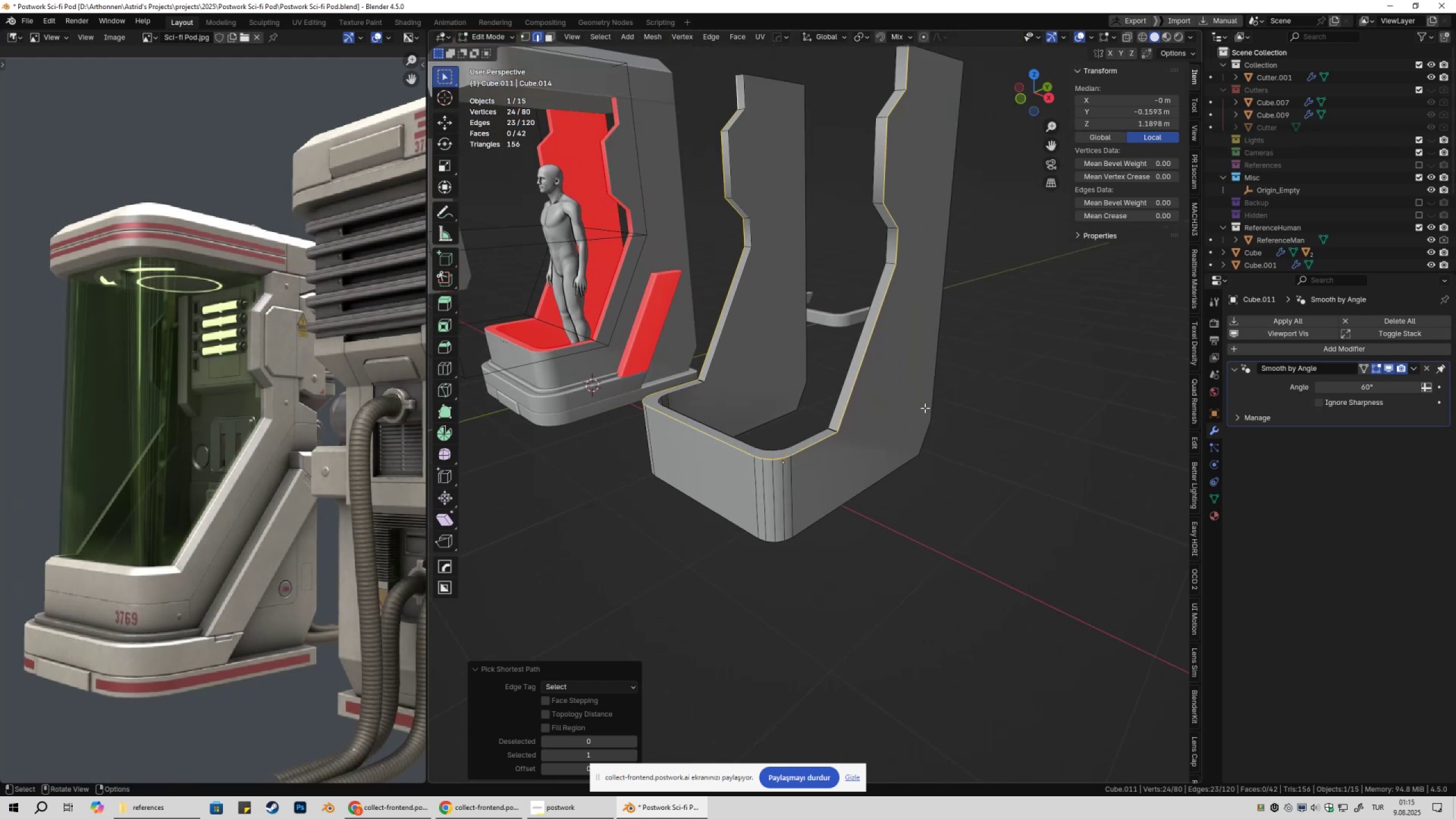 
key(Shift+ShiftLeft)
 